 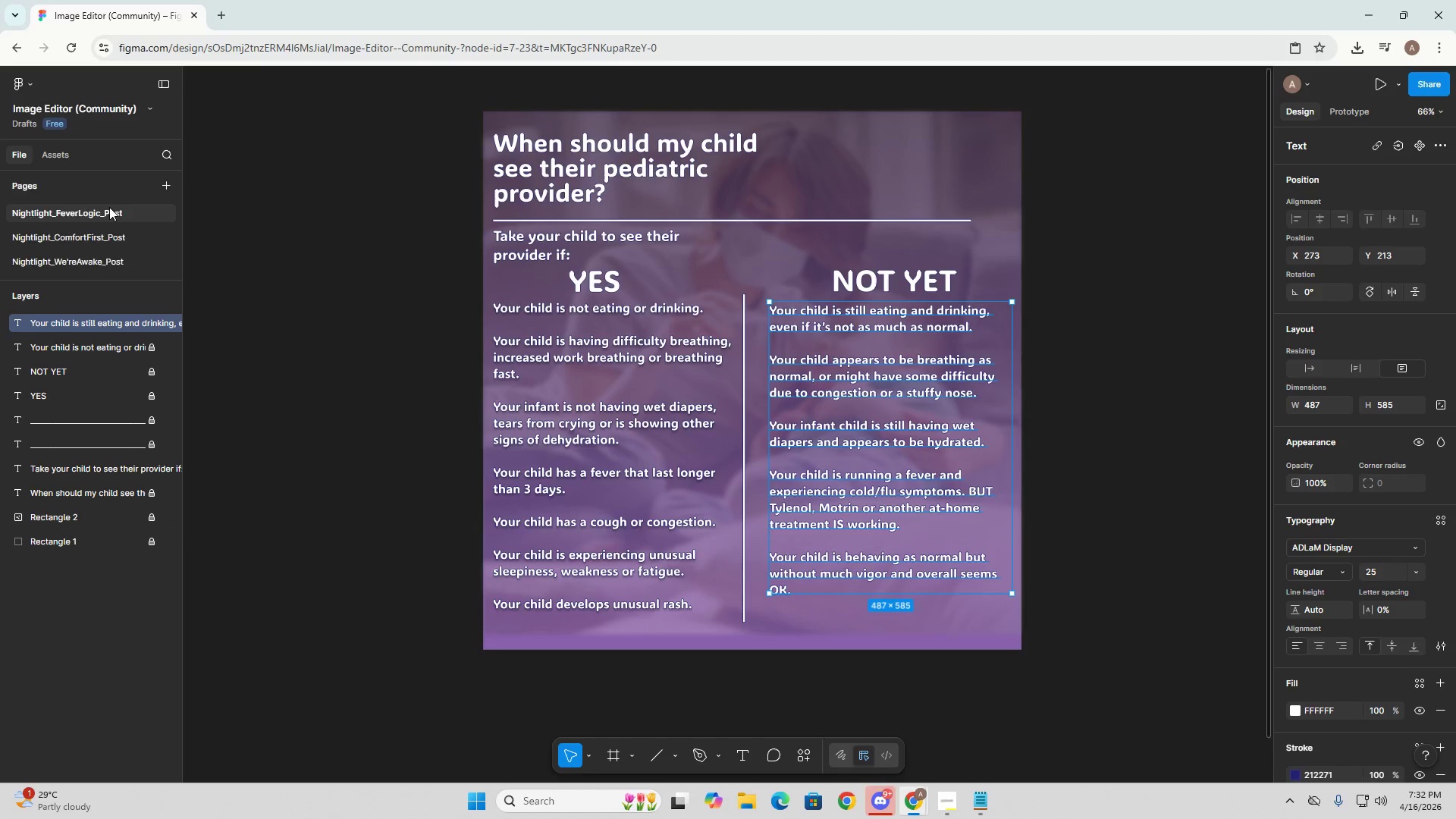 
left_click([97, 228])
 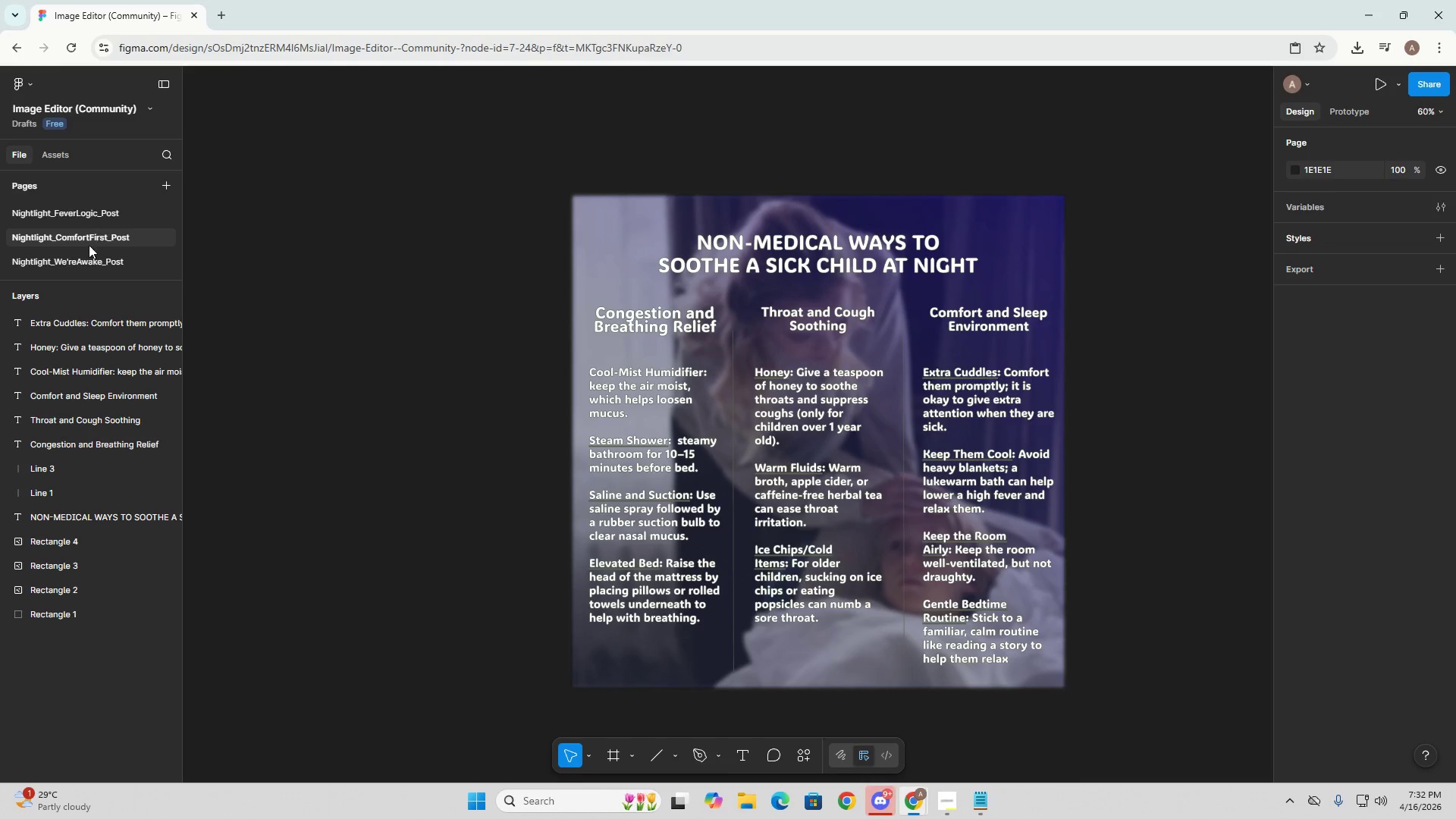 
left_click([81, 258])
 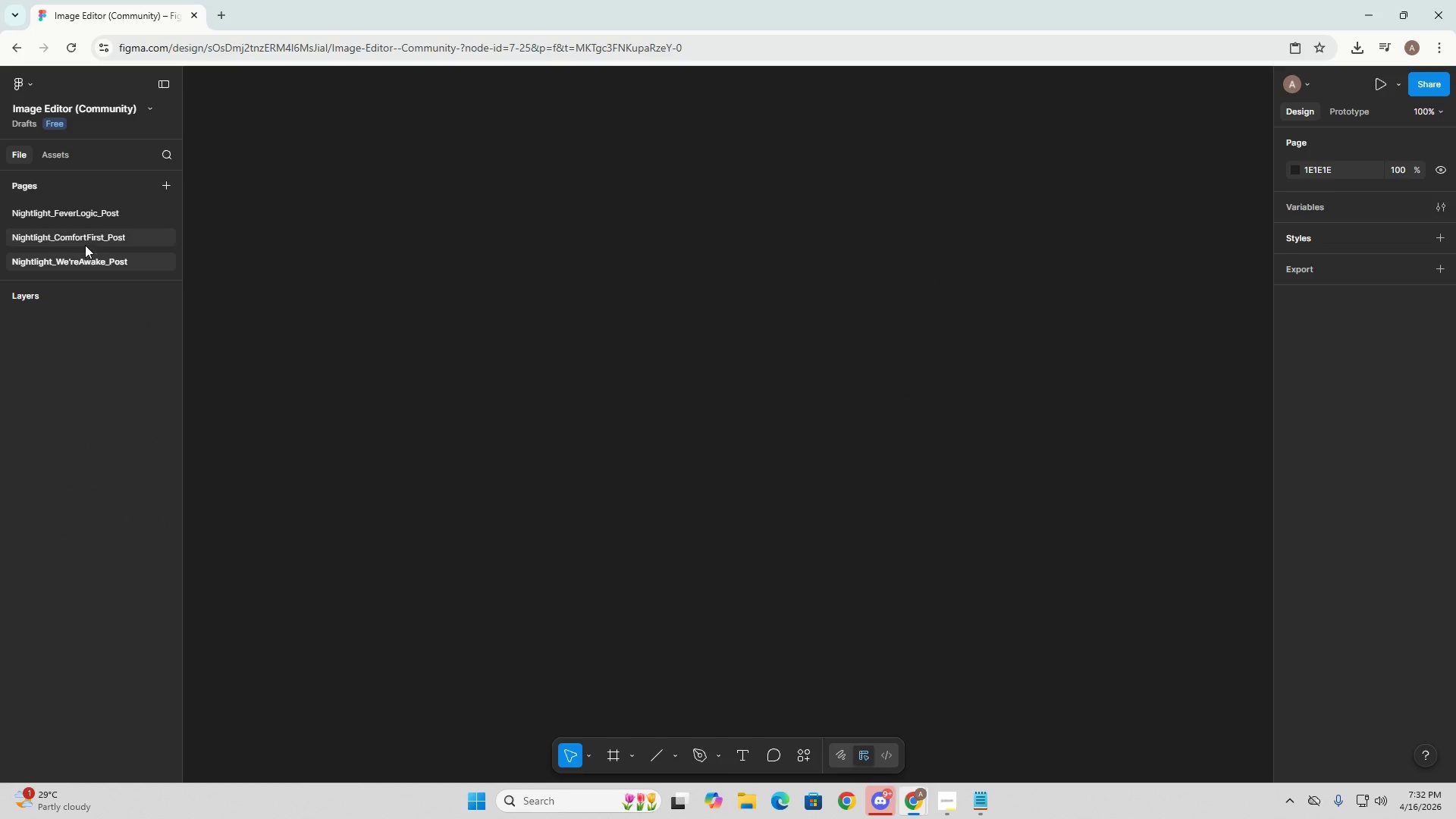 
left_click([89, 235])
 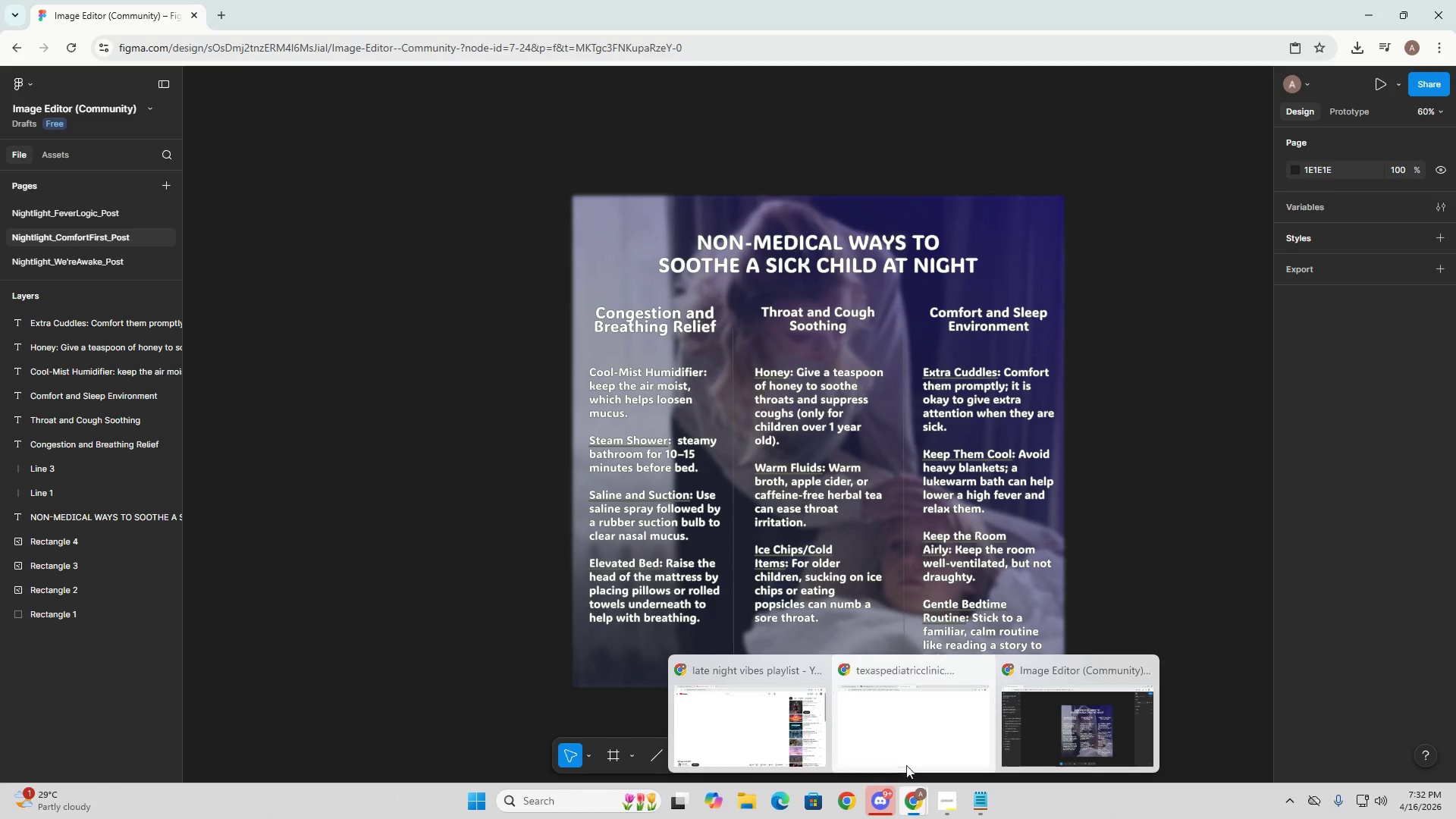 
wait(7.84)
 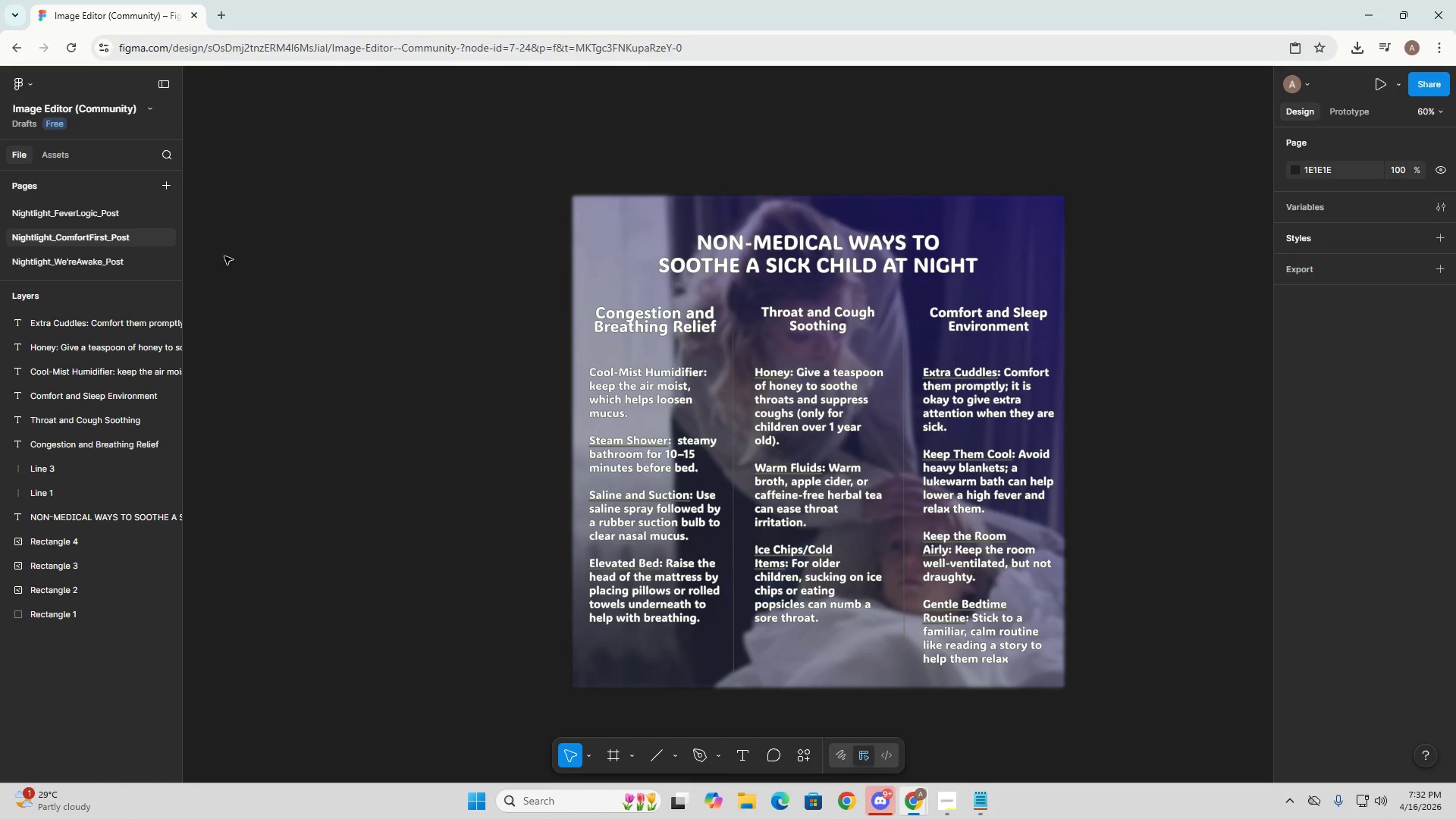 
left_click([874, 721])
 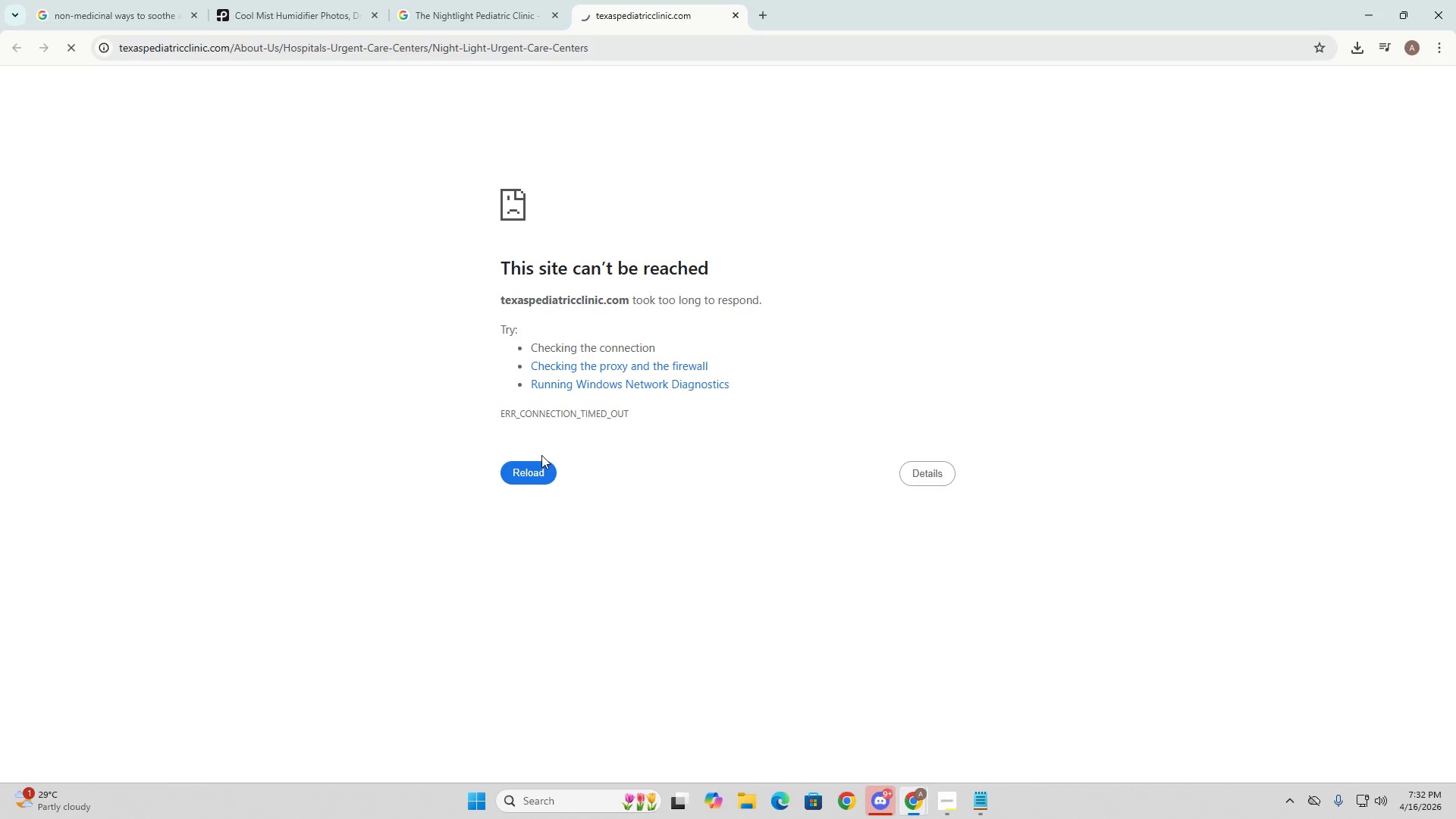 
left_click([536, 477])
 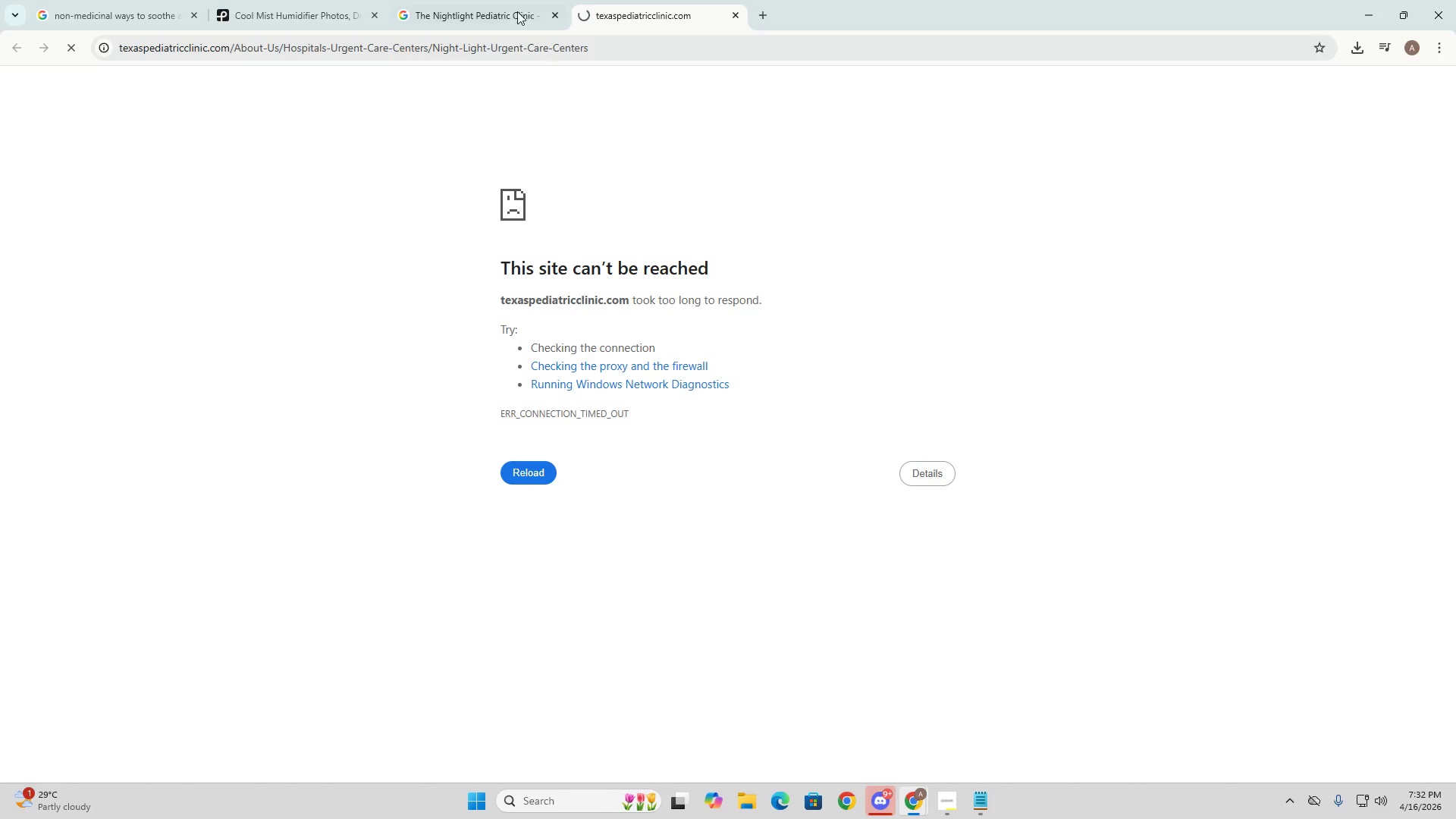 
left_click([504, 0])
 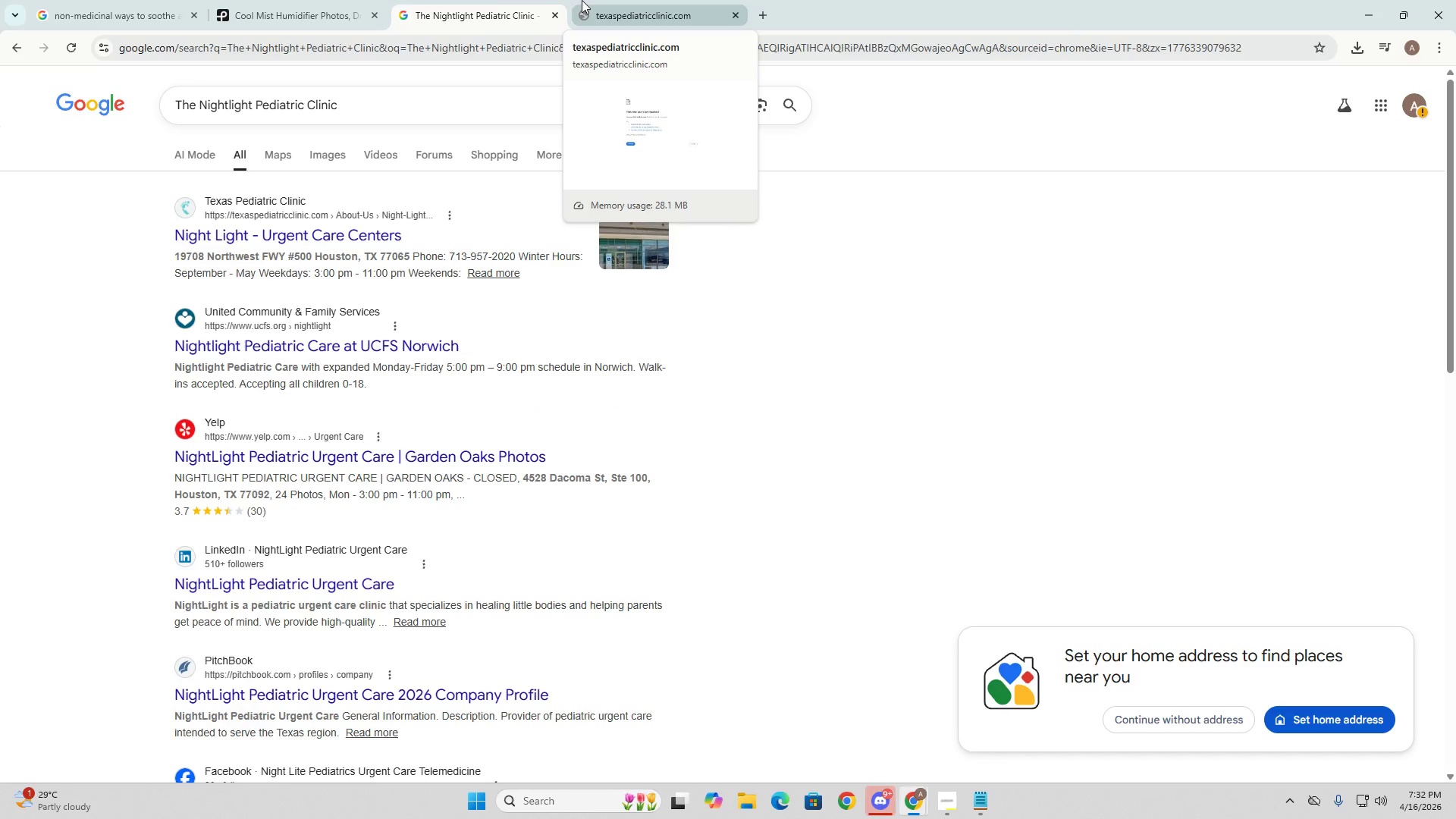 
wait(11.92)
 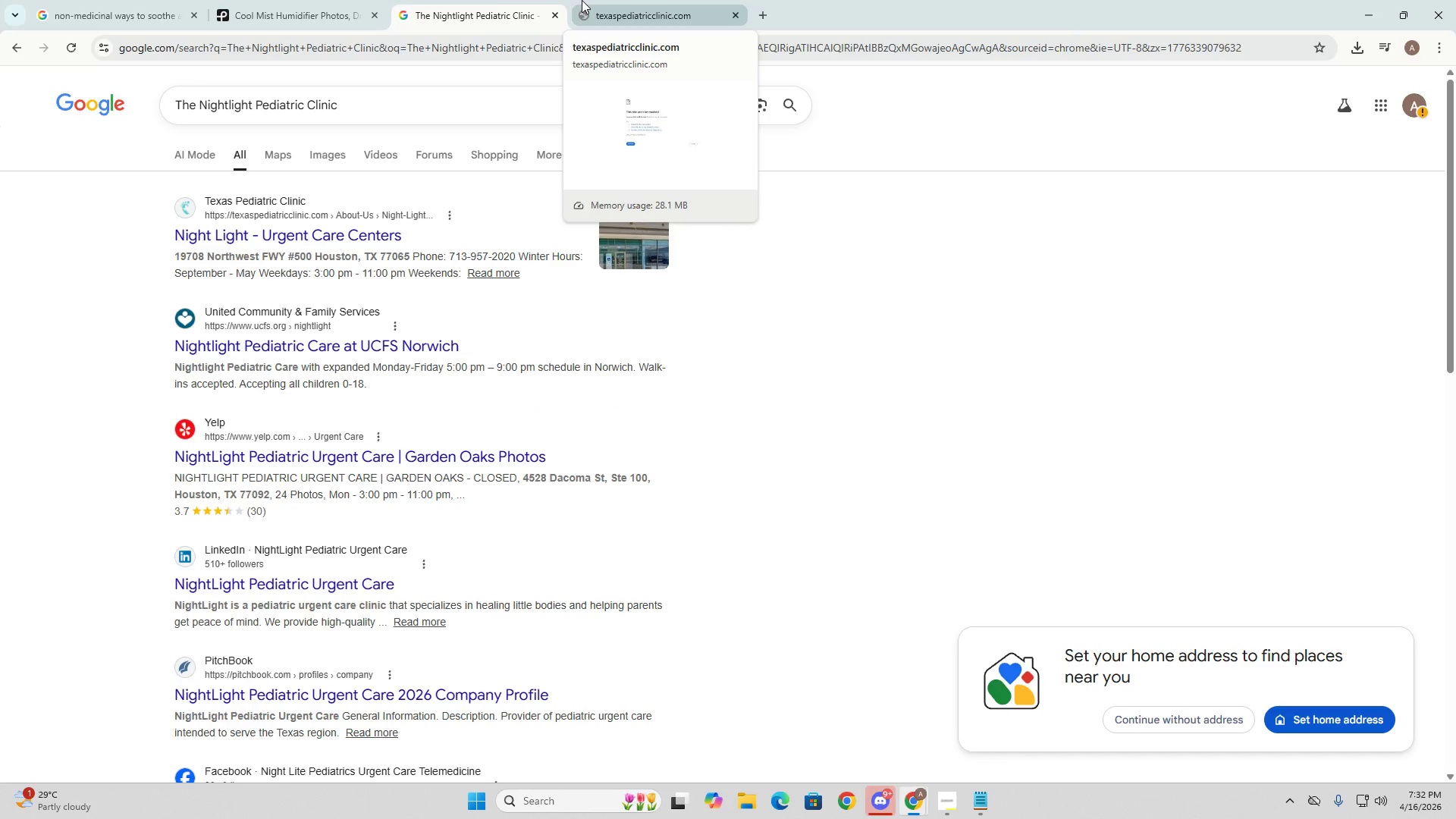 
left_click([624, 0])
 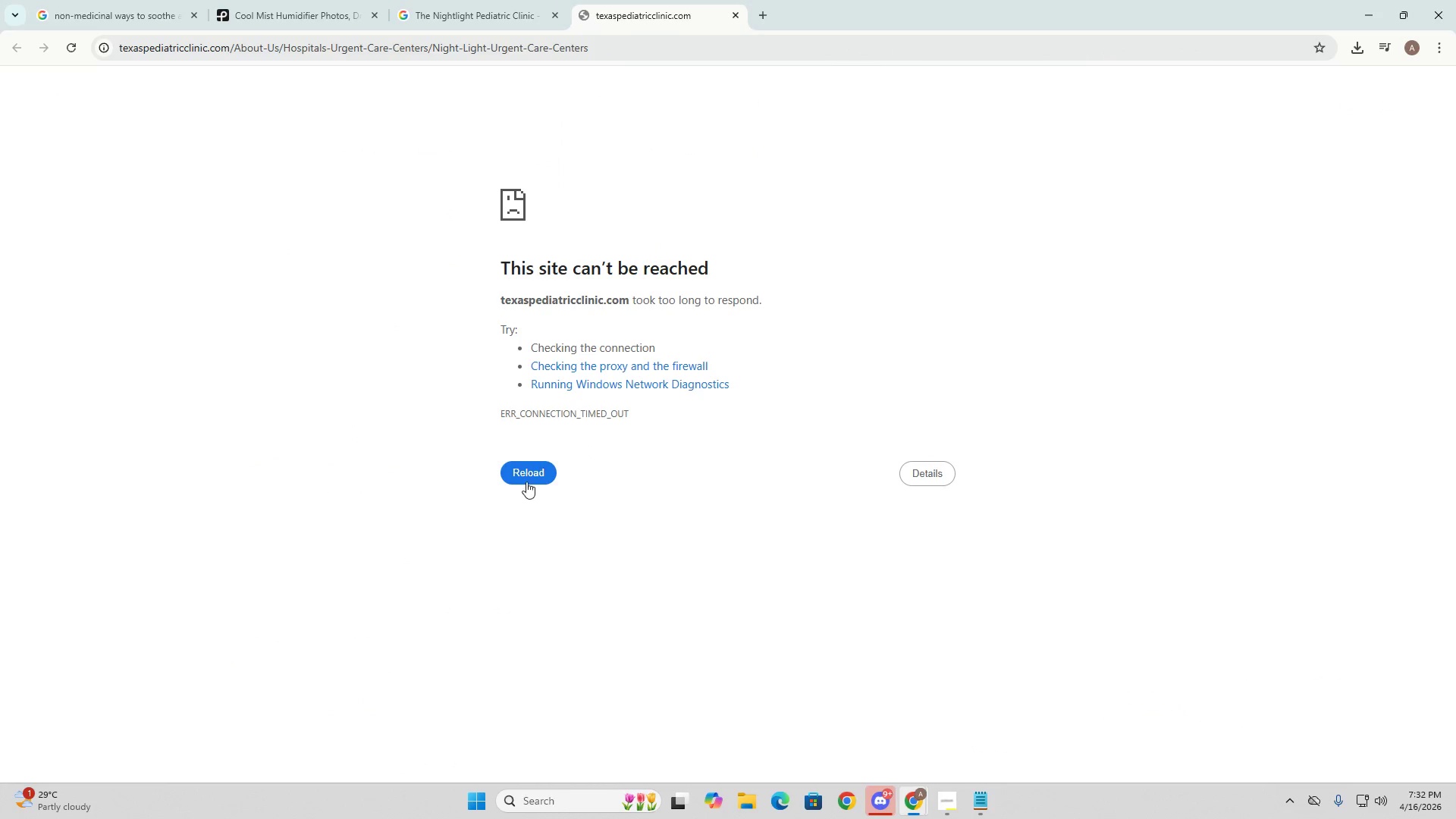 
double_click([447, 0])
 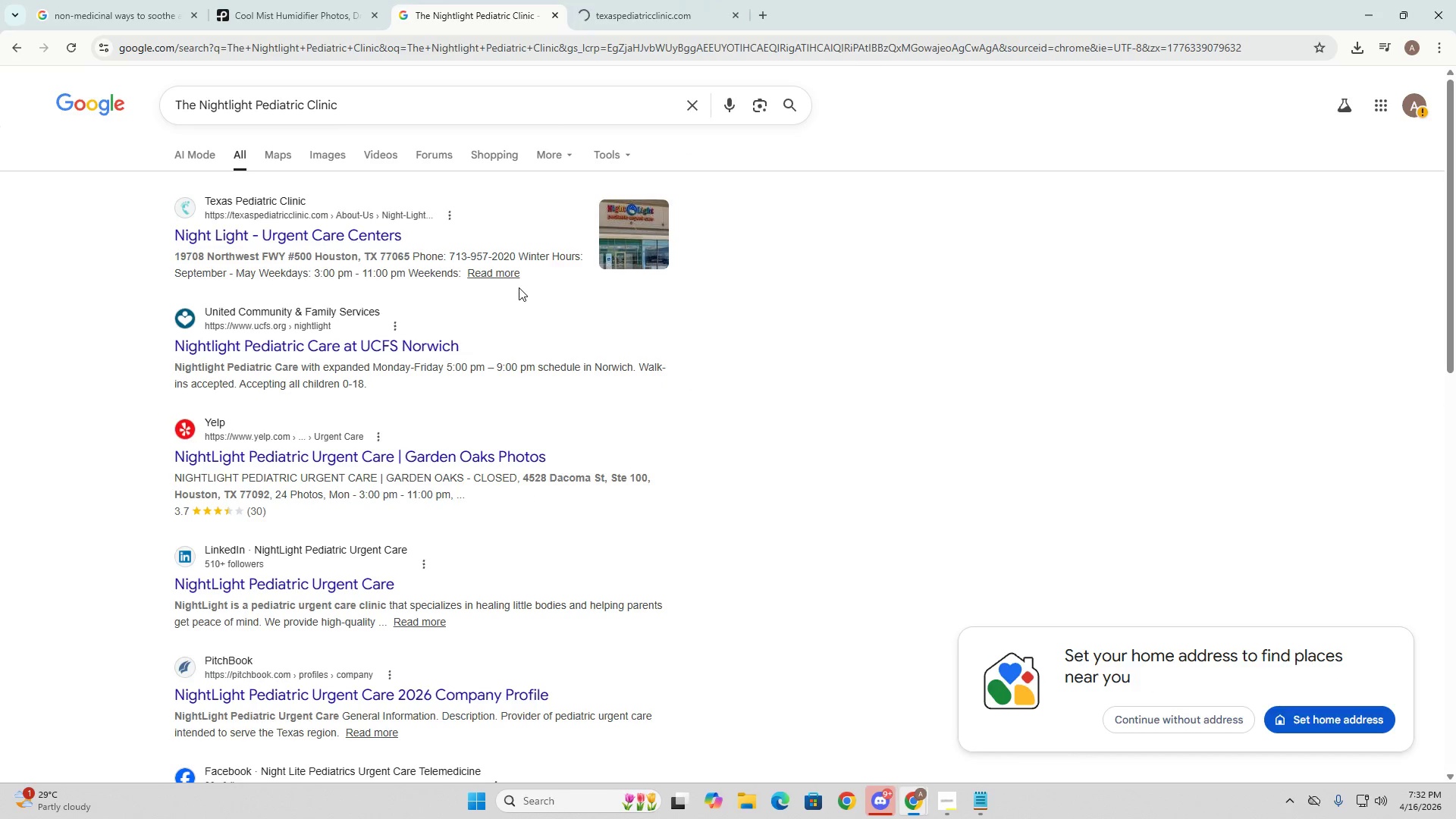 
double_click([624, 0])
 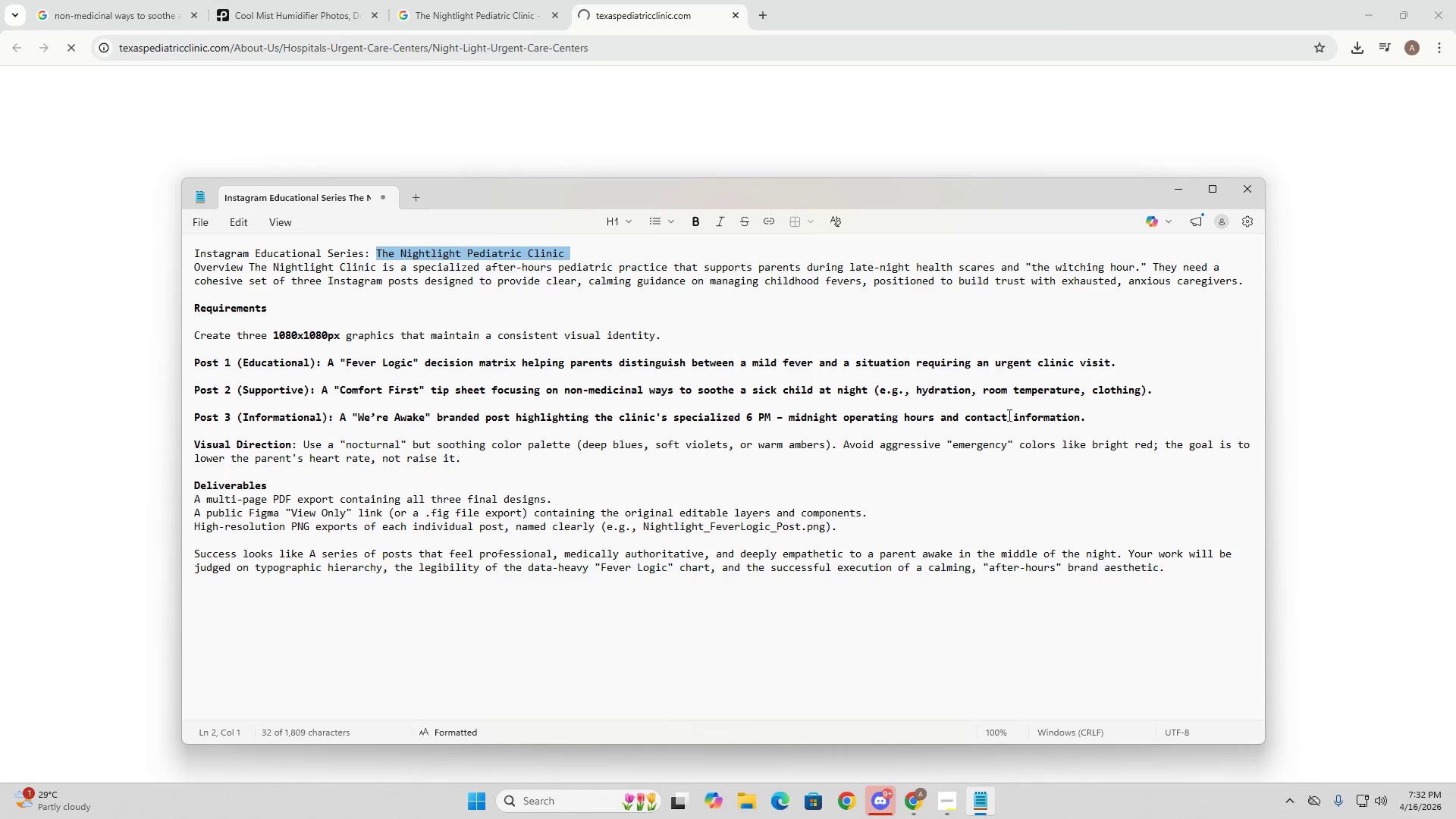 
wait(12.95)
 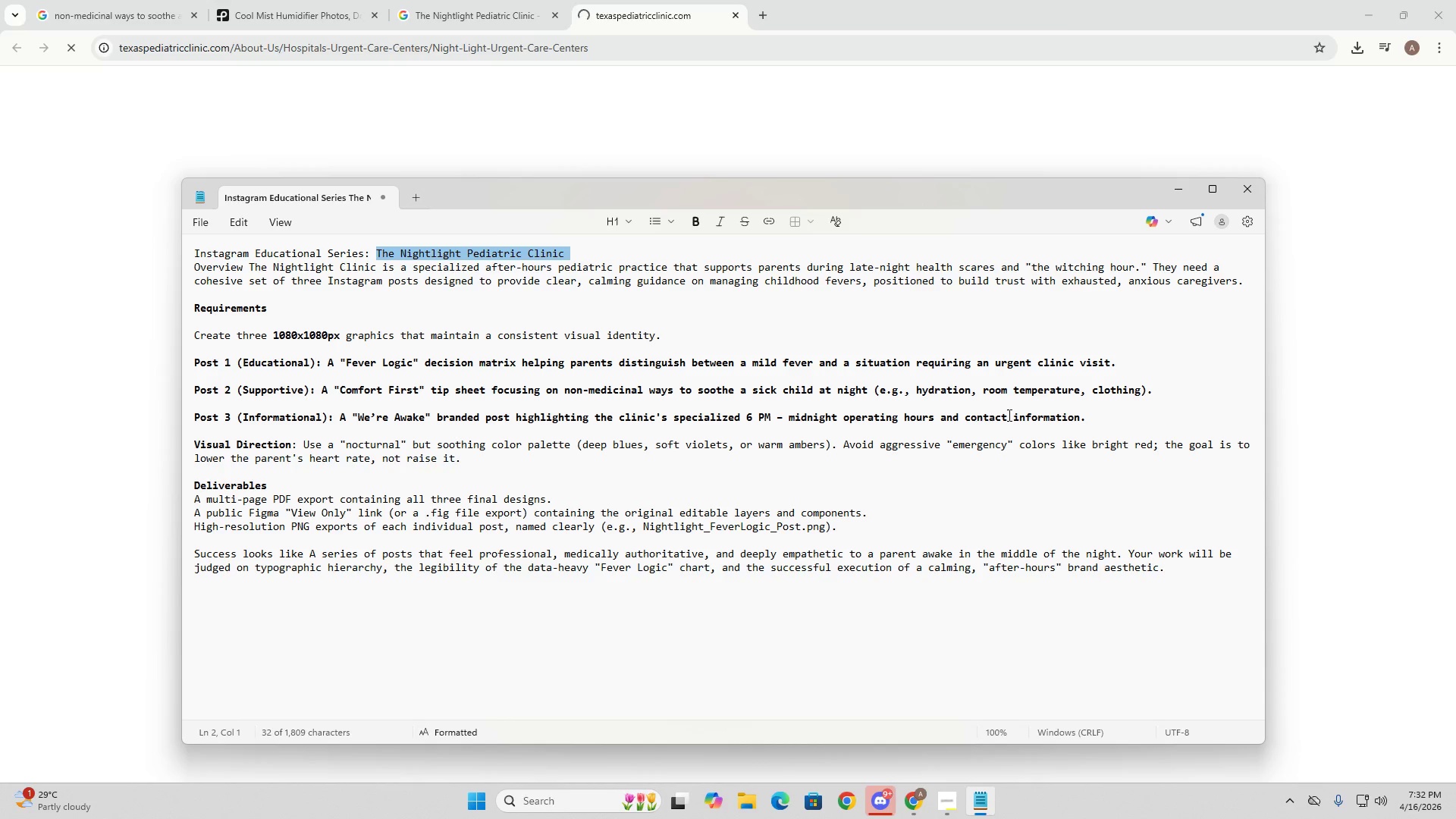 
left_click([516, 0])
 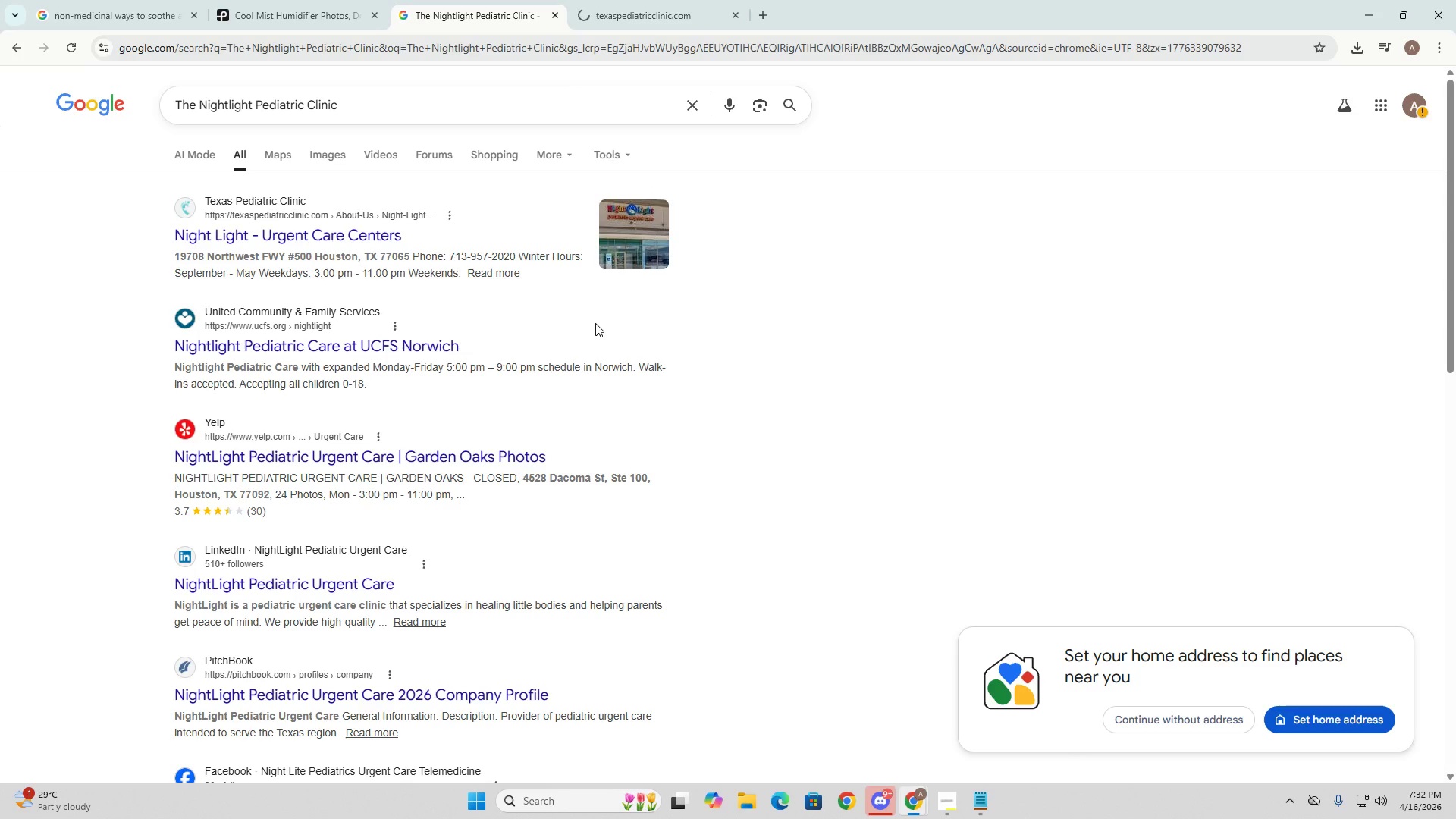 
left_click([731, 0])
 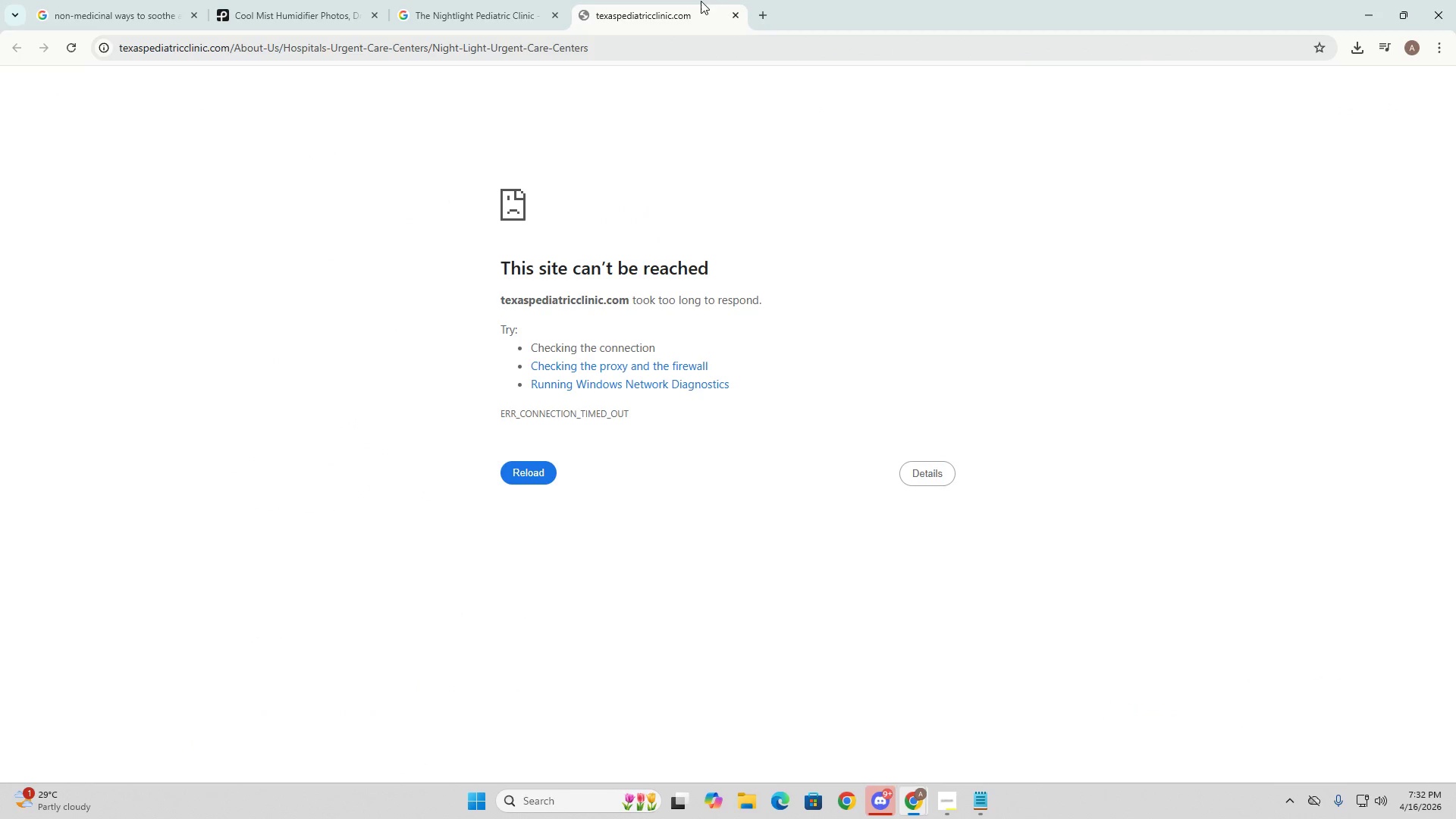 
left_click([504, 0])
 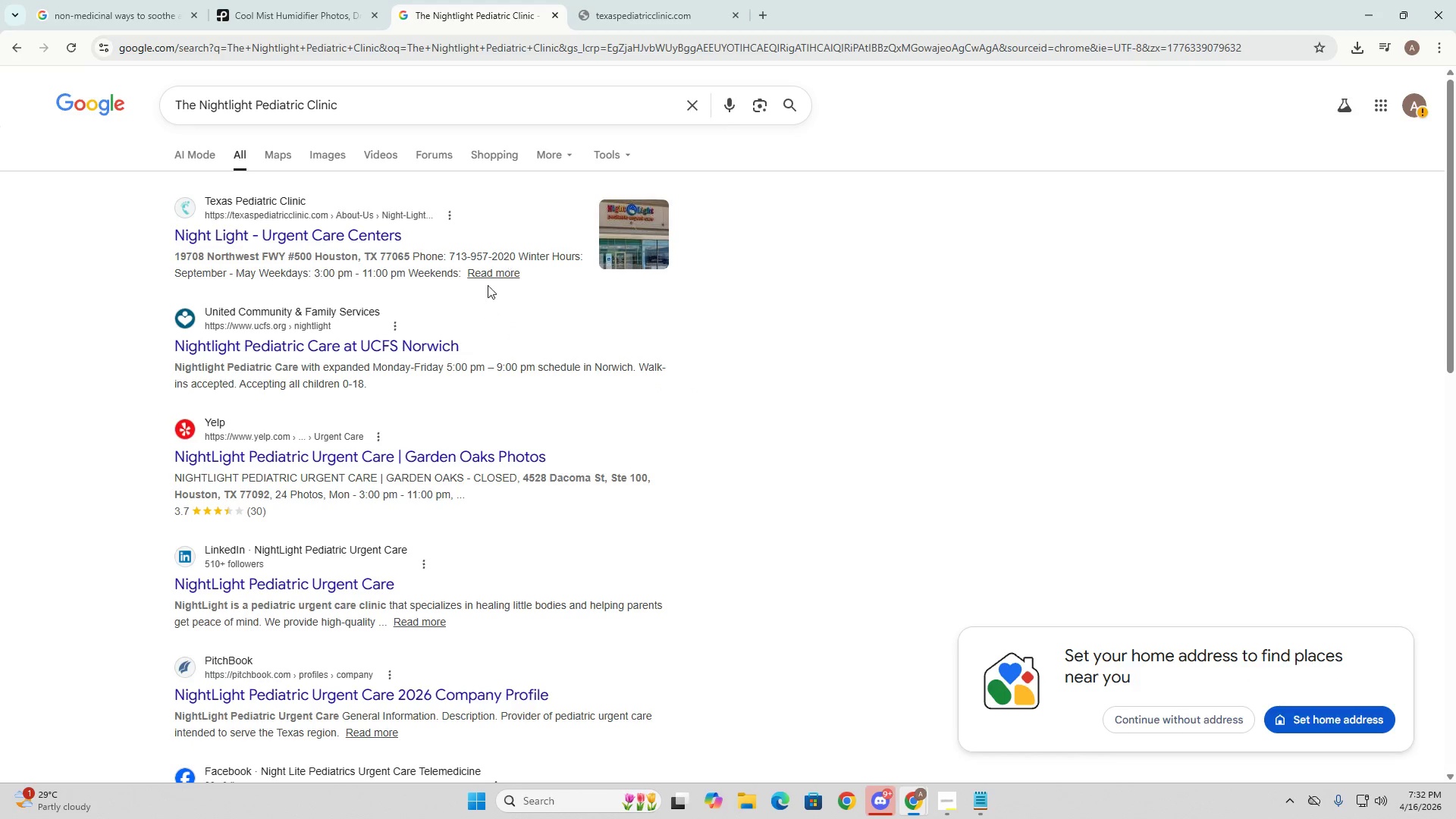 
left_click([557, 241])
 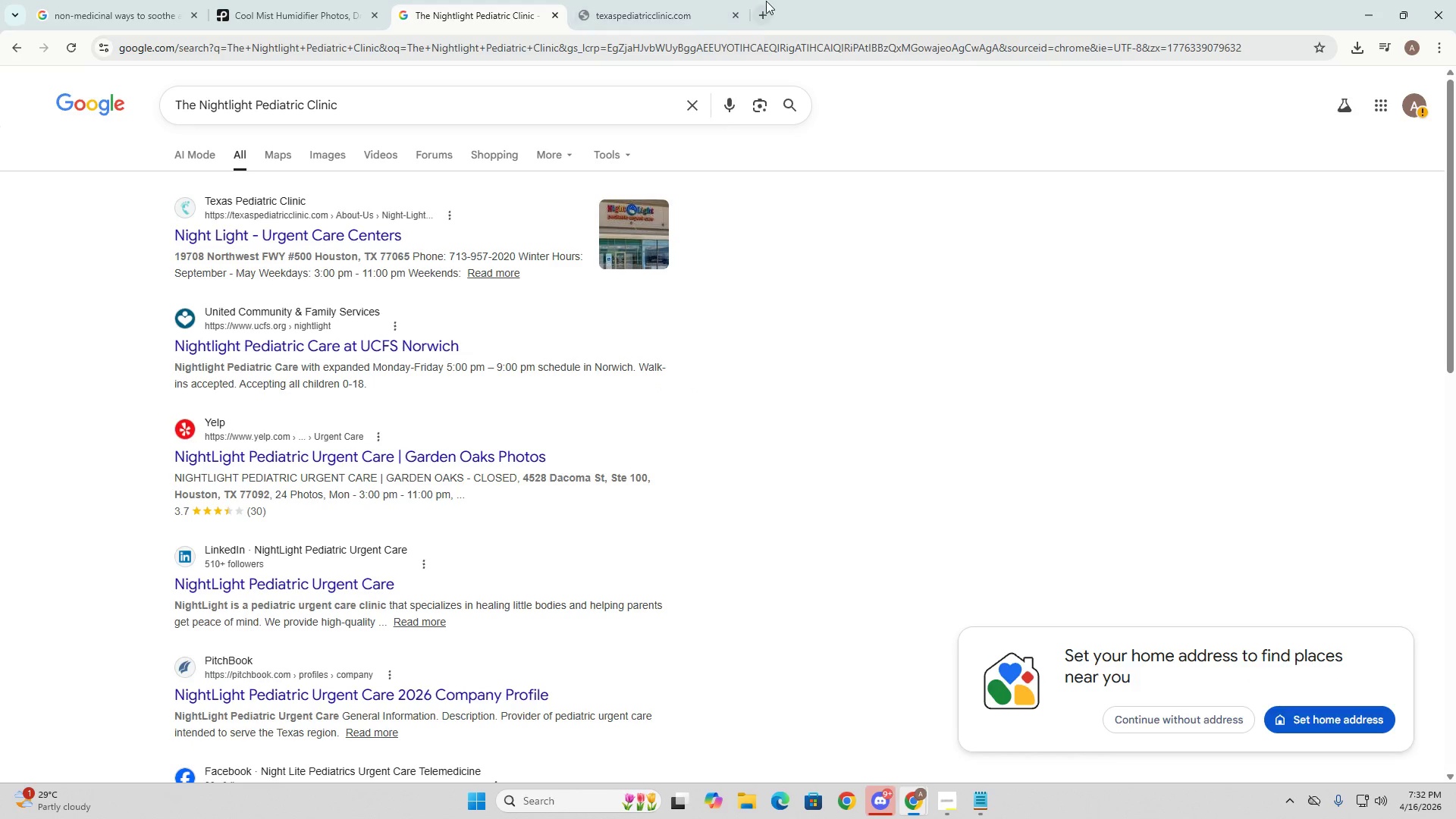 
left_click([711, 0])
 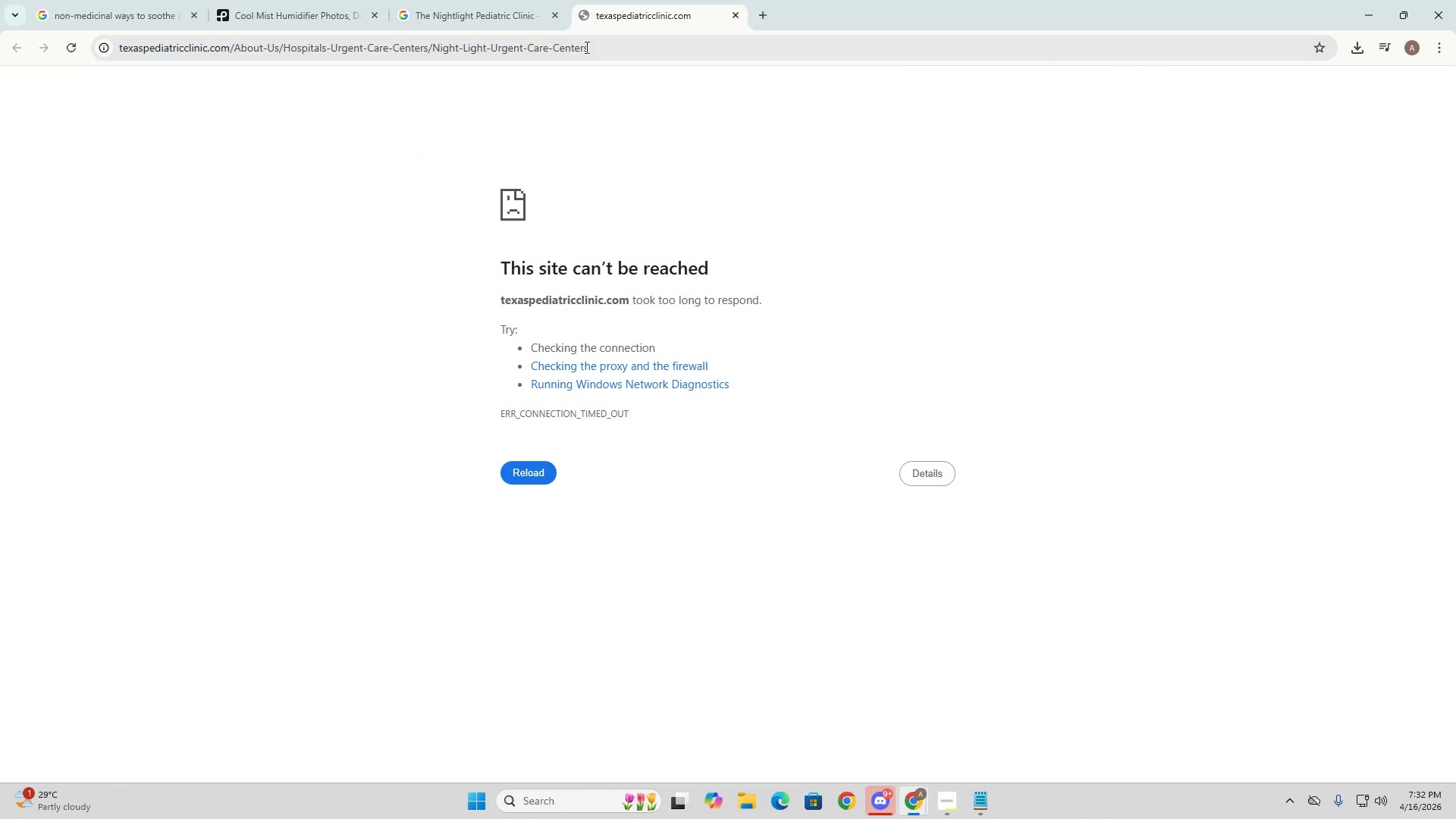 
left_click([505, 0])
 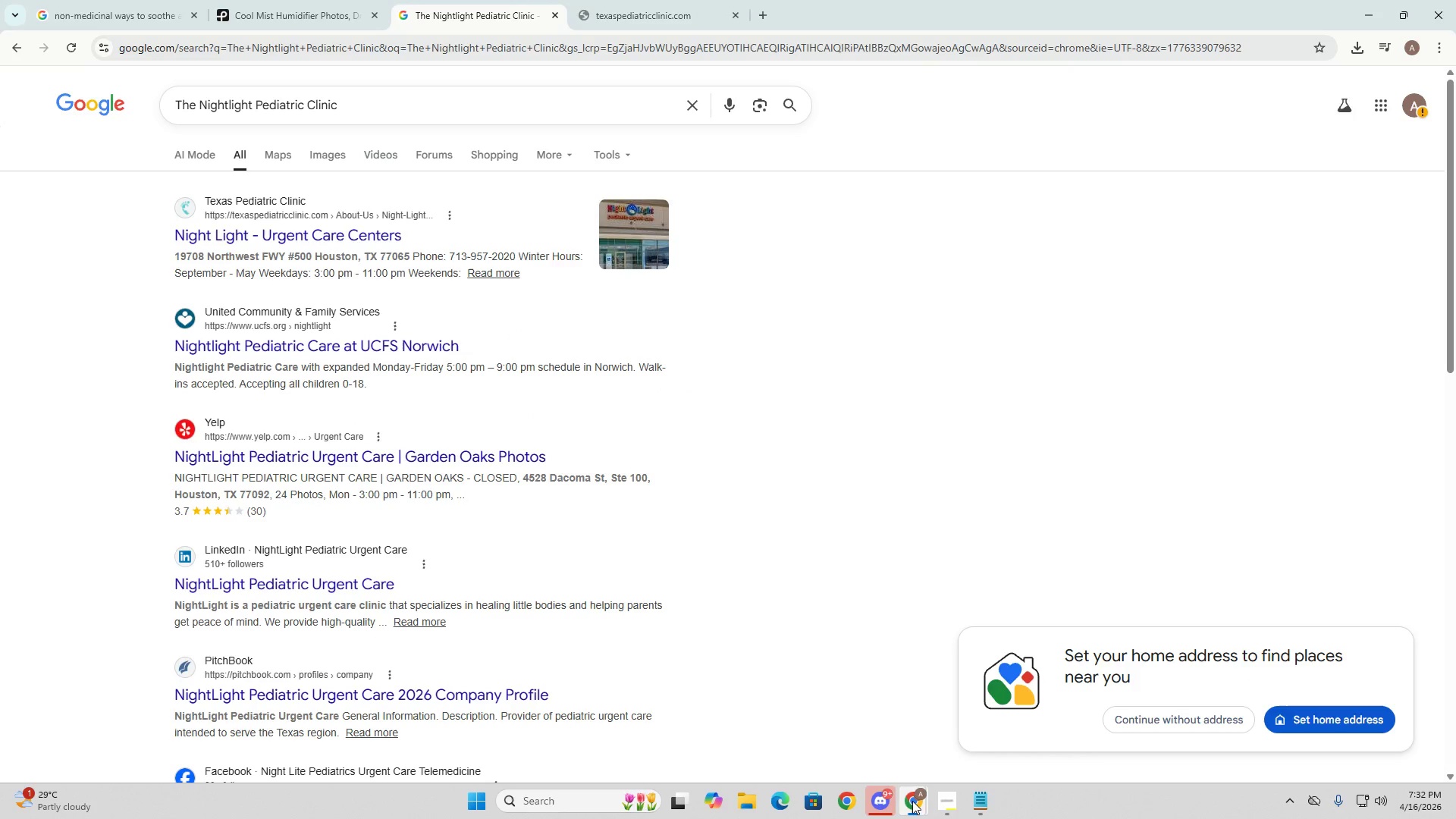 
left_click([984, 805])
 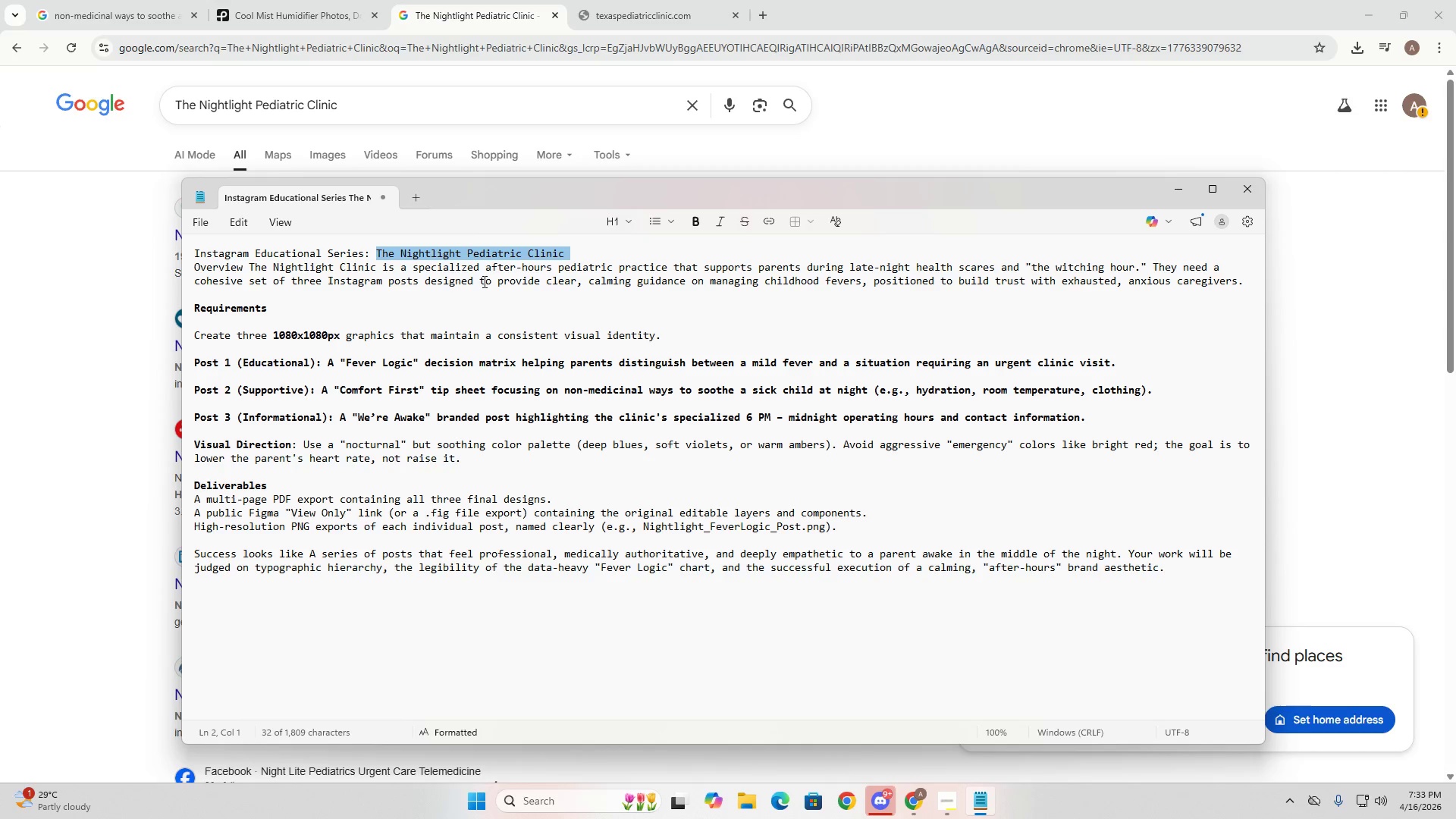 
wait(5.98)
 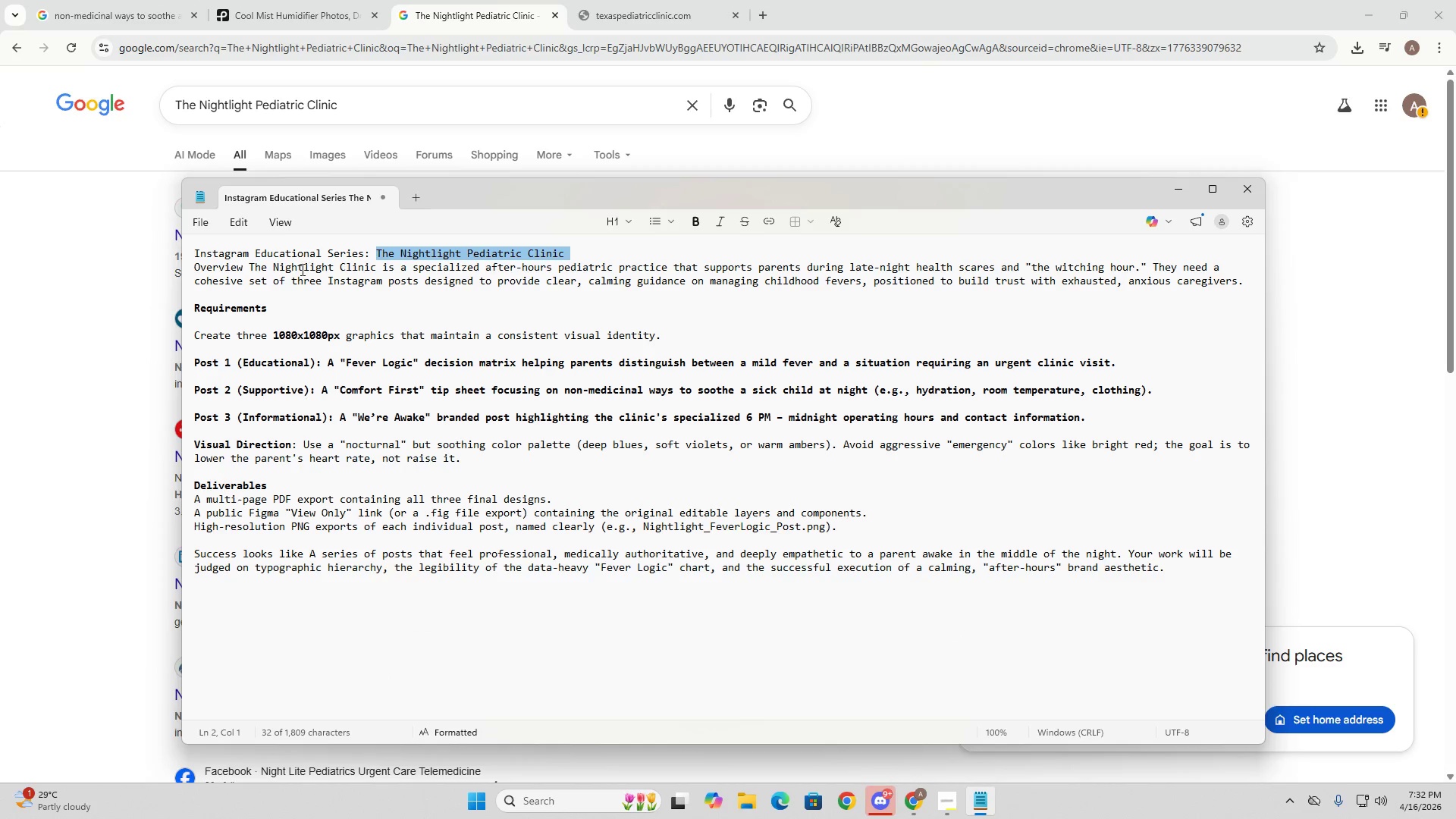 
double_click([488, 0])
 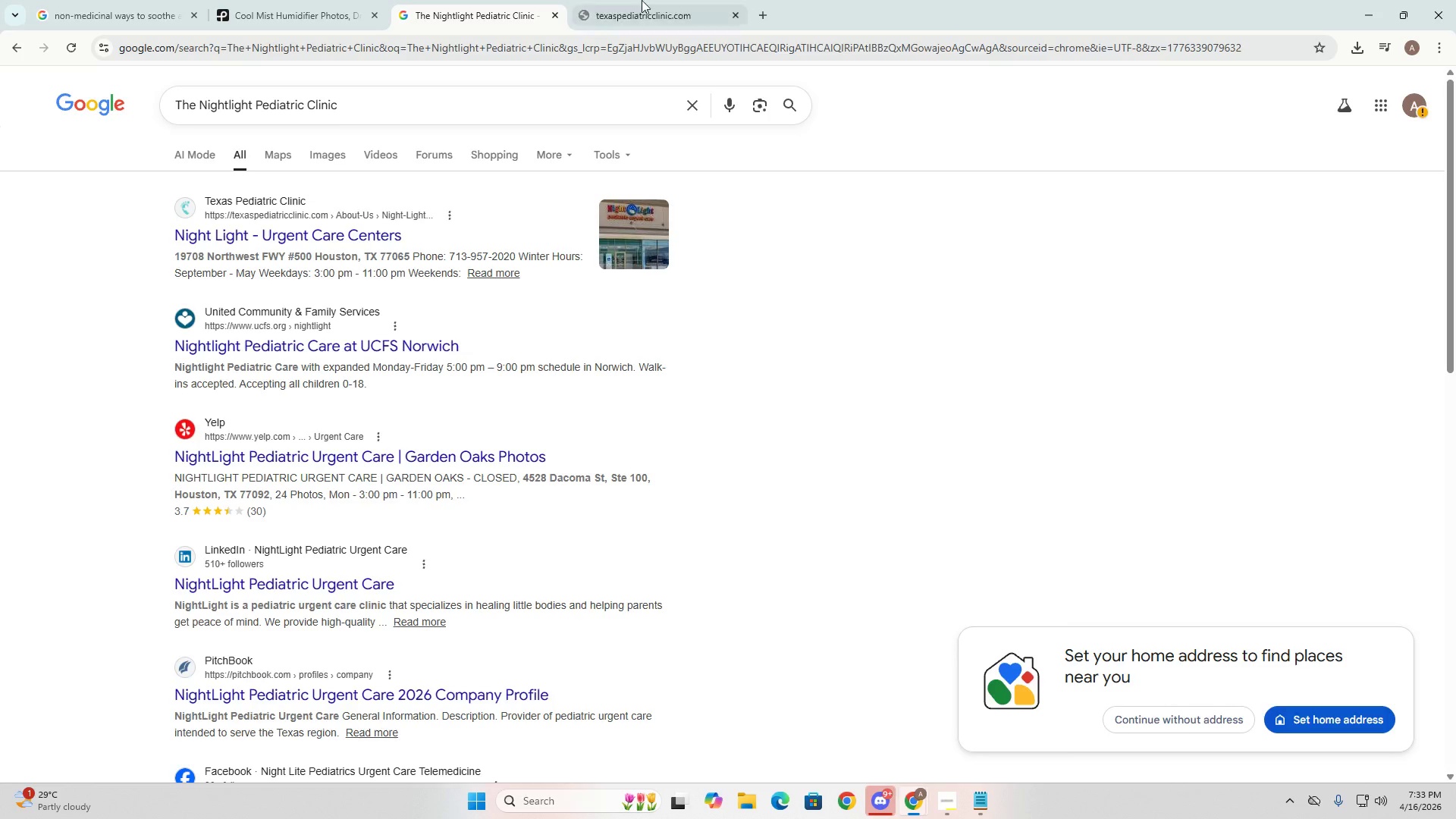 
triple_click([643, 0])
 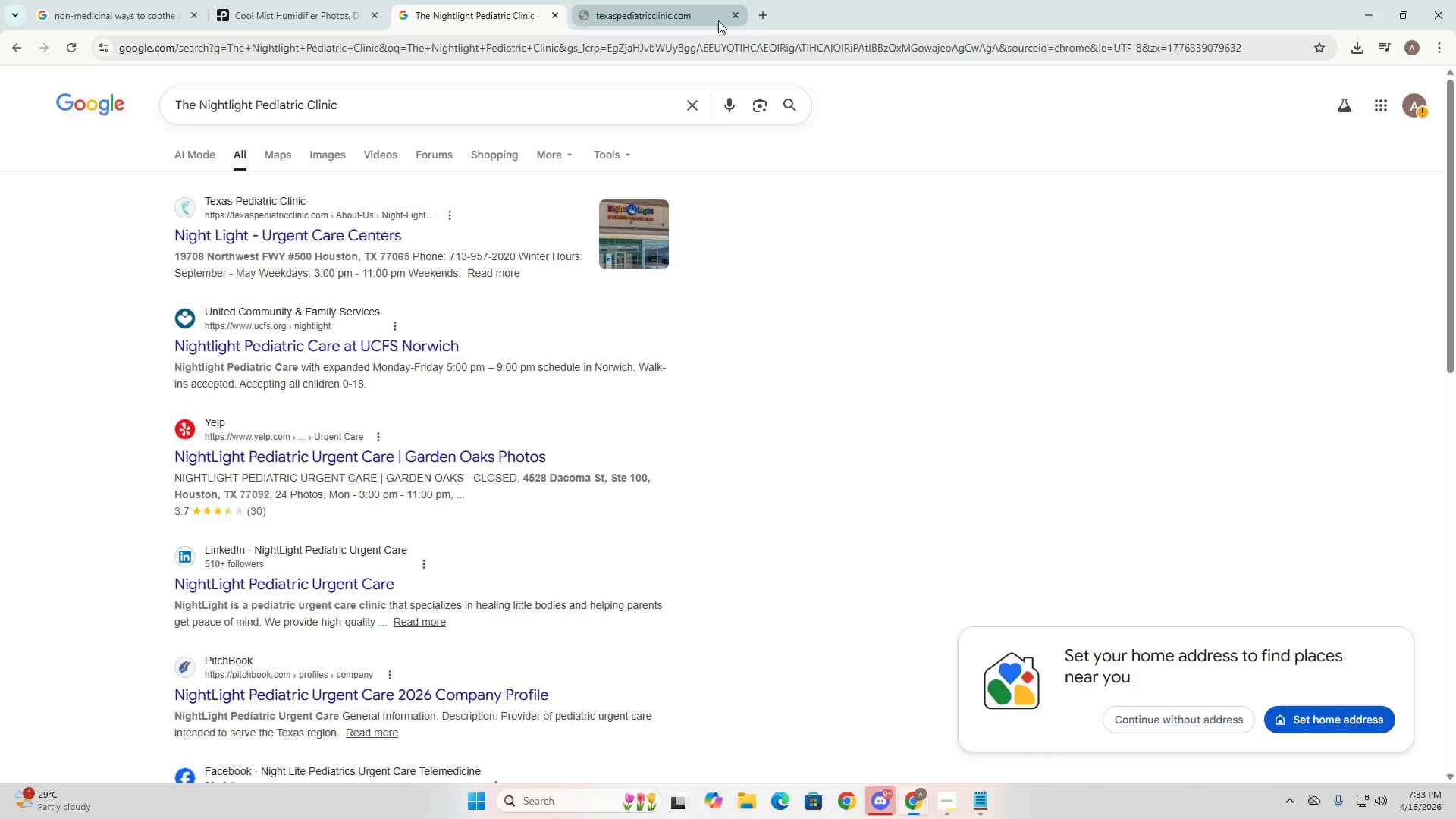 
left_click([735, 13])
 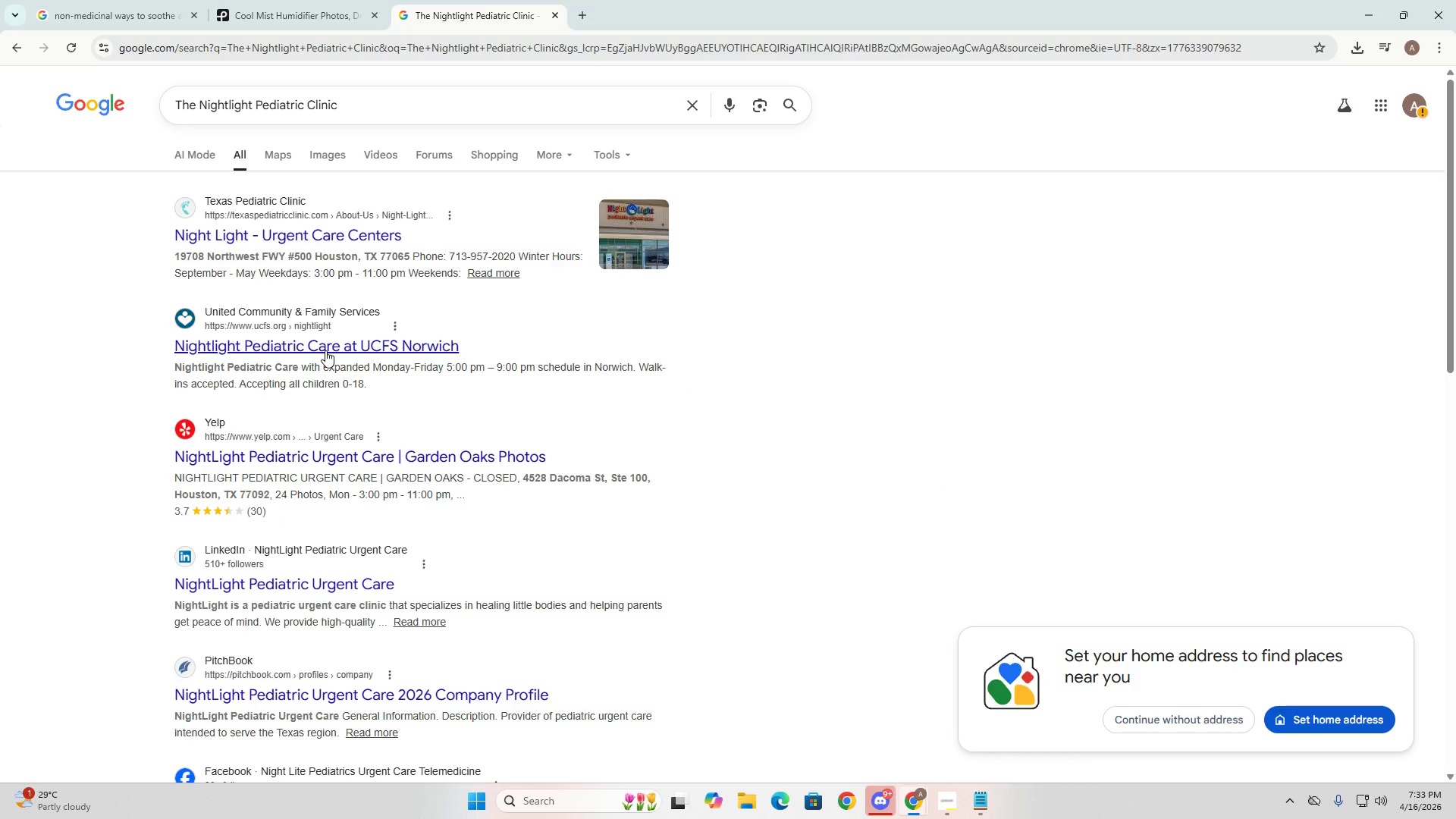 
right_click([325, 350])
 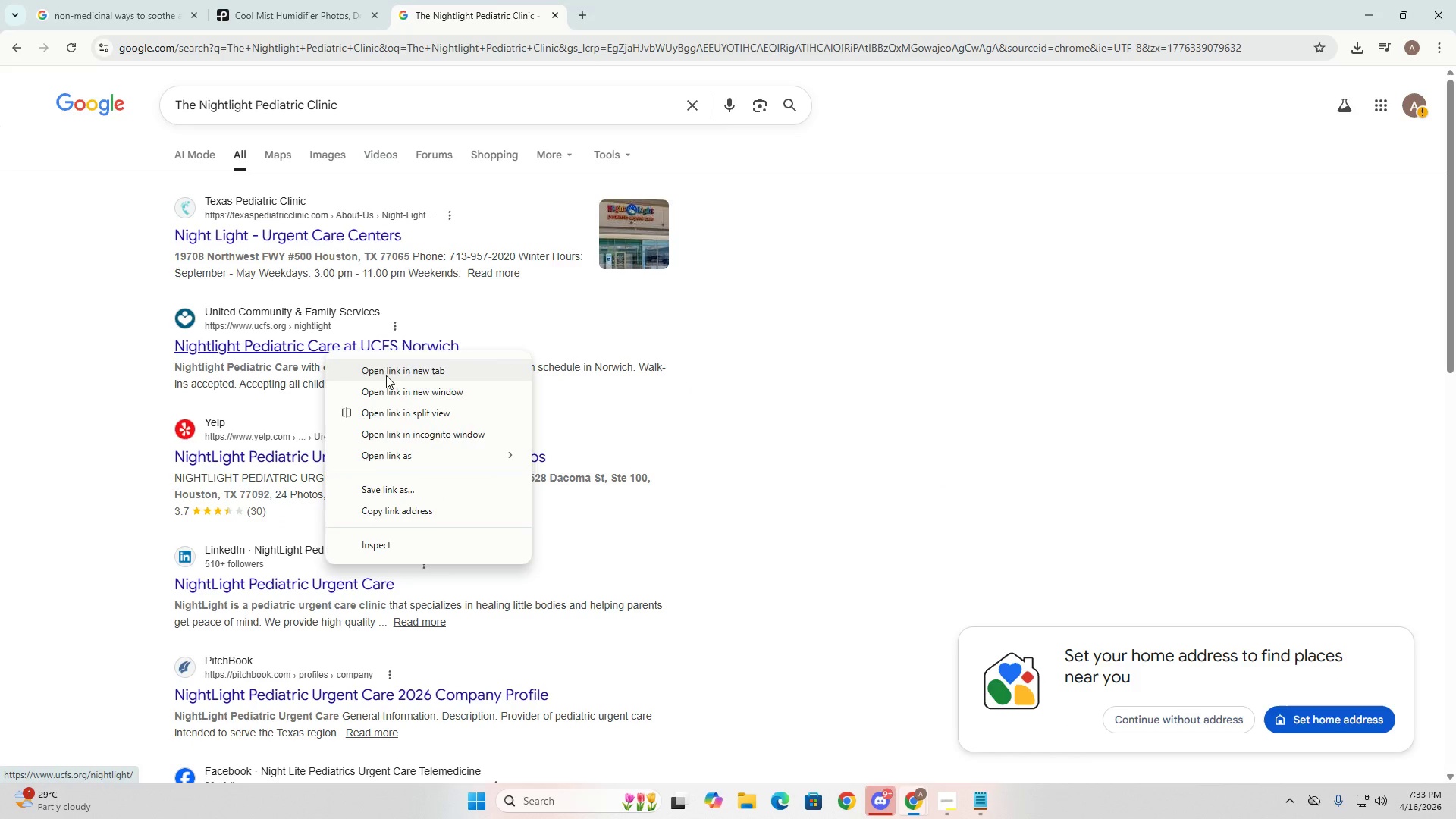 
left_click([386, 375])
 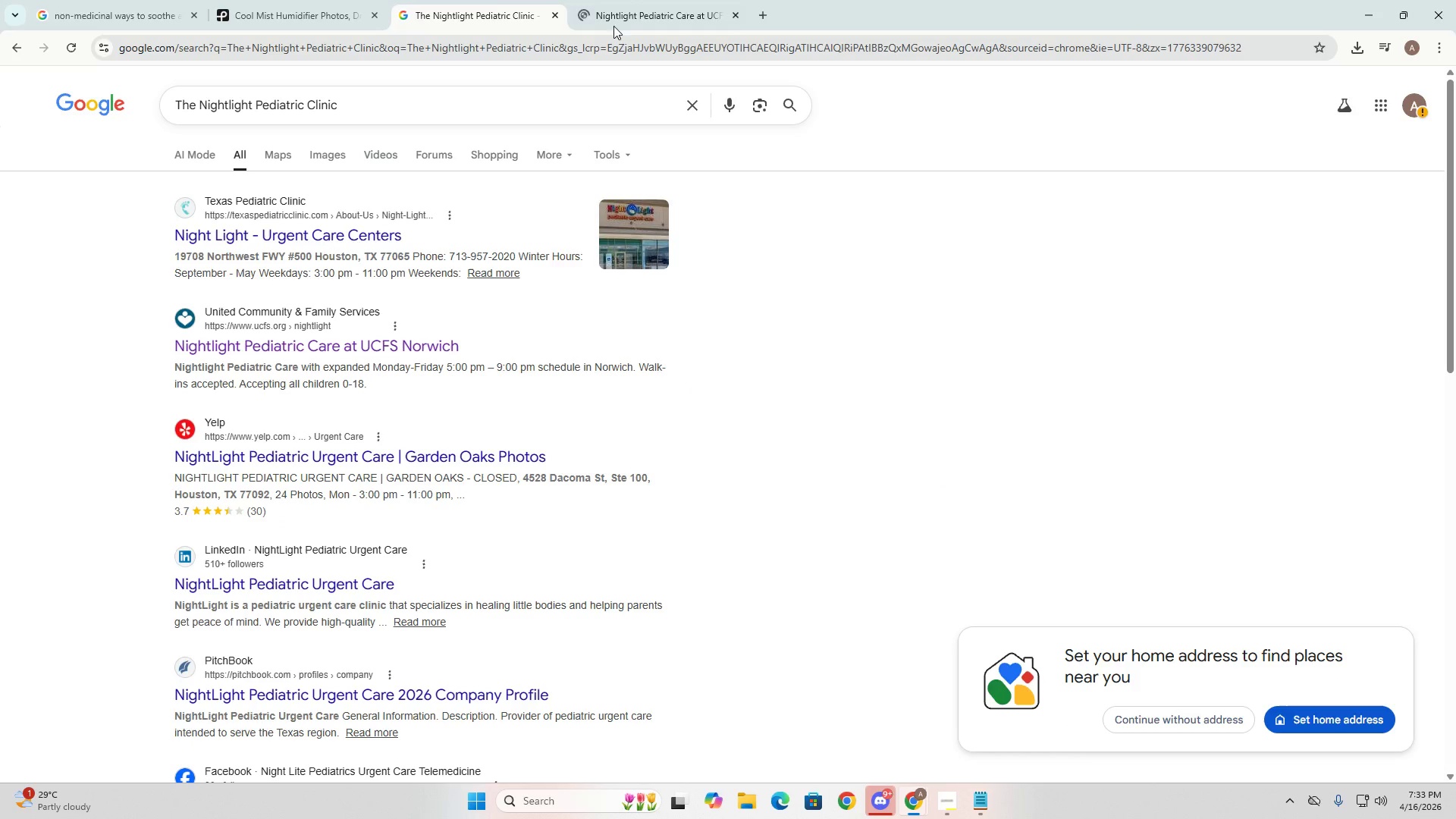 
left_click([642, 0])
 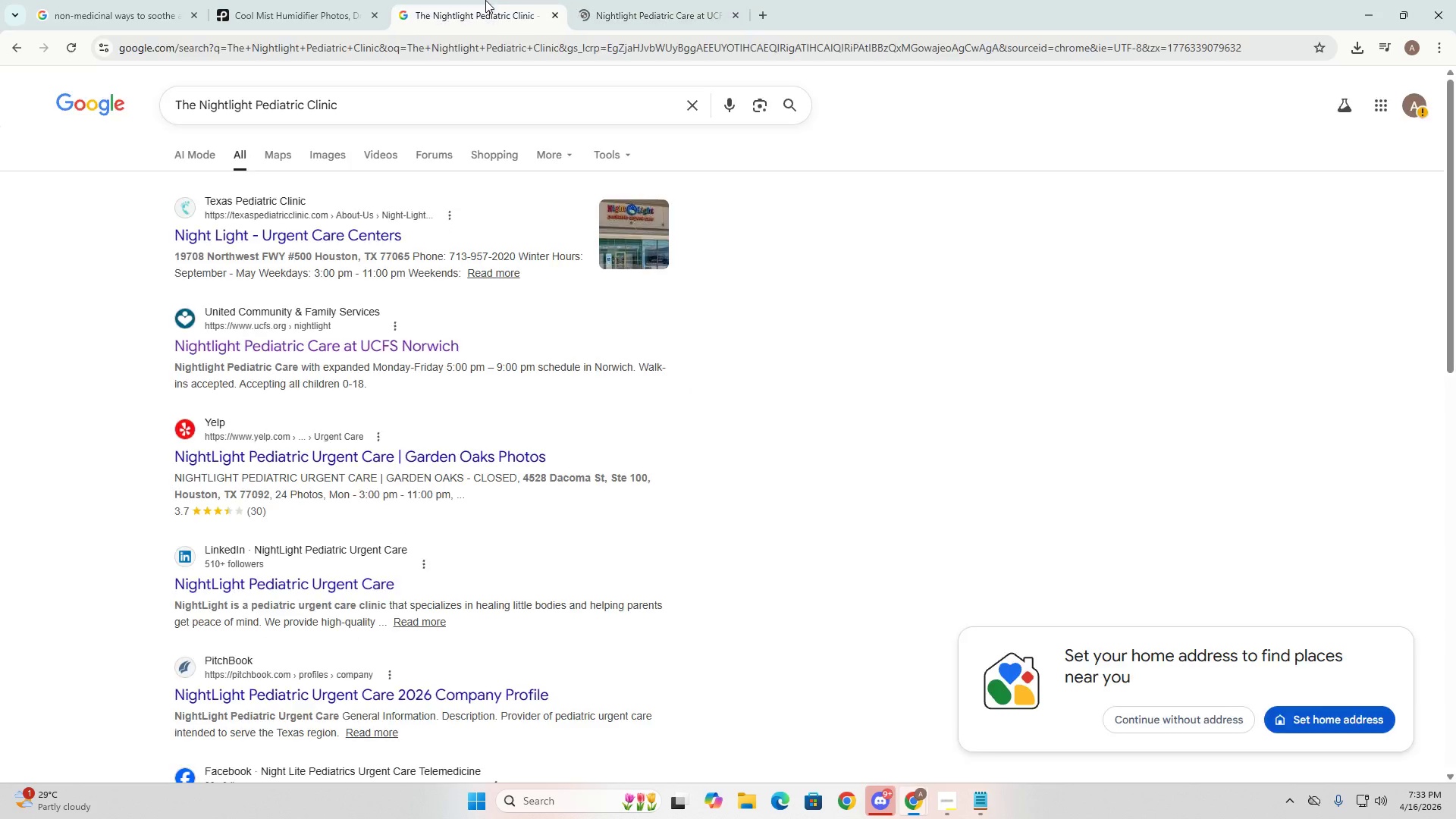 
double_click([641, 0])
 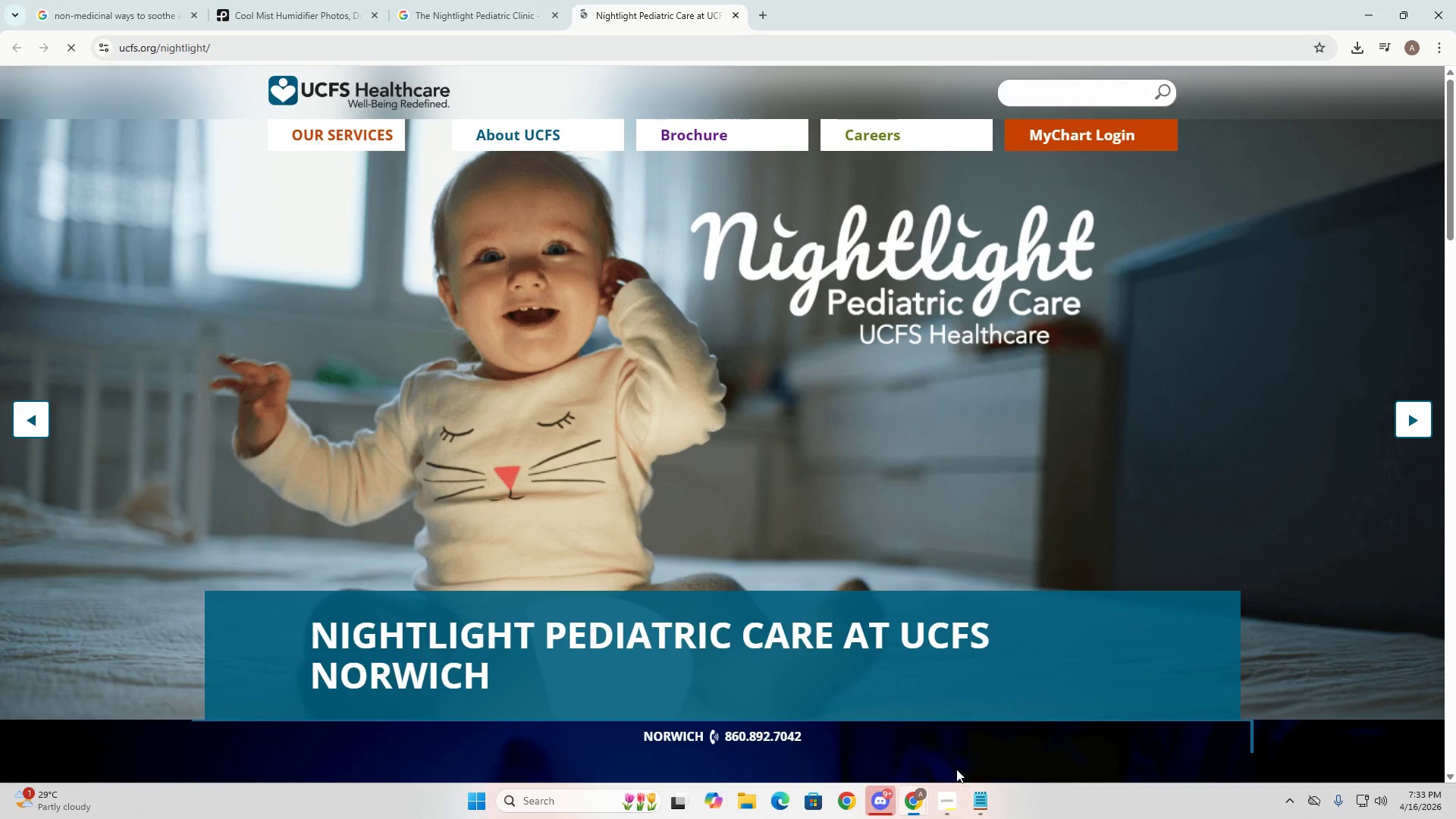 
left_click([974, 799])
 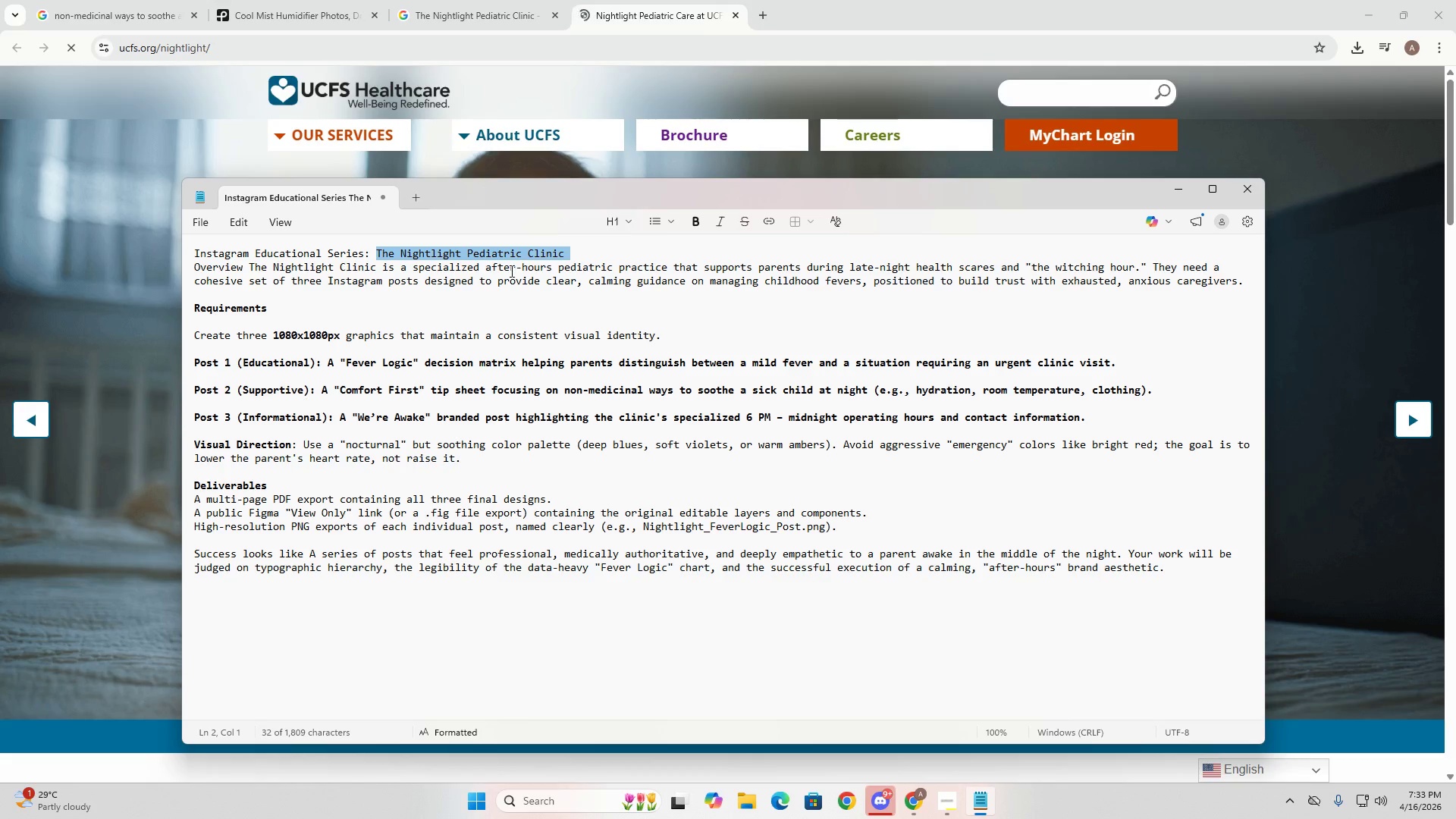 
left_click([483, 0])
 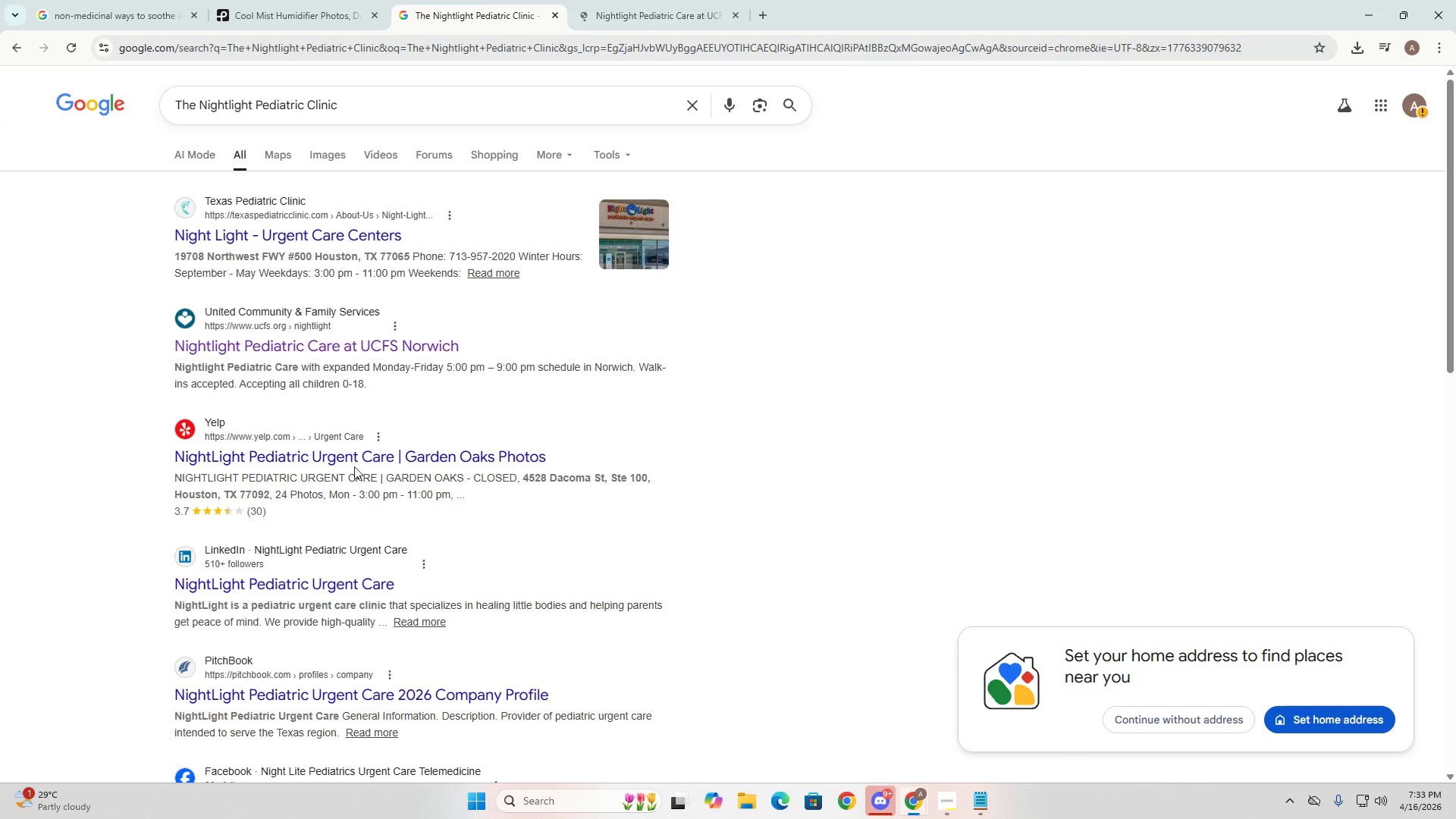 
left_click([627, 0])
 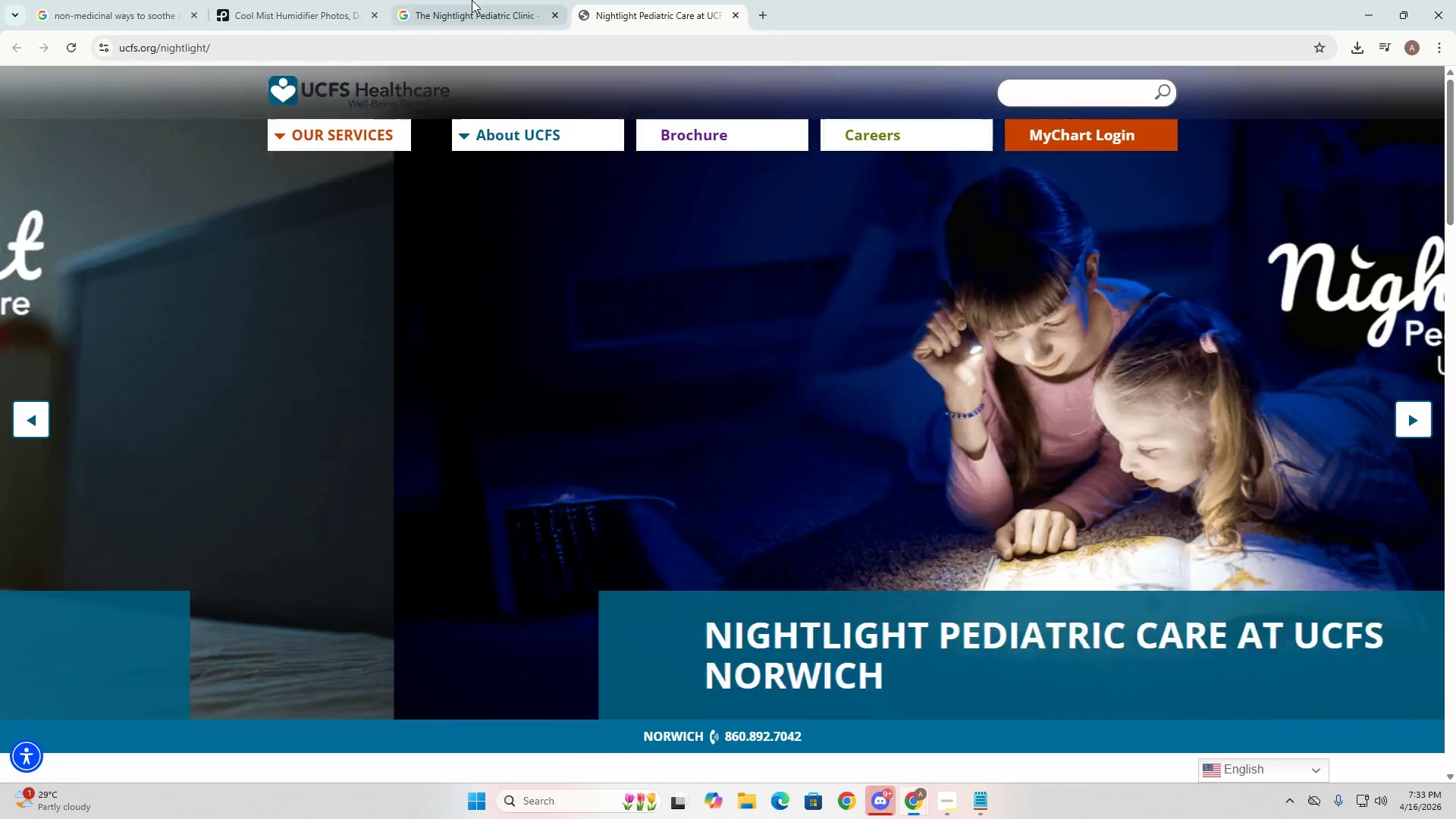 
scroll: coordinate [364, 482], scroll_direction: down, amount: 2.0
 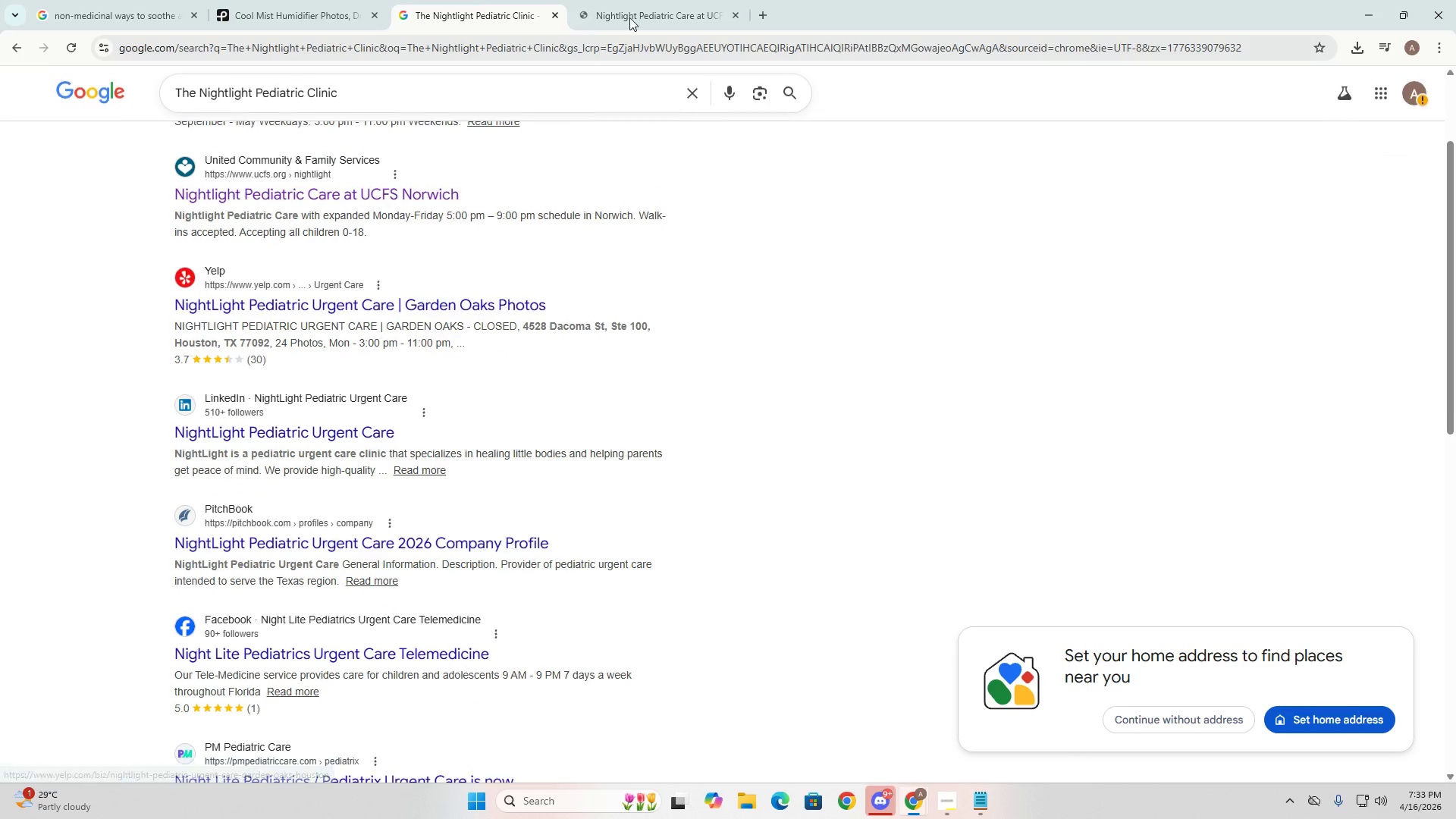 
double_click([456, 0])
 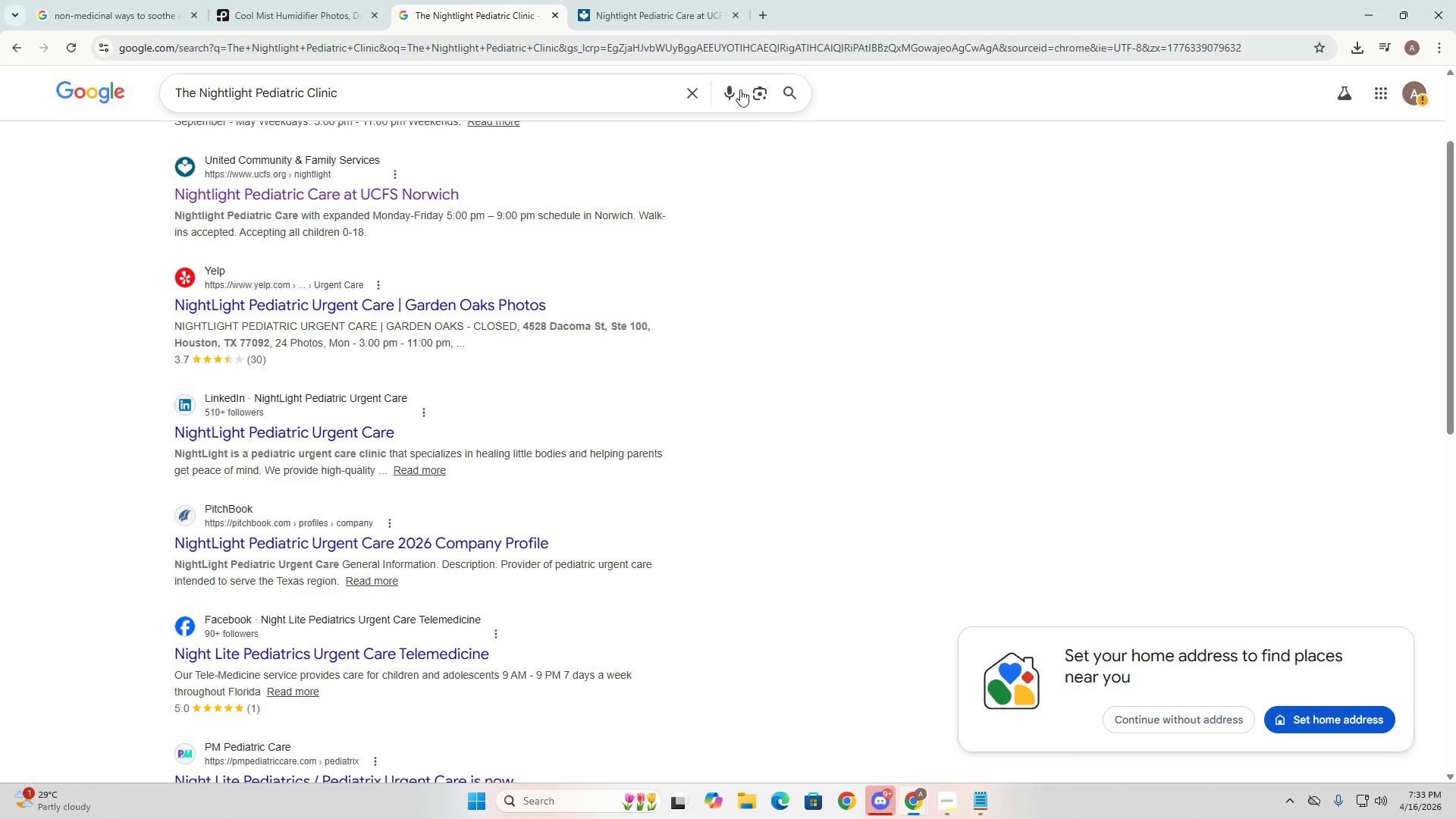 
left_click([660, 0])
 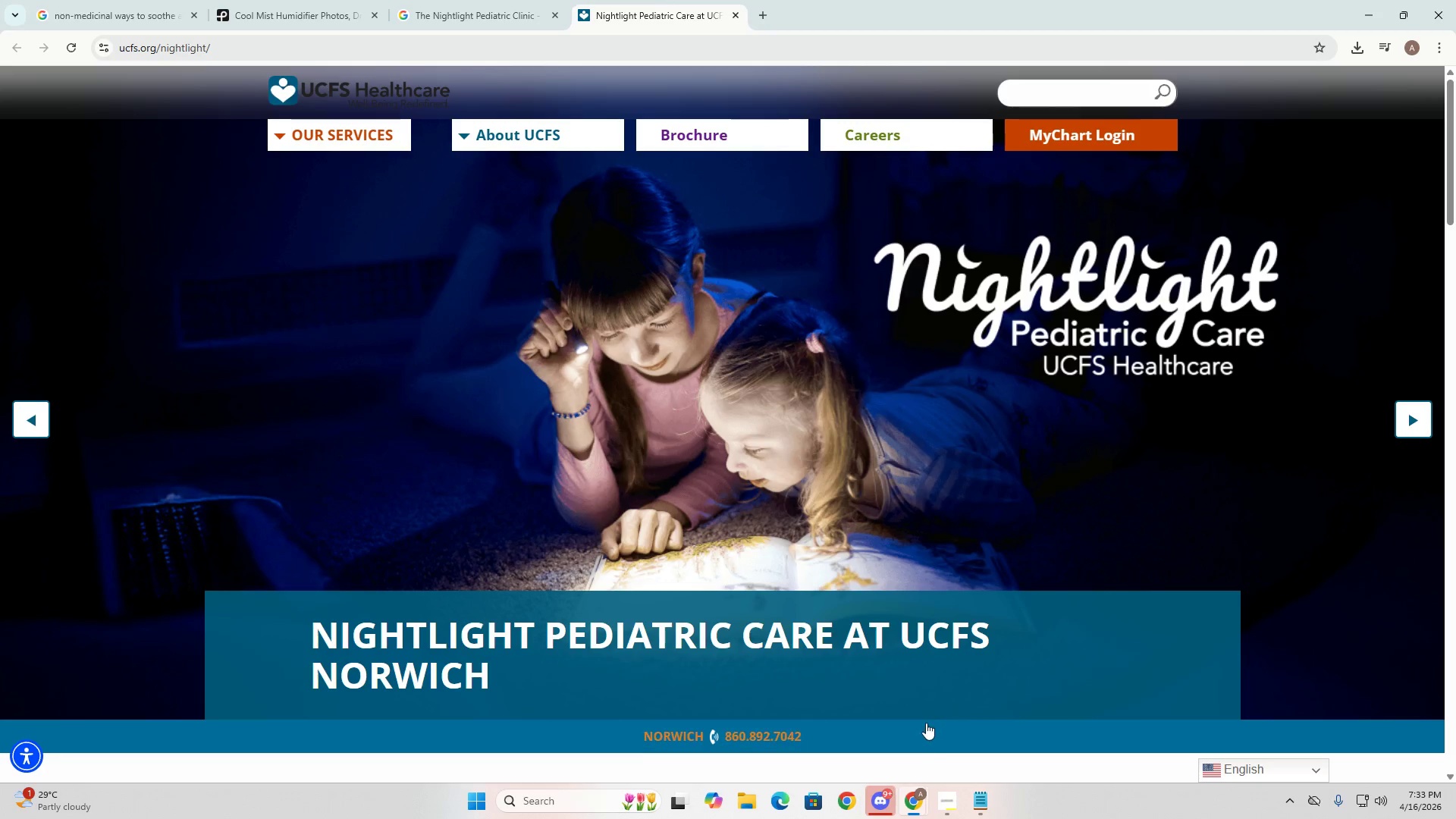 
left_click([977, 804])
 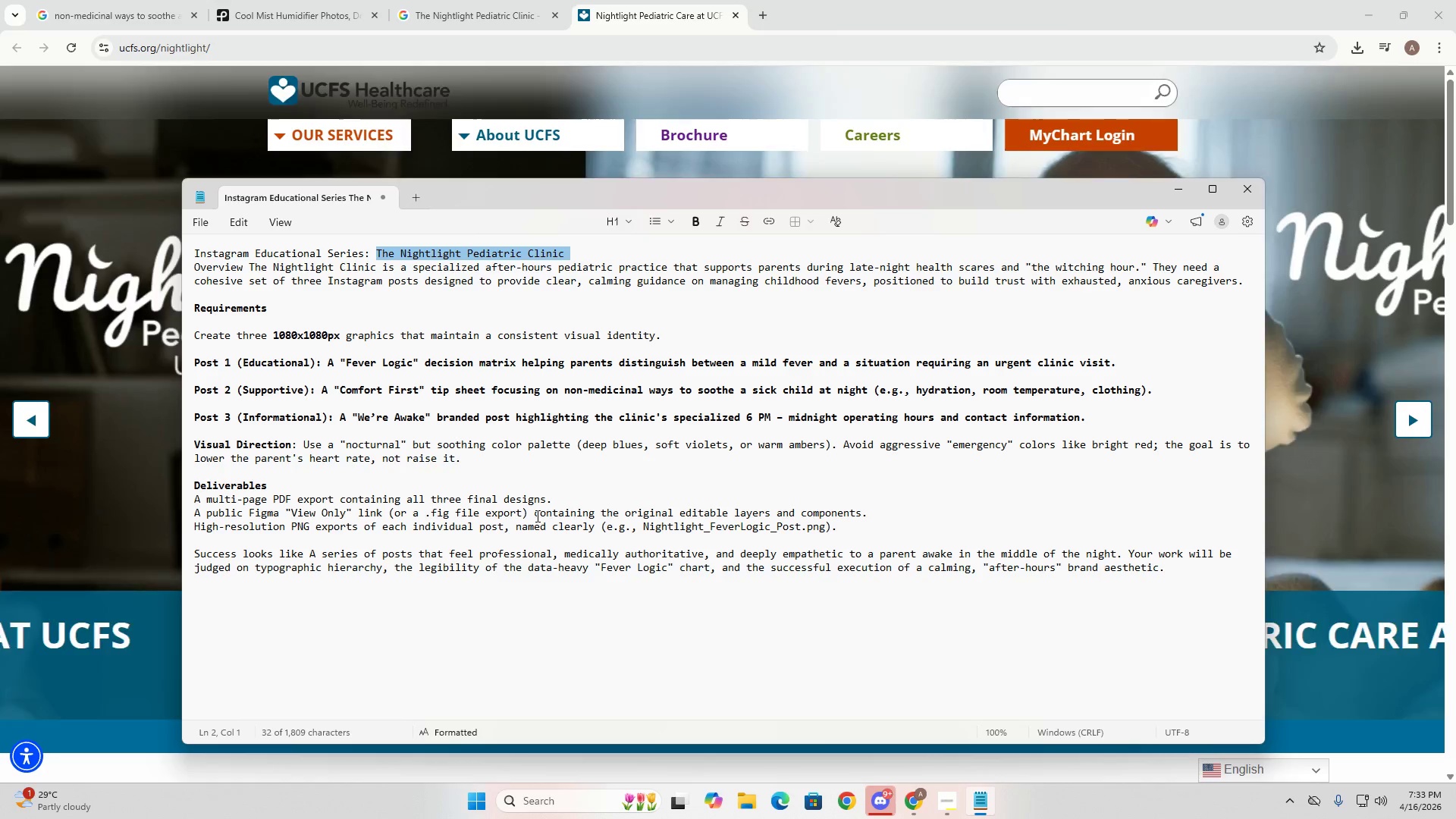 
wait(21.91)
 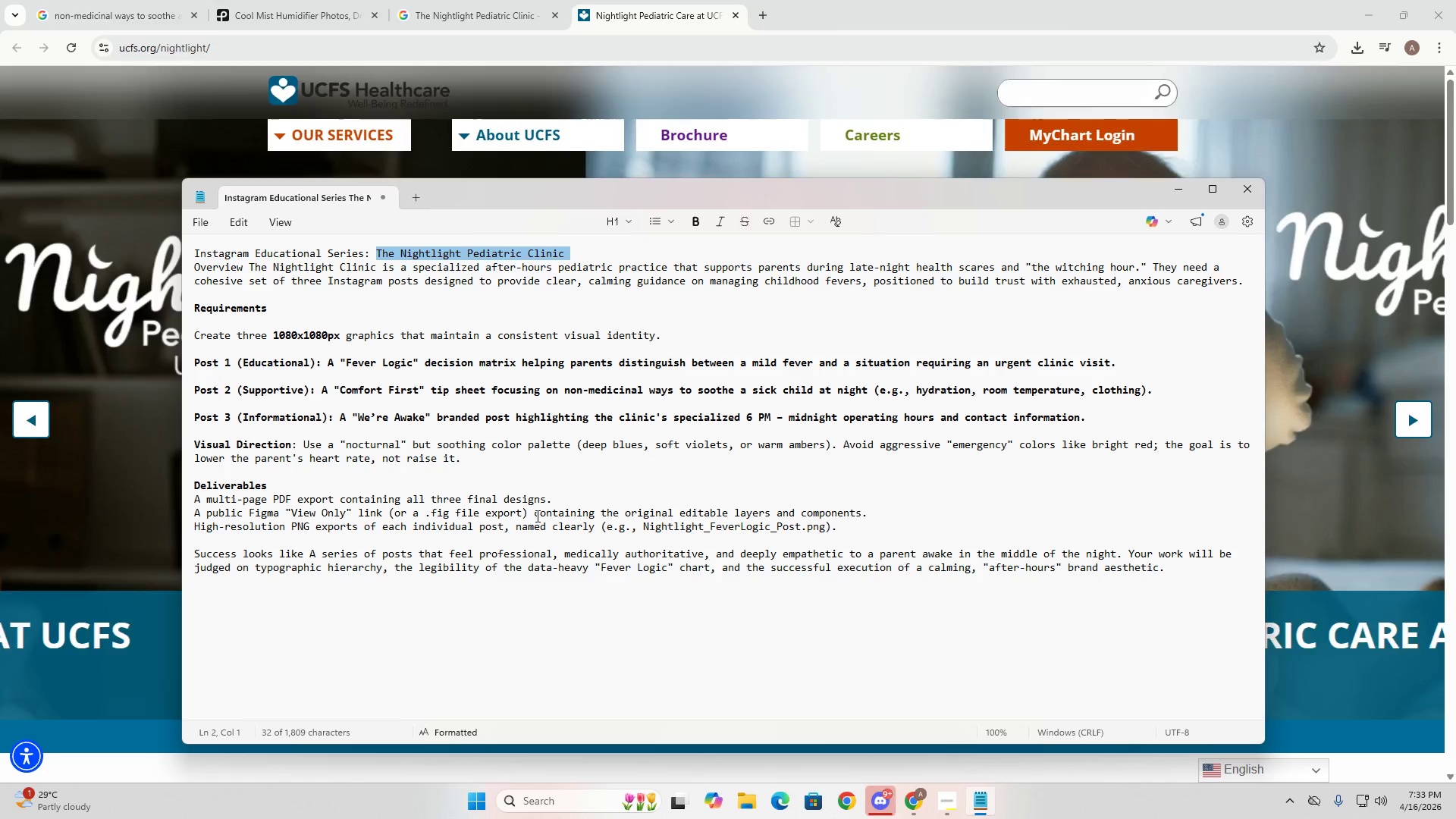 
left_click_drag(start_coordinate=[783, 417], to_coordinate=[1065, 416])
 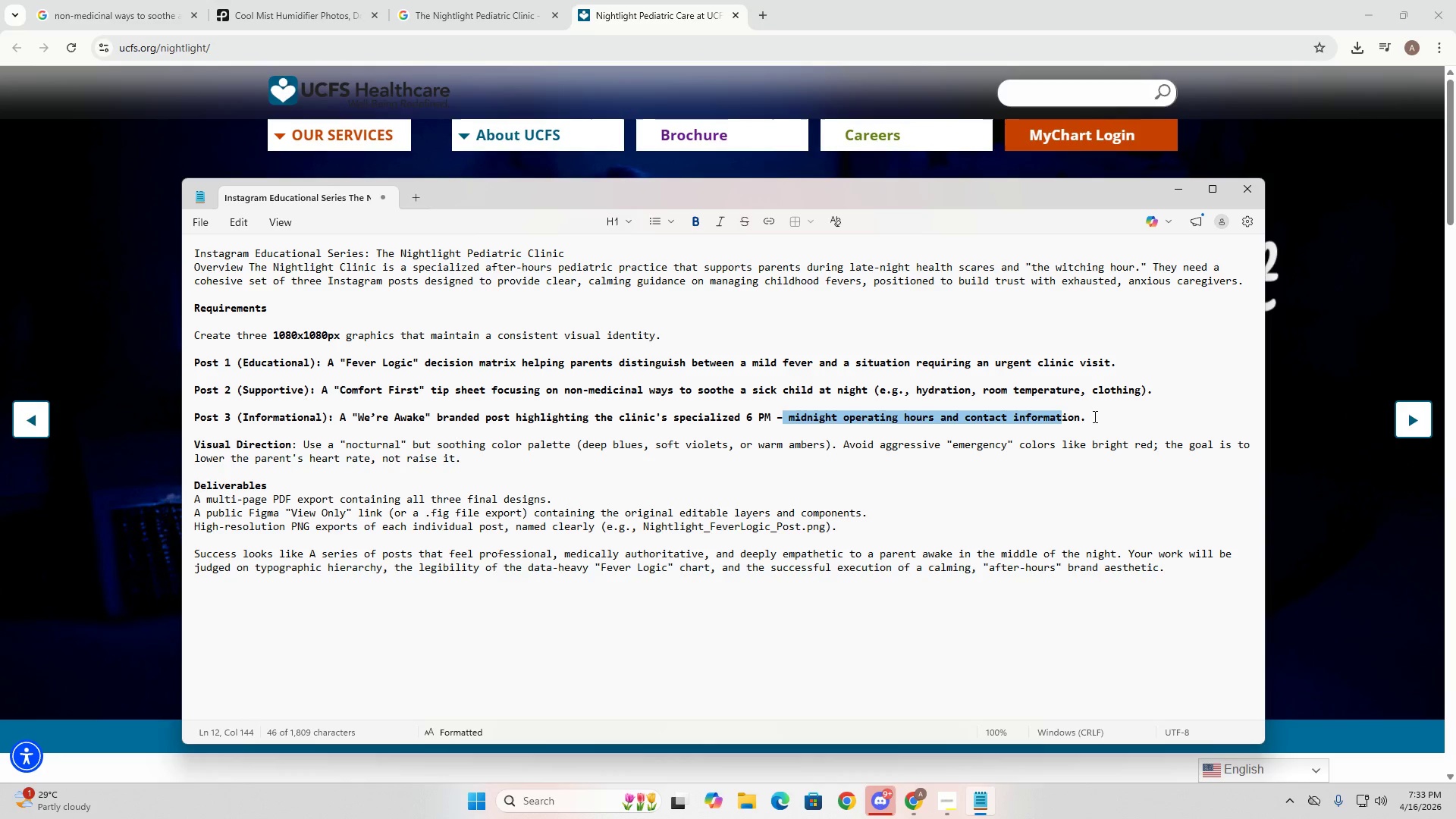 
left_click([1097, 416])
 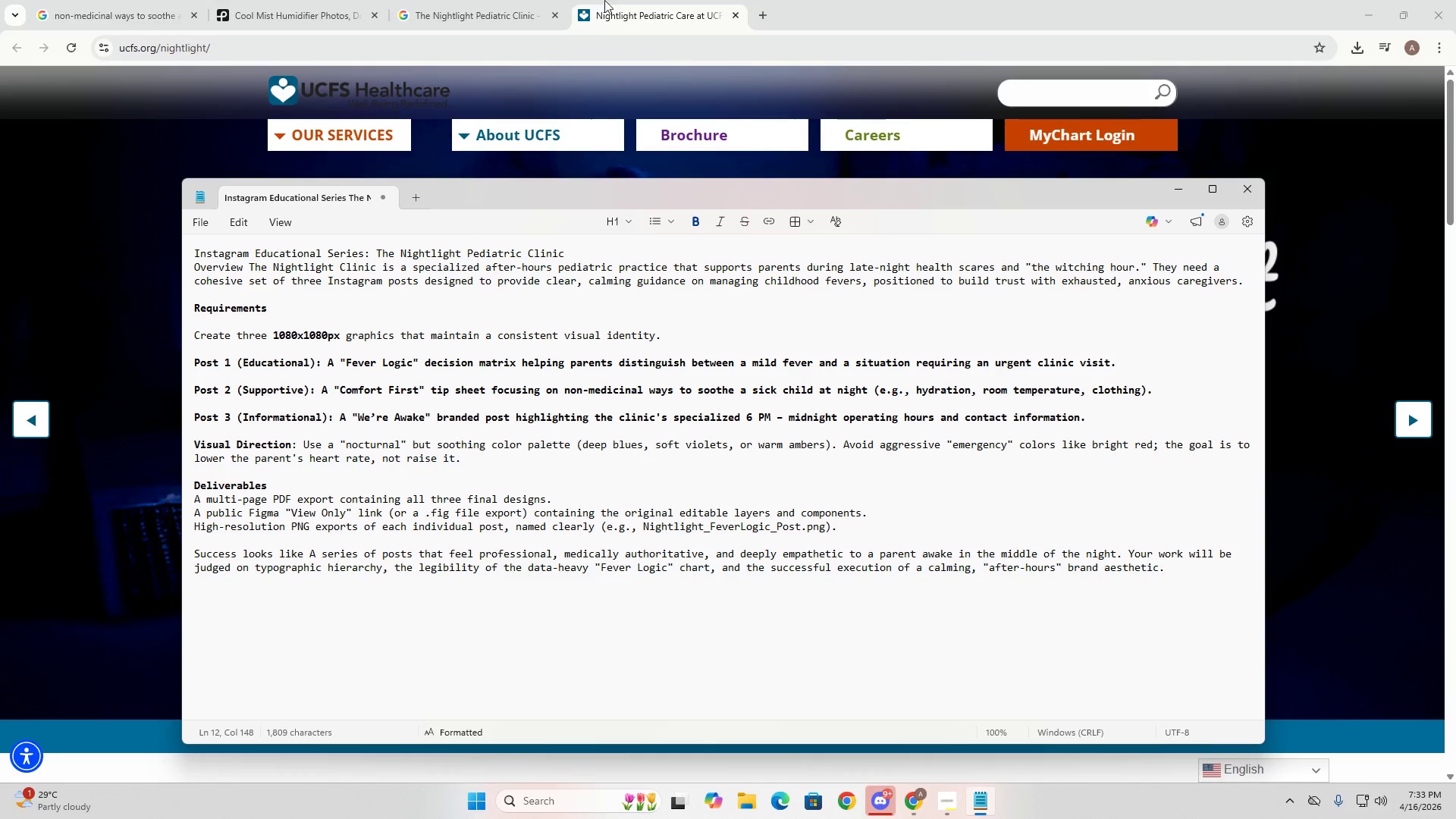 
left_click([483, 0])
 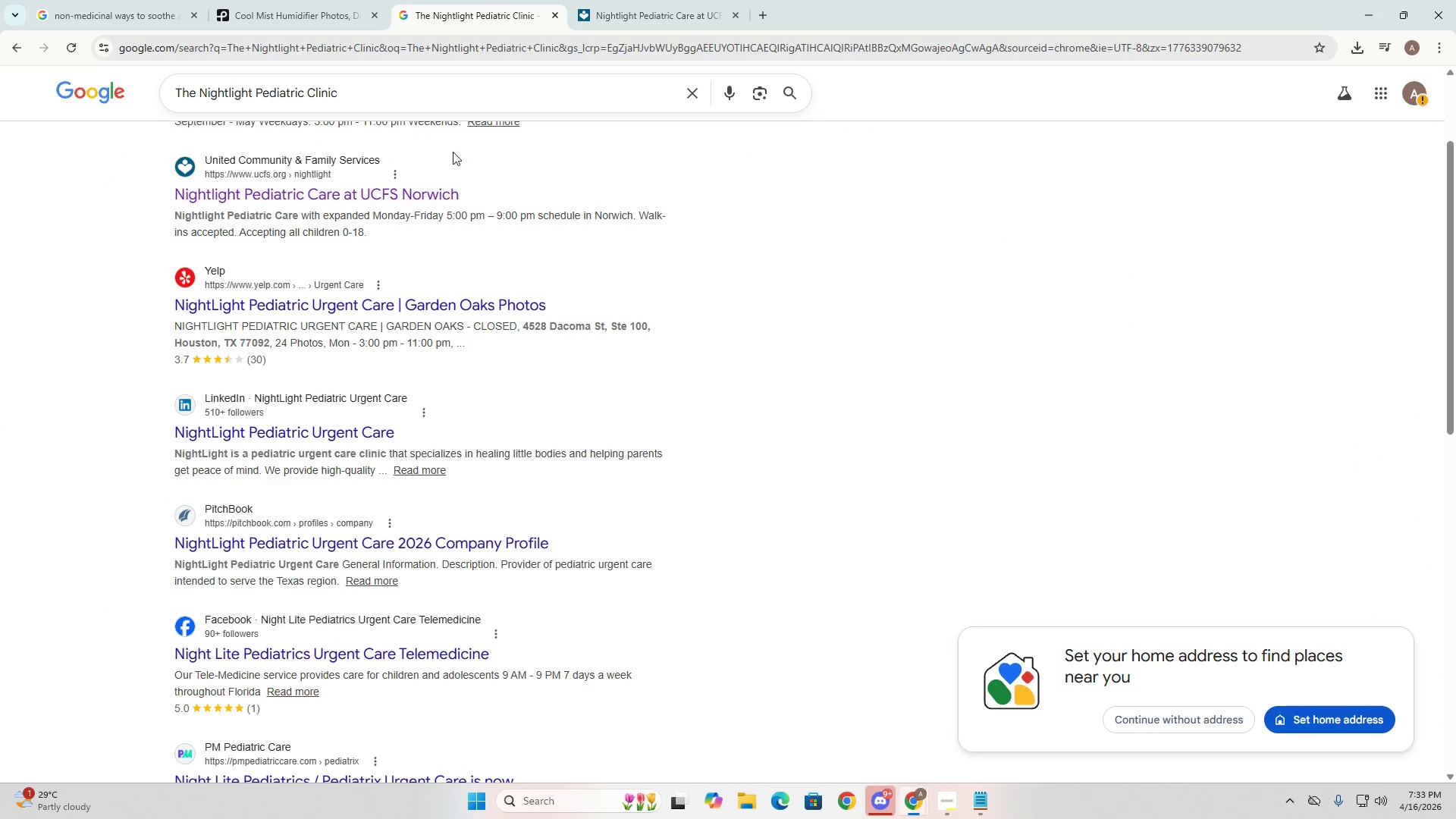 
scroll: coordinate [457, 201], scroll_direction: up, amount: 4.0
 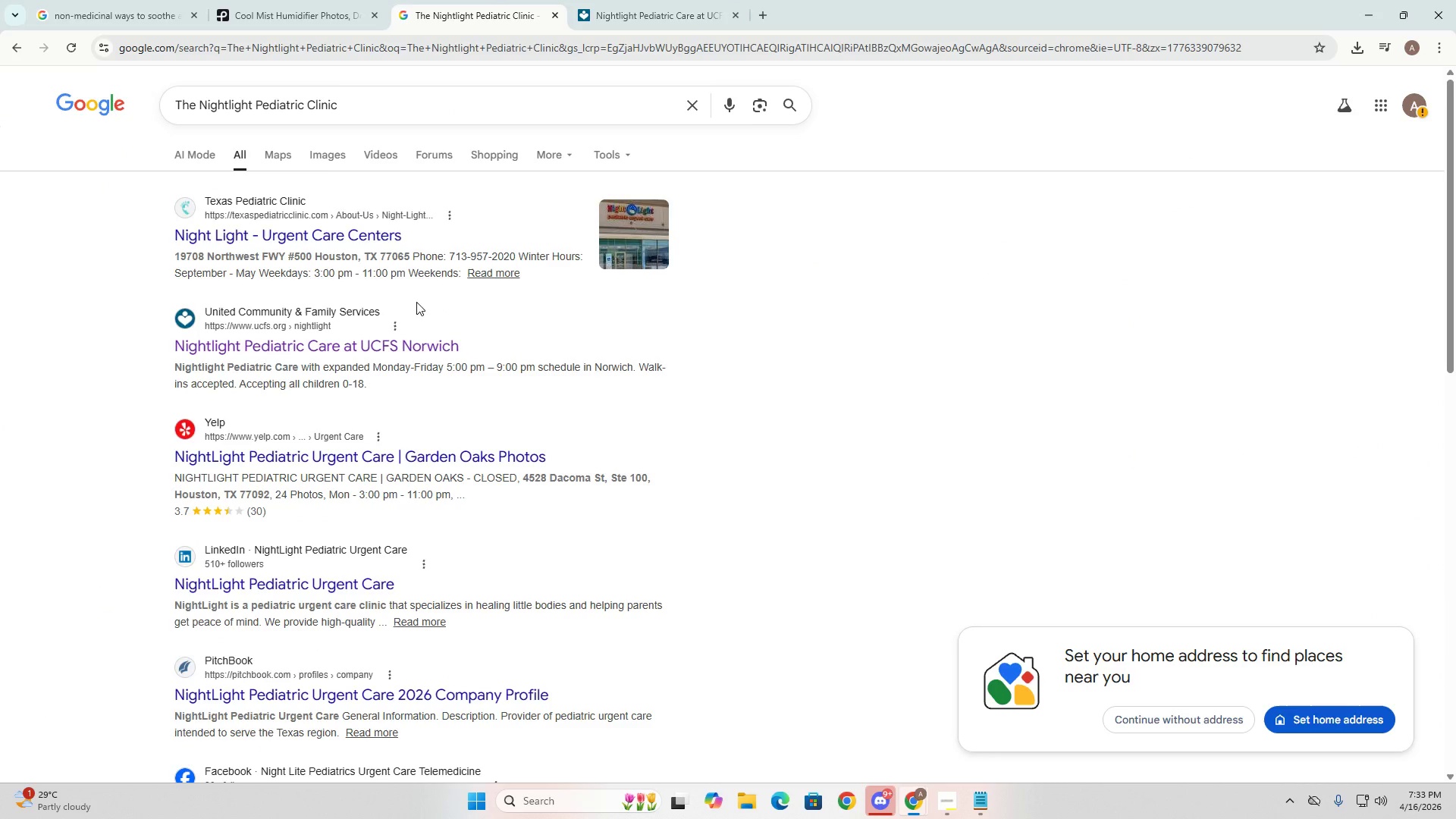 
scroll: coordinate [436, 351], scroll_direction: down, amount: 5.0
 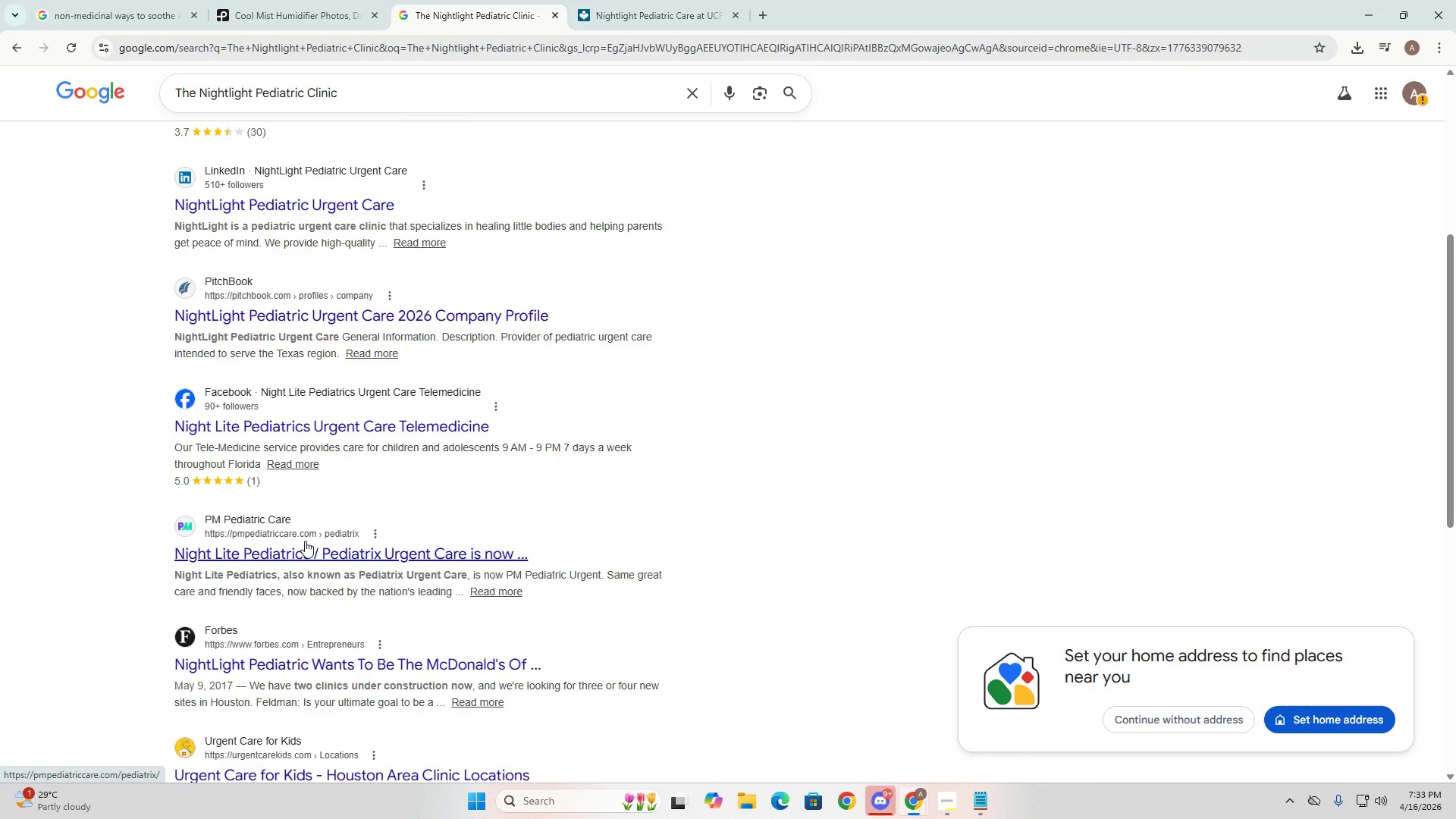 
scroll: coordinate [531, 453], scroll_direction: up, amount: 6.0
 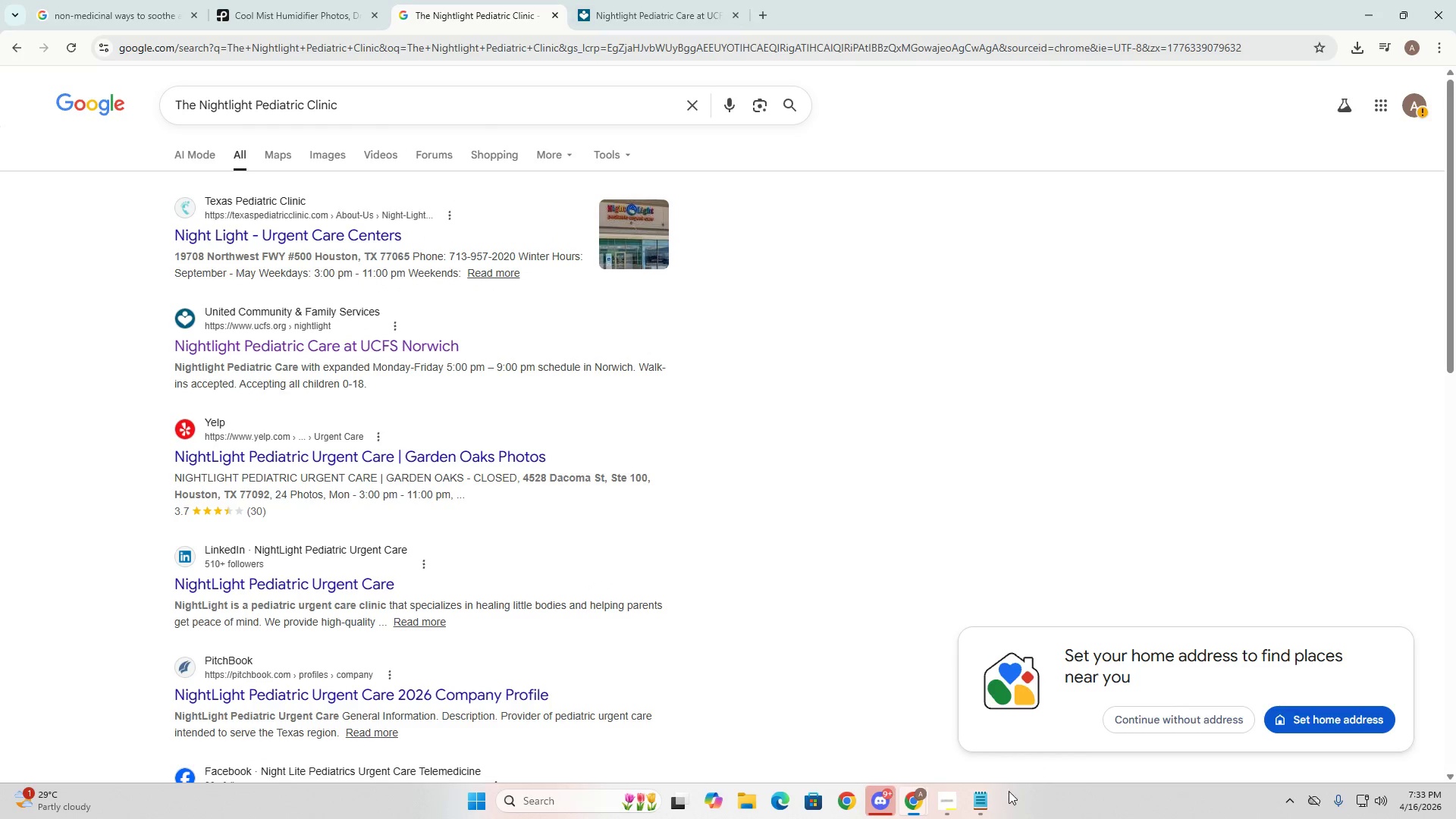 
left_click([981, 802])
 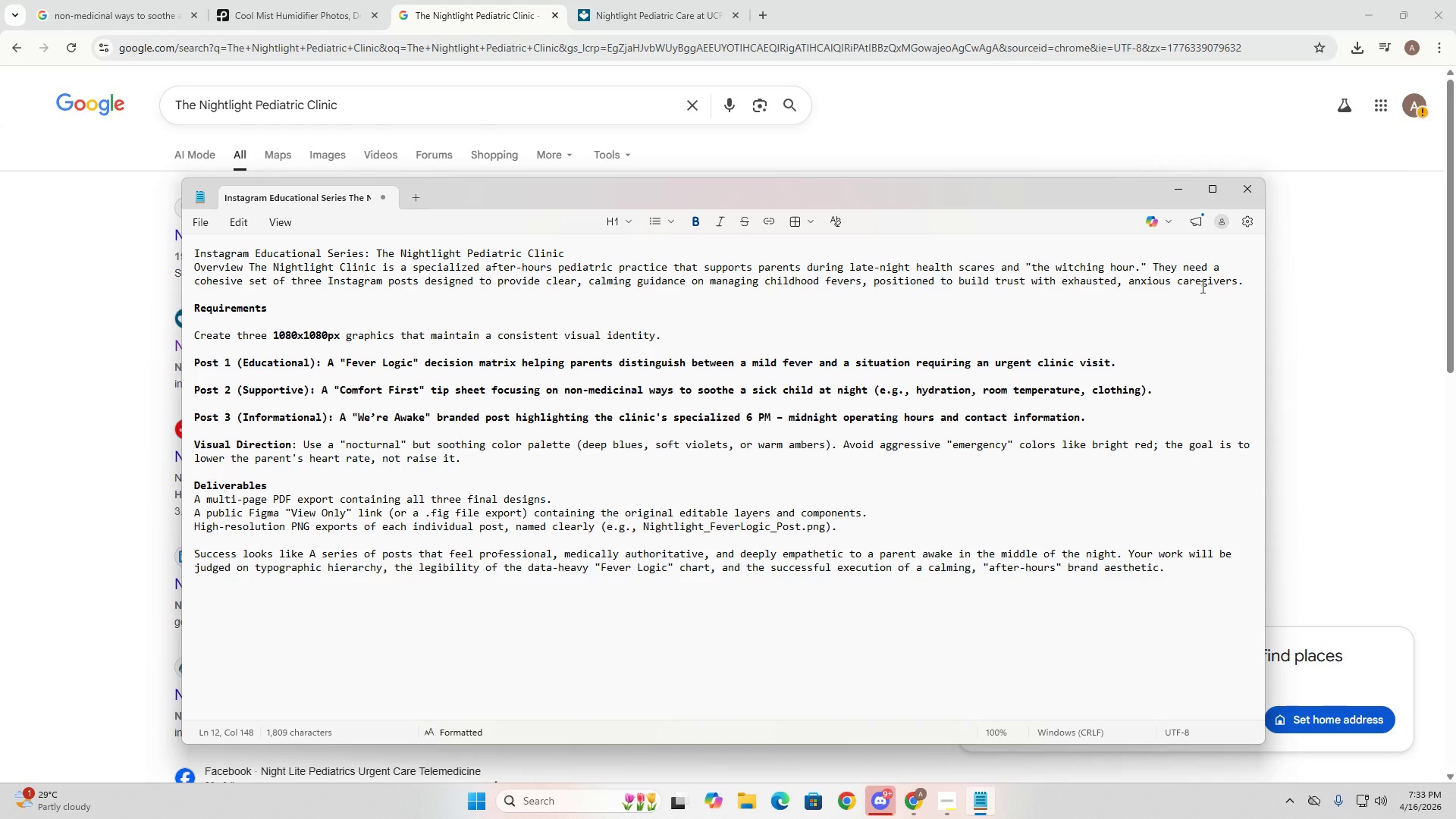 
left_click_drag(start_coordinate=[1238, 281], to_coordinate=[0, 253])
 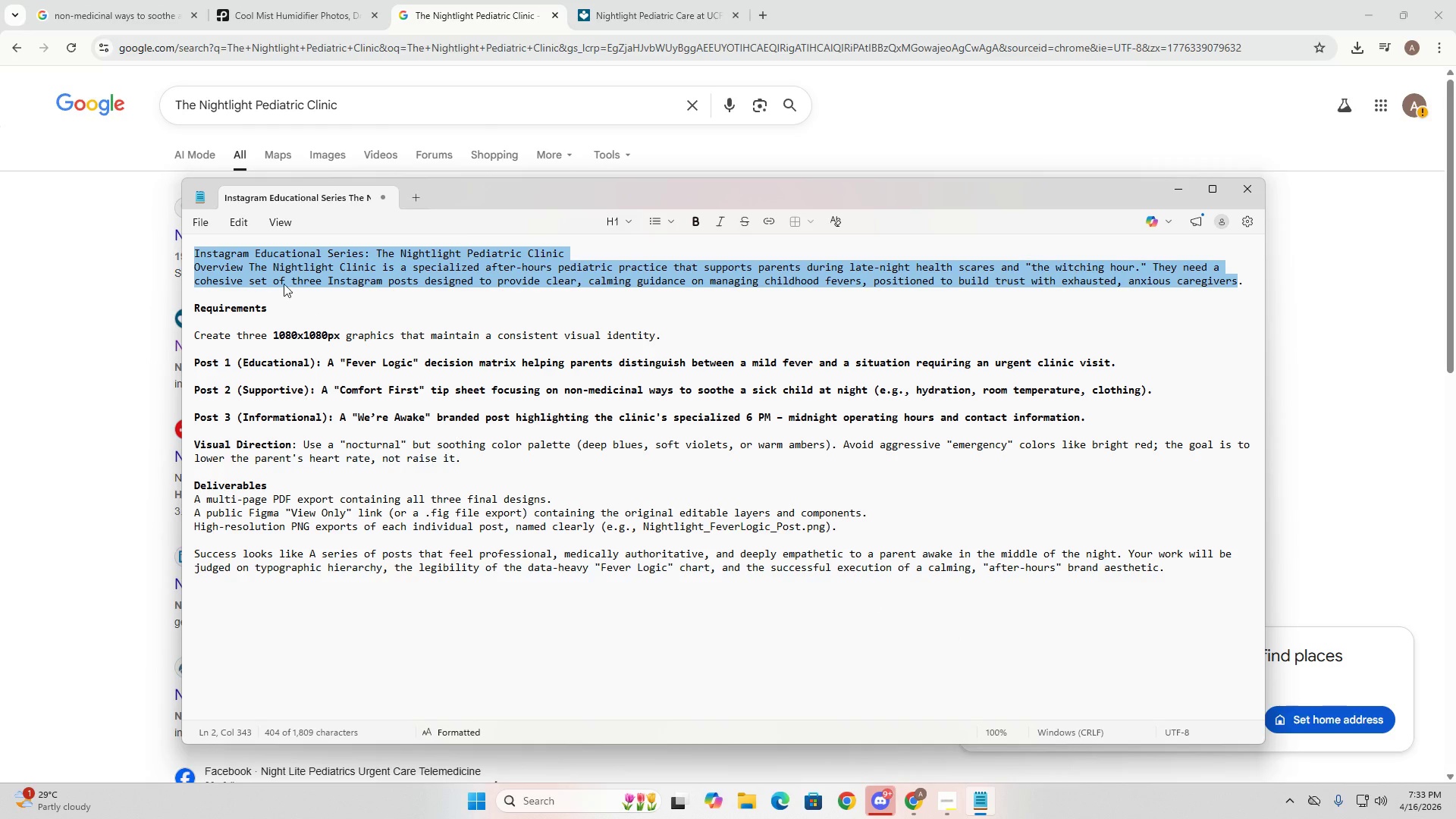 
key(Control+C)
 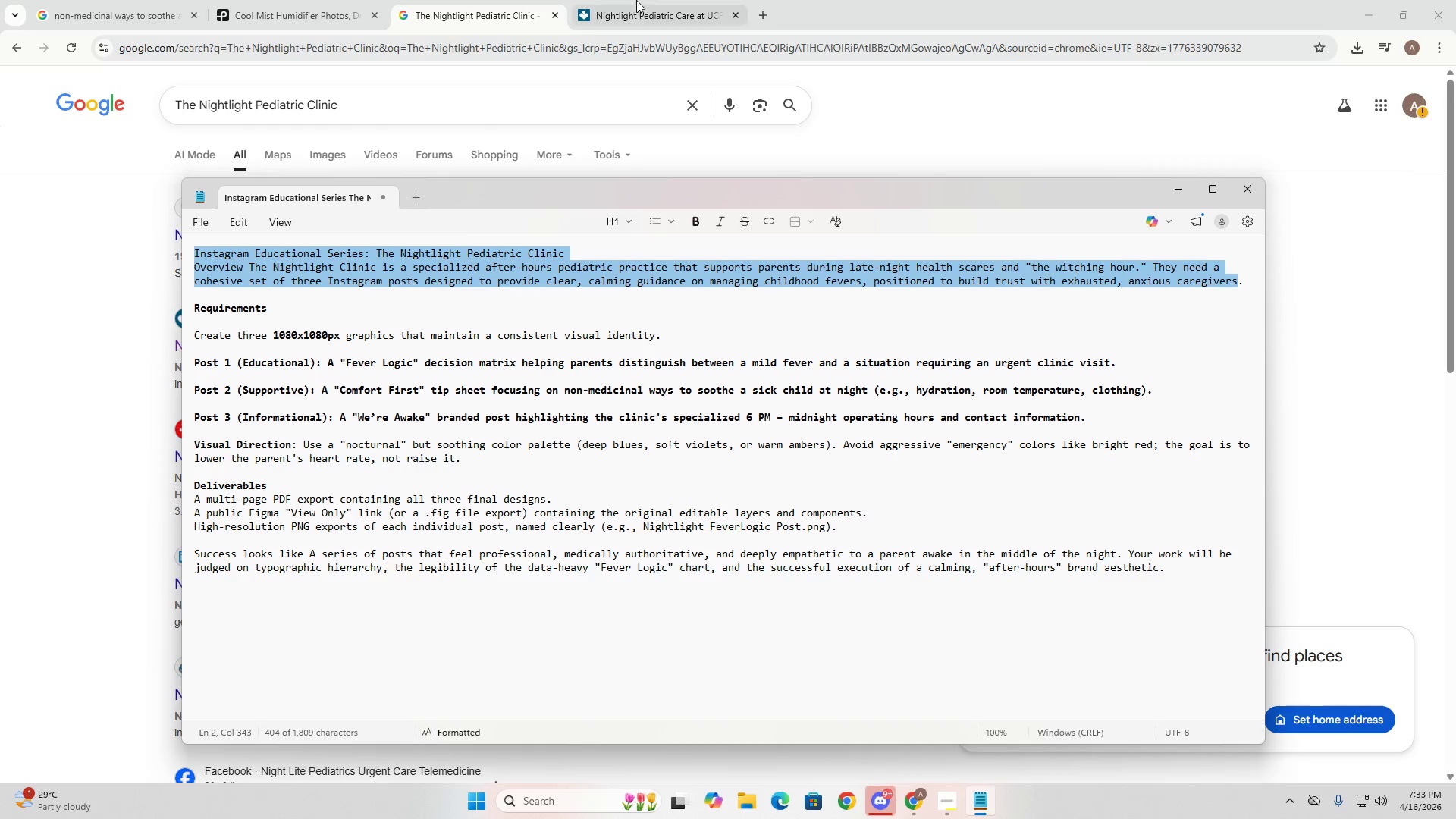 
key(Control+C)
 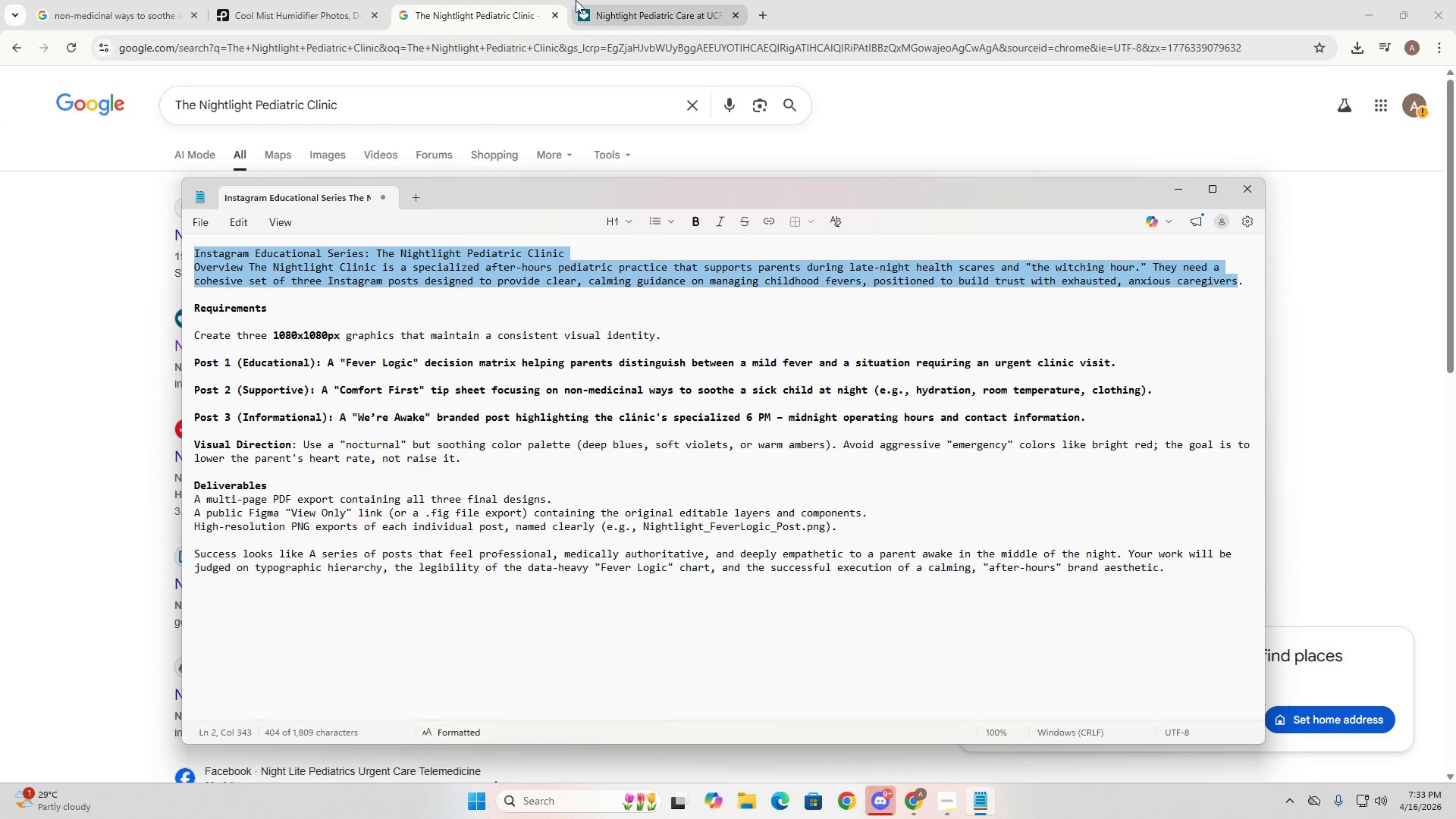 
left_click_drag(start_coordinate=[578, 0], to_coordinate=[583, 0])
 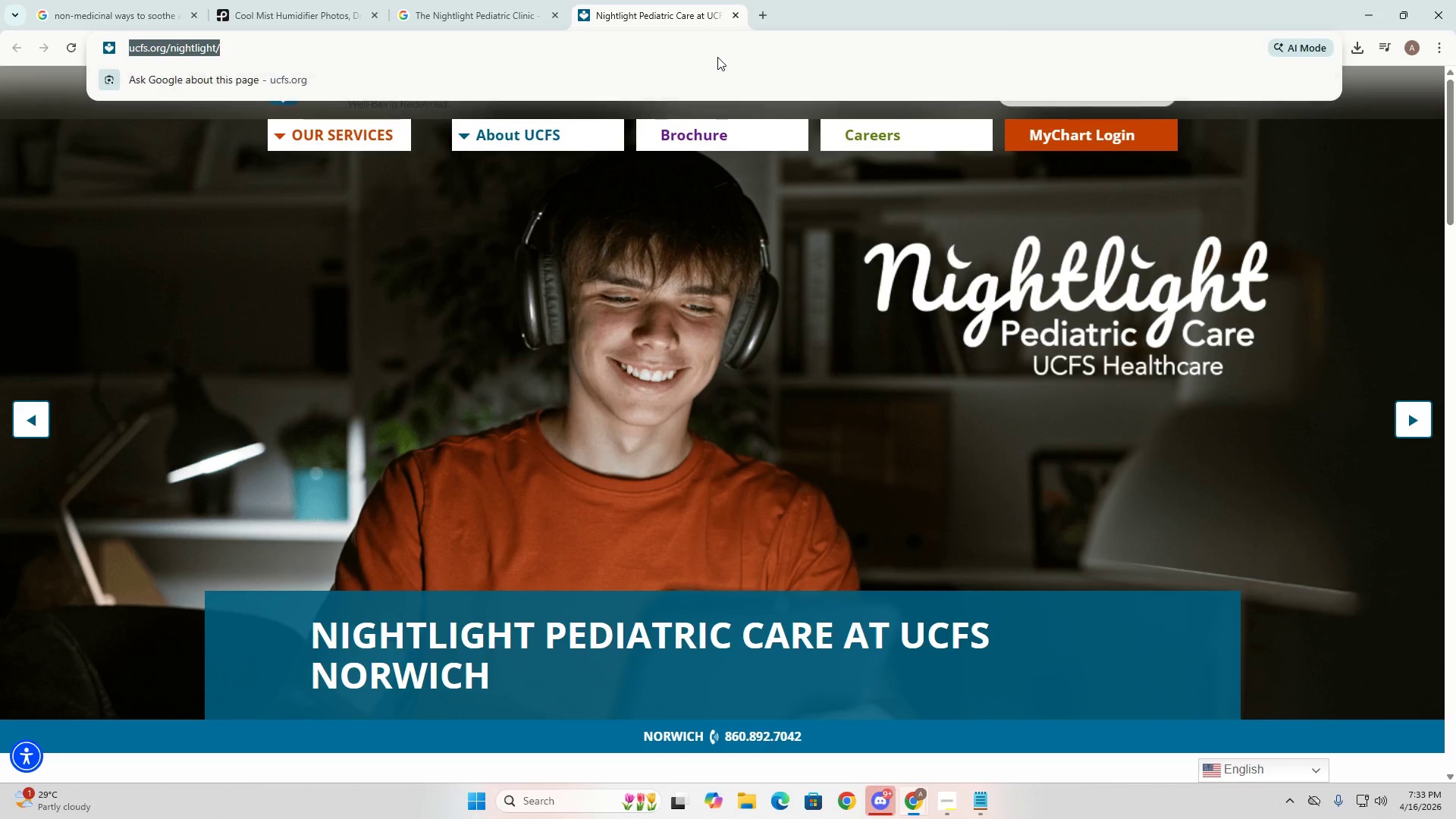 
type(CAHTGPT)
 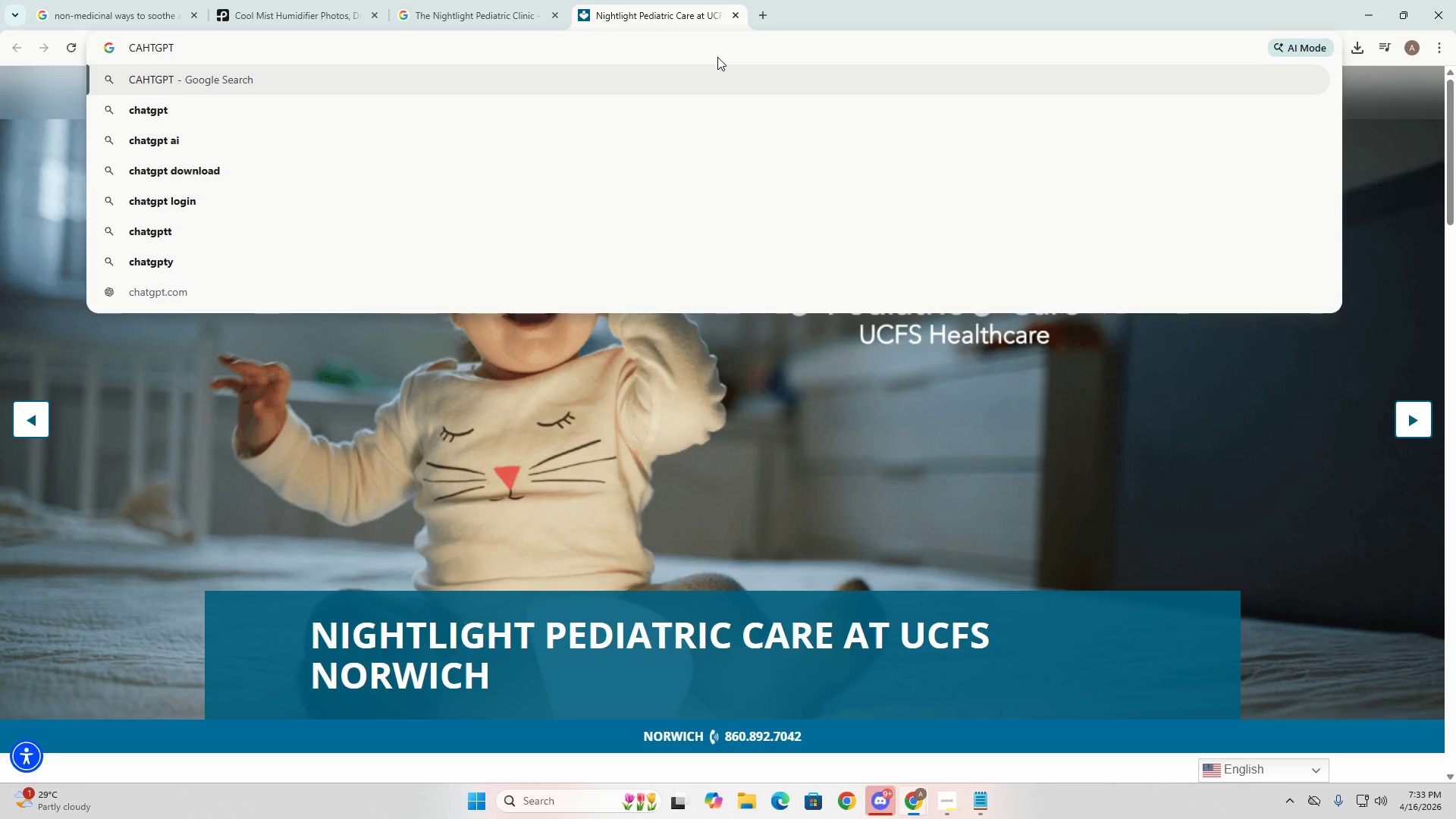 
key(ArrowDown)
 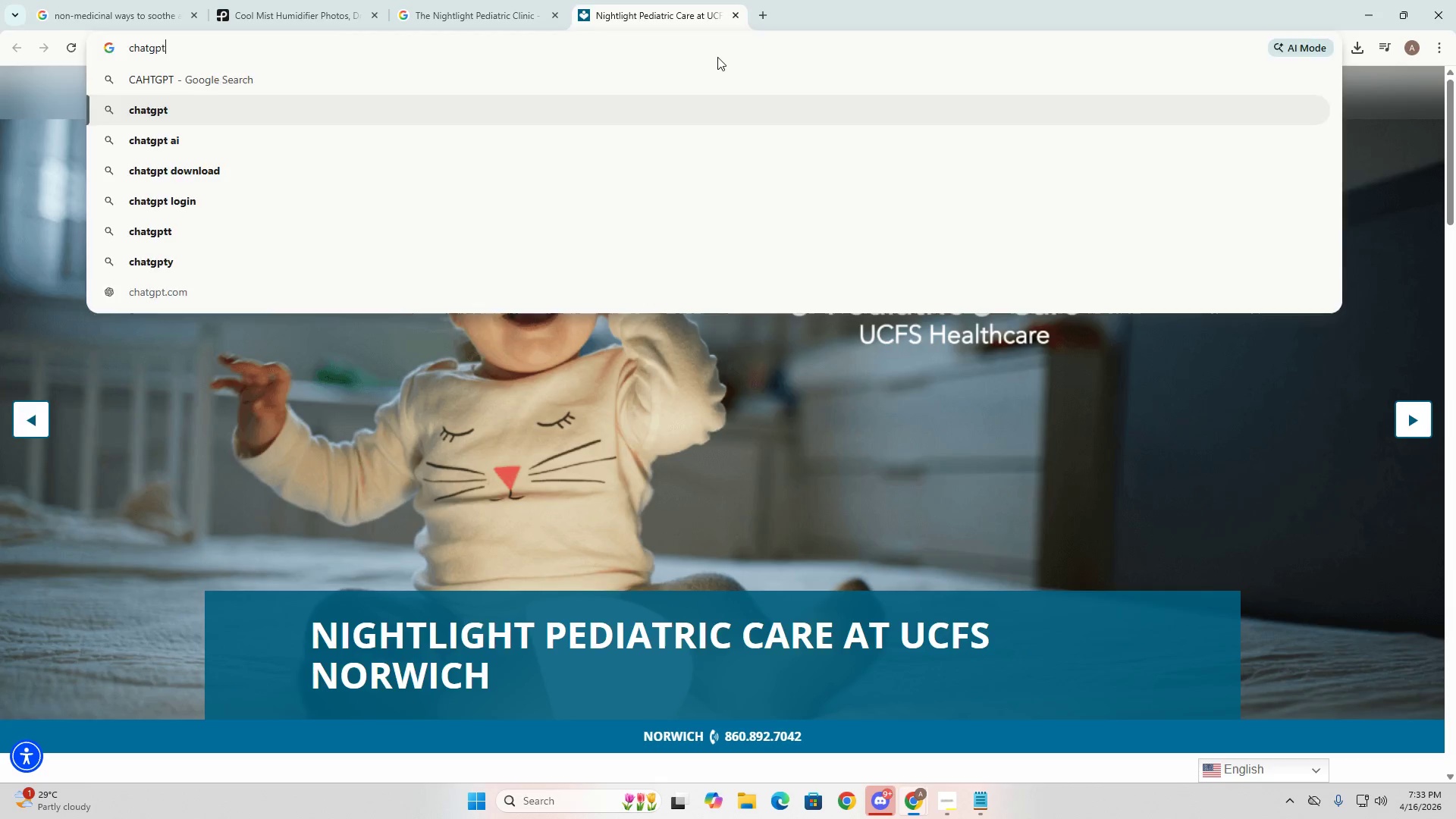 
key(Enter)
 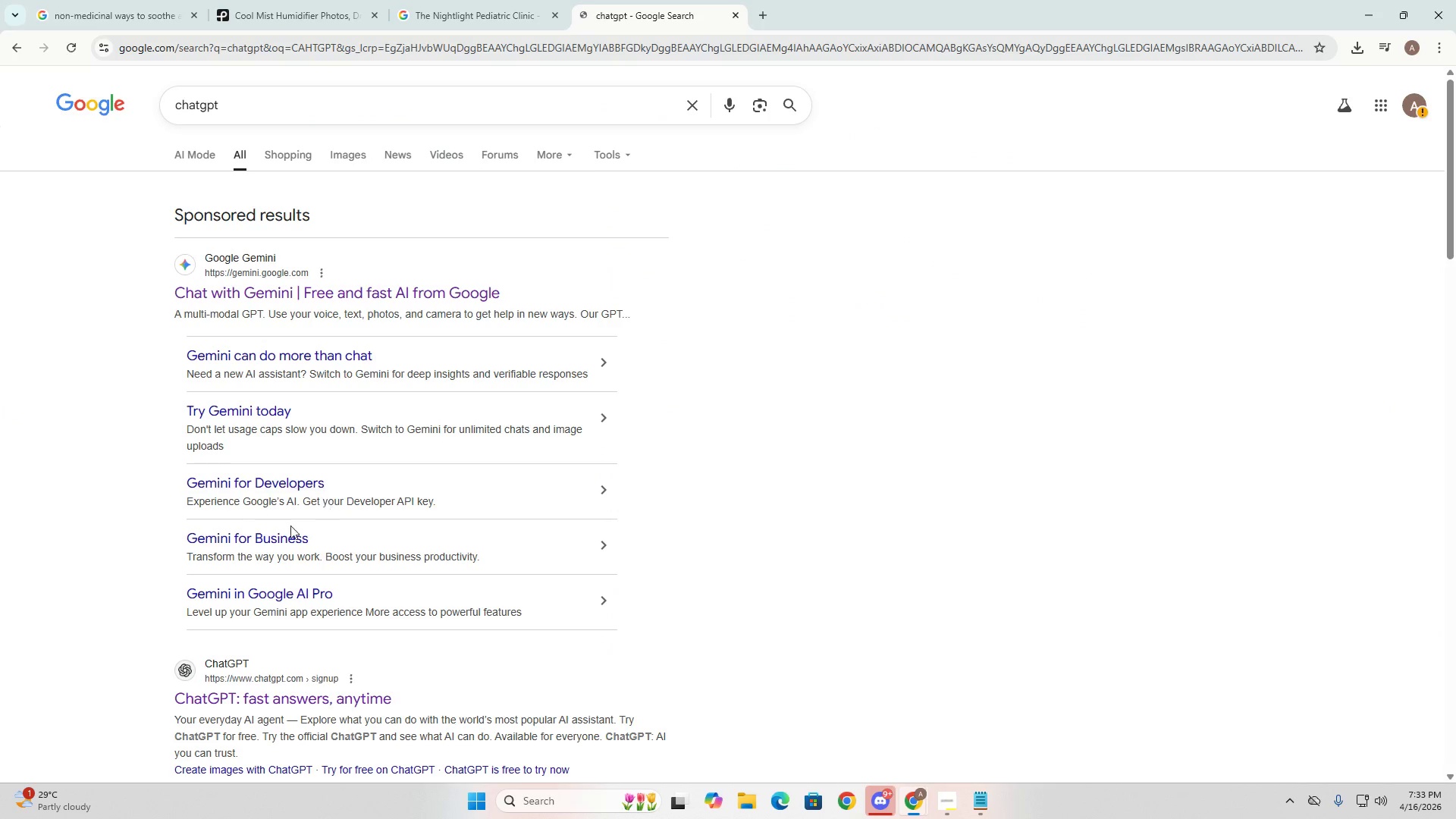 
left_click([232, 700])
 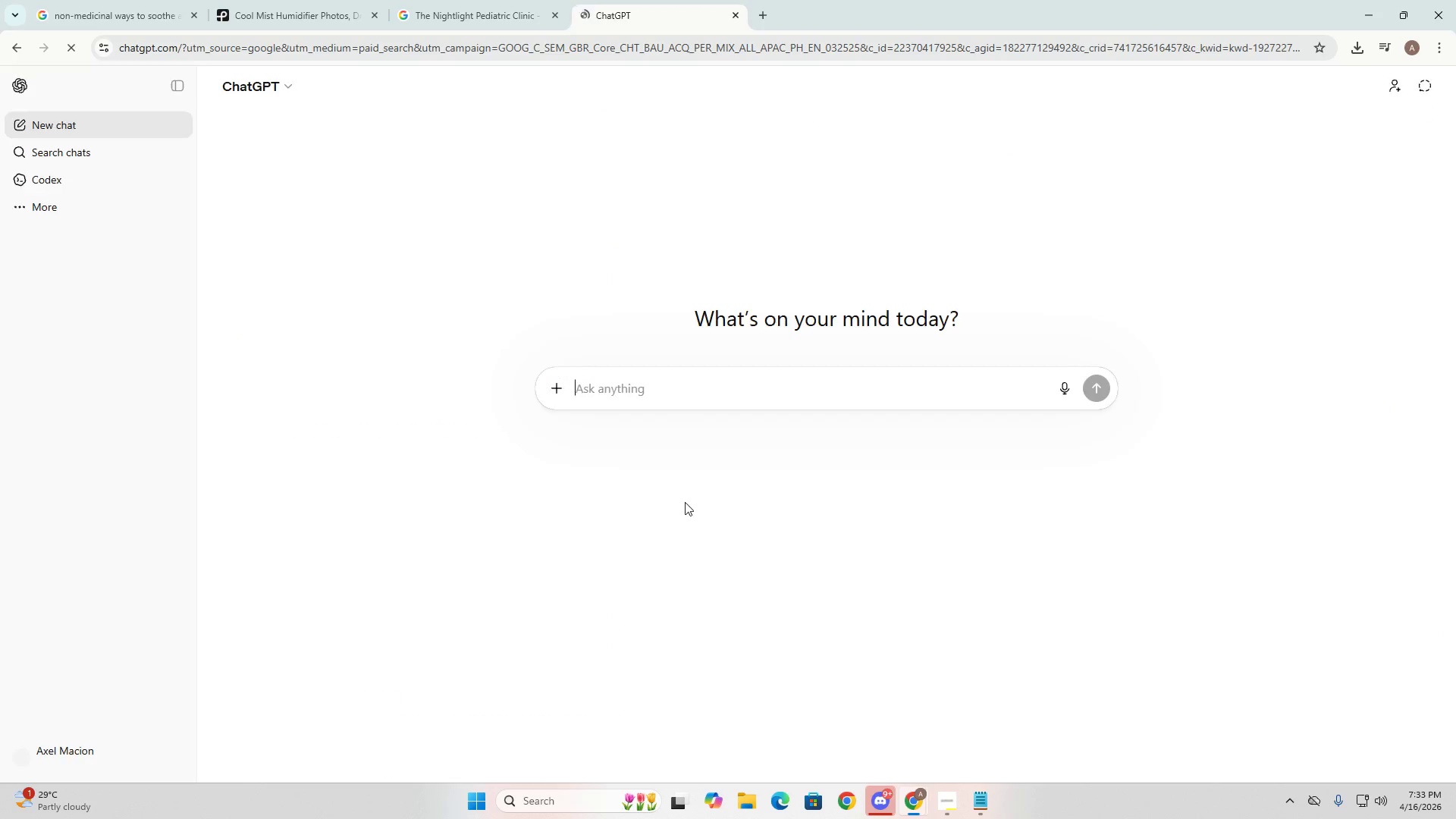 
key(Control+ControlLeft)
 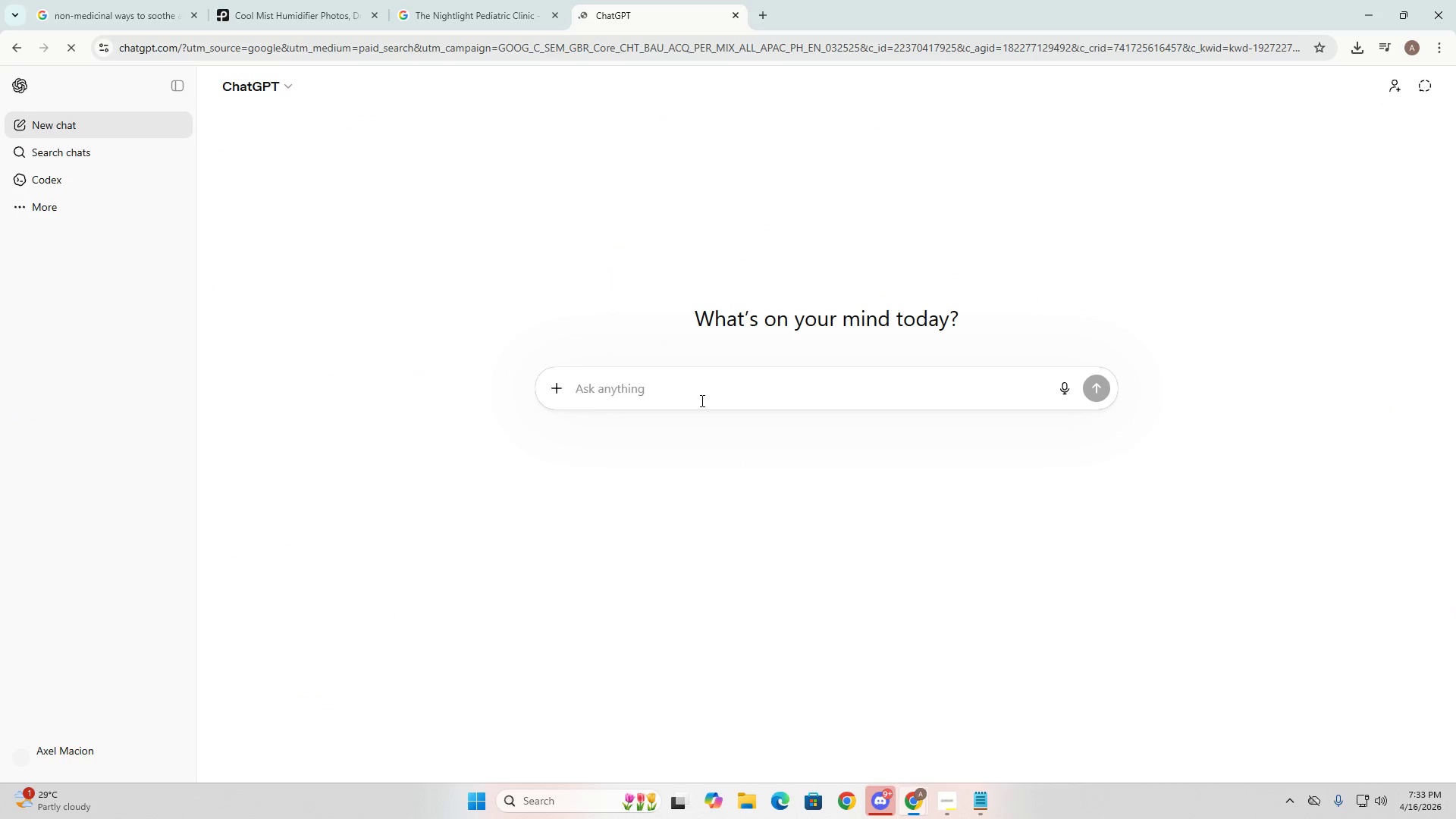 
key(Control+V)
 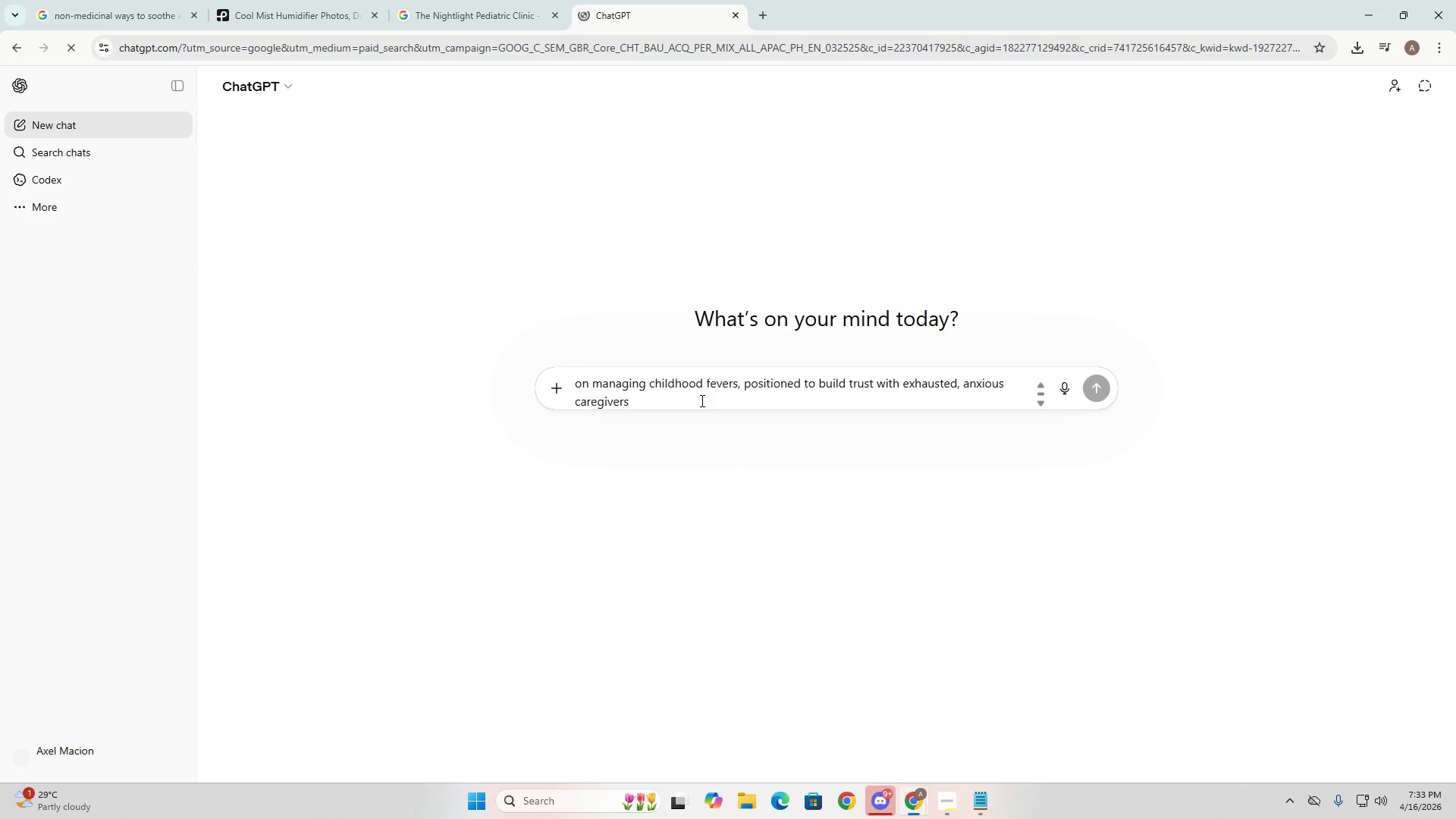 
key(Shift+ShiftRight)
 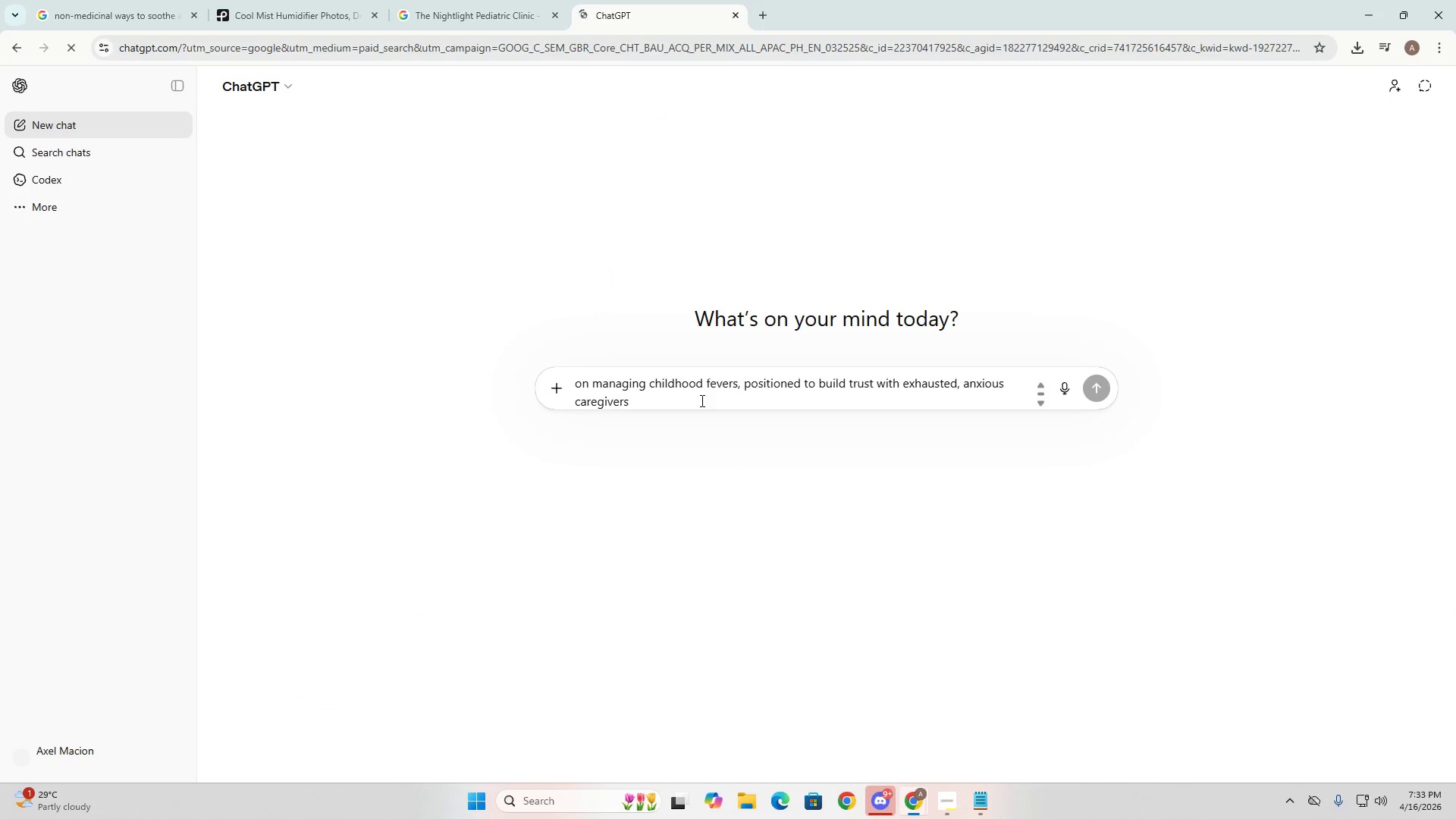 
key(Space)
 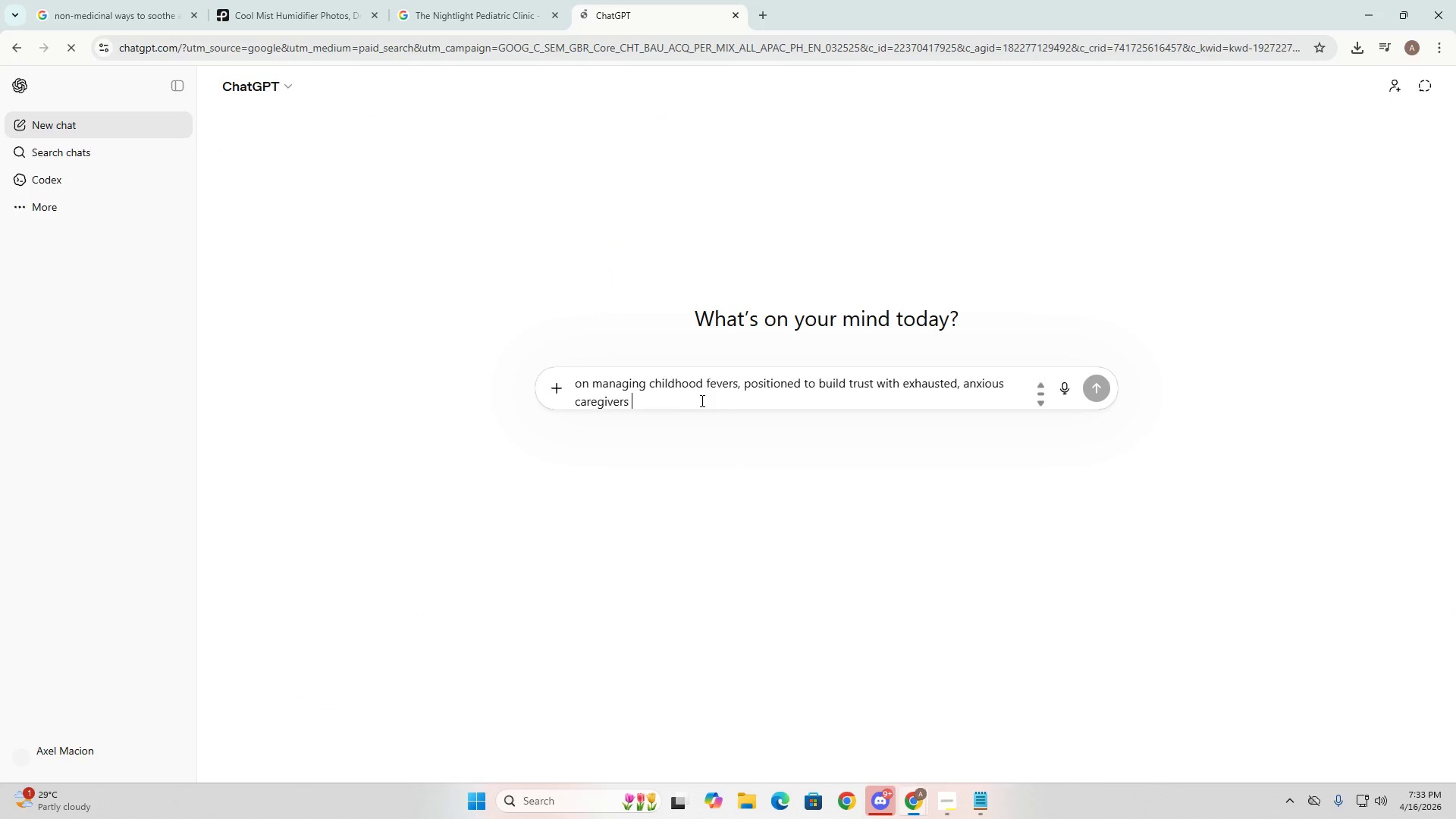 
key(Shift+ShiftRight)
 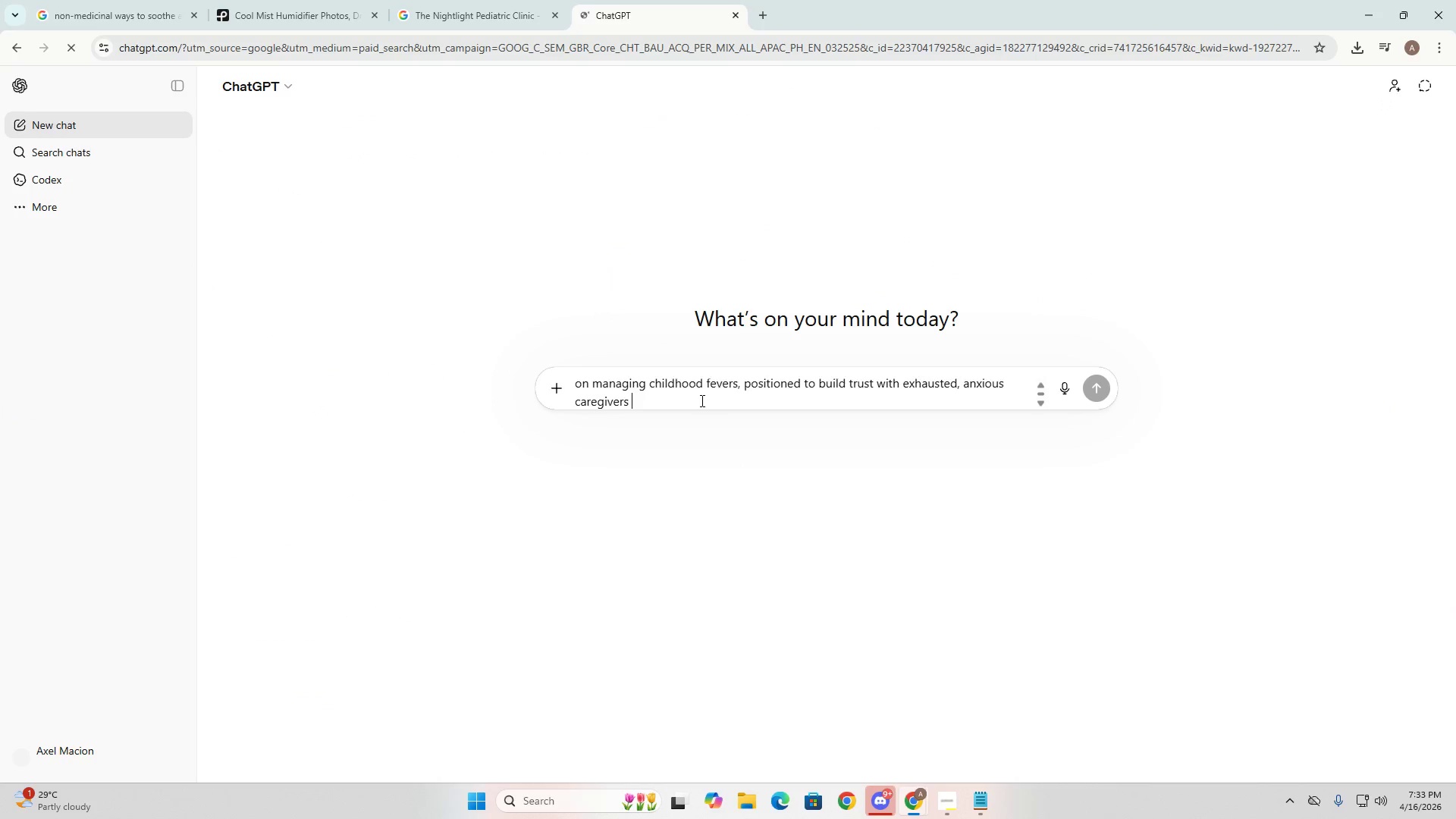 
key(Enter)
 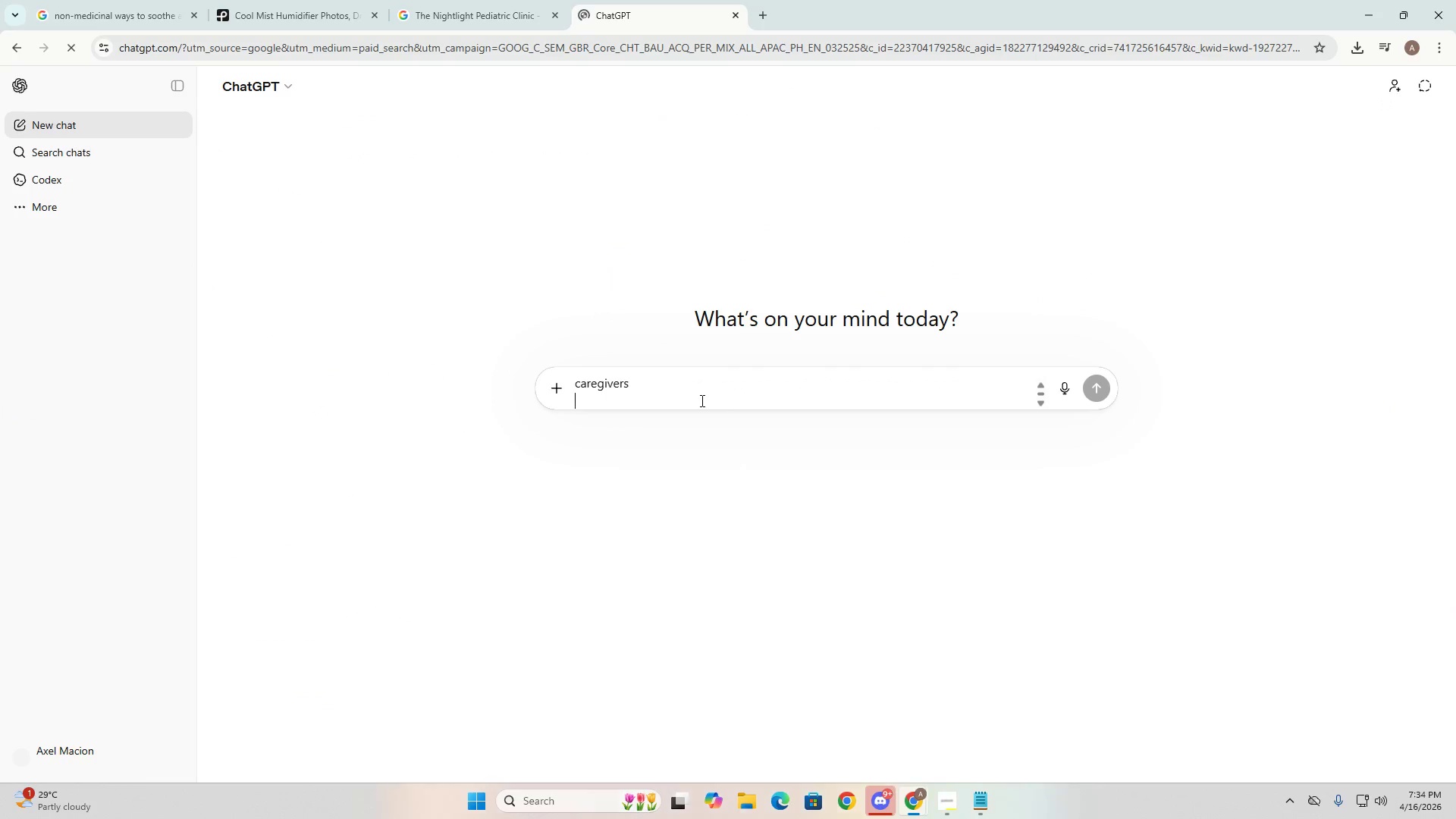 
key(Shift+Enter)
 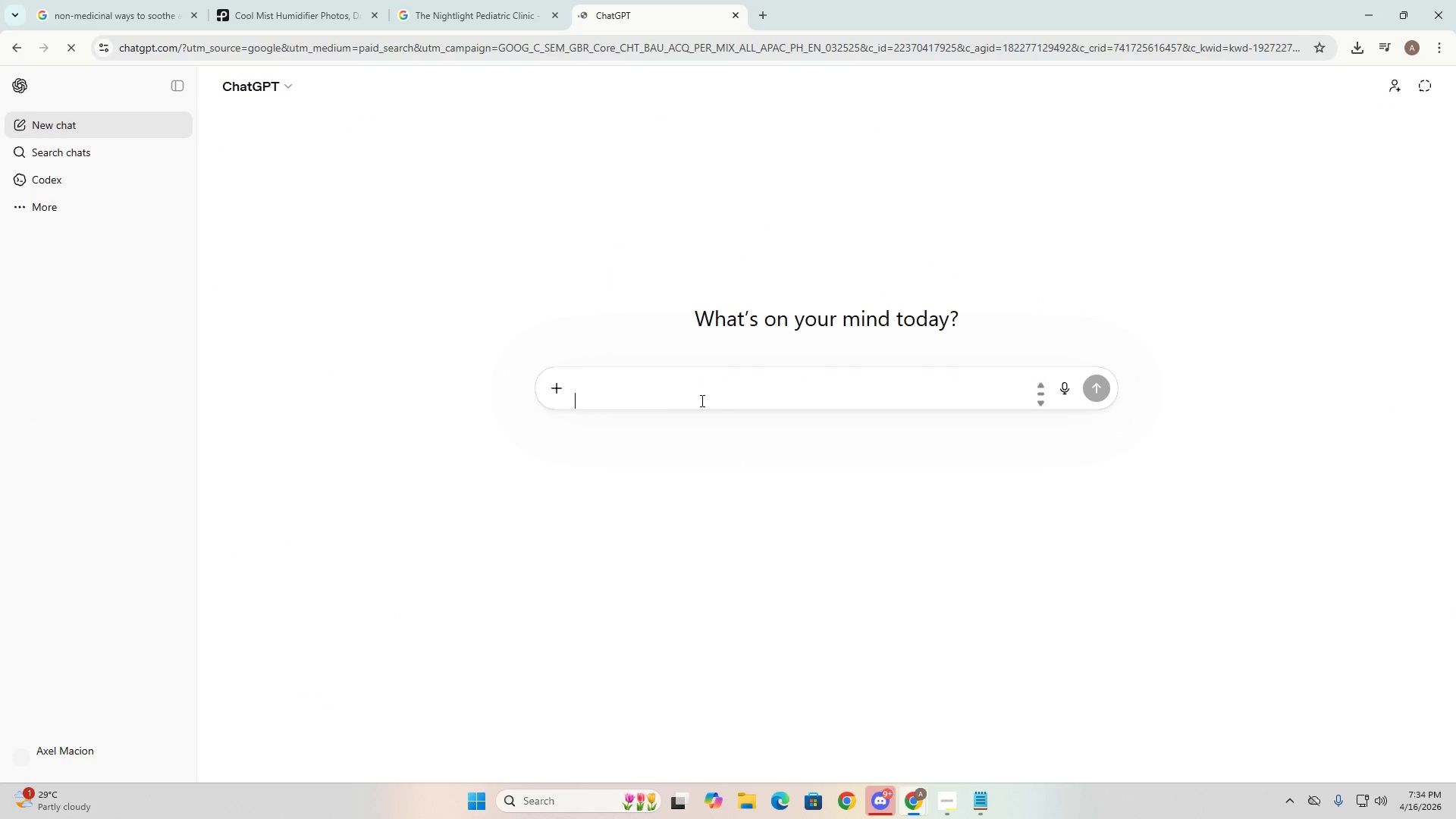 
key(Shift+Enter)
 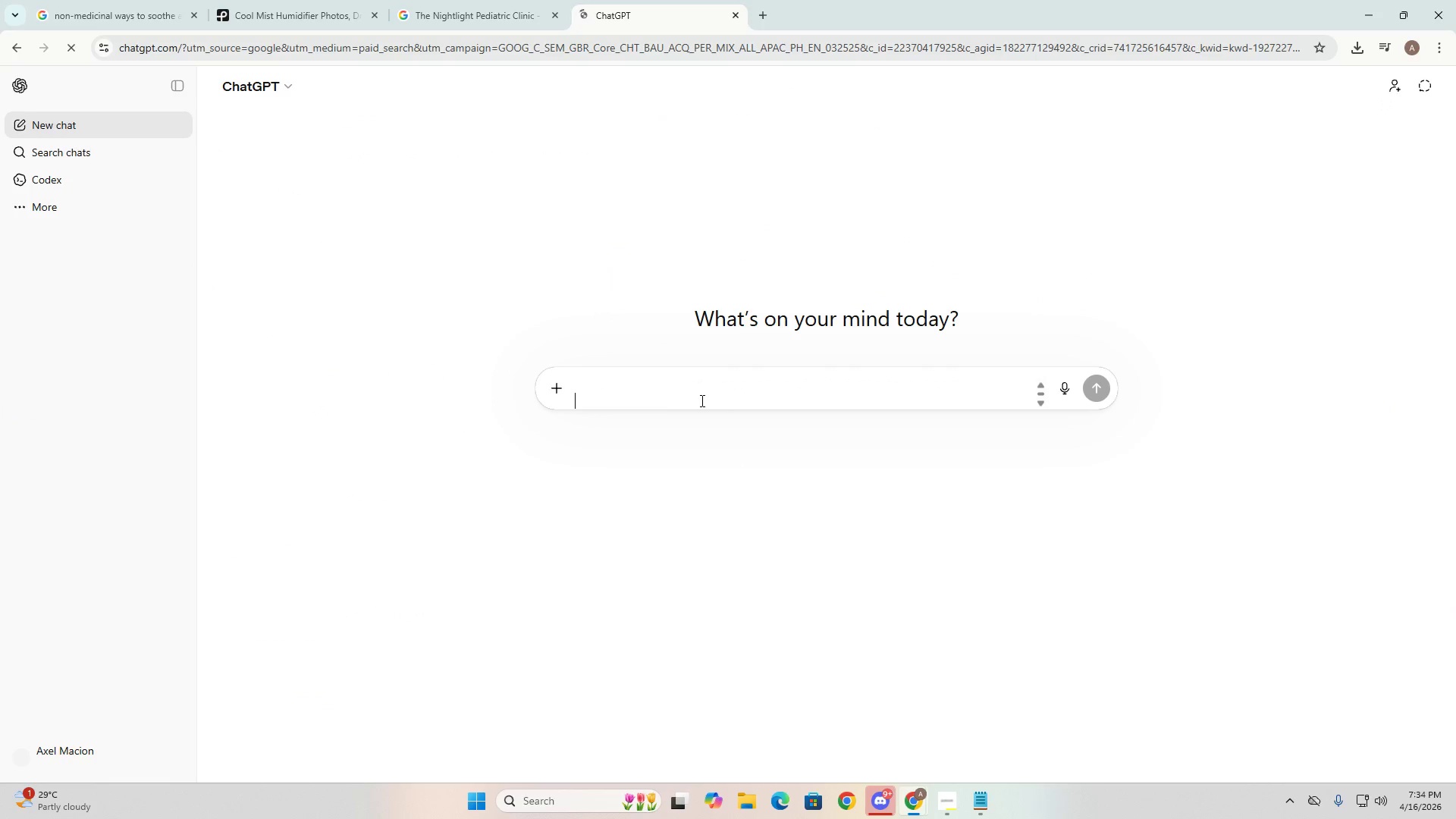 
type(AREYOU)
key(Backspace)
key(Backspace)
key(Backspace)
key(Backspace)
key(Backspace)
key(Backspace)
 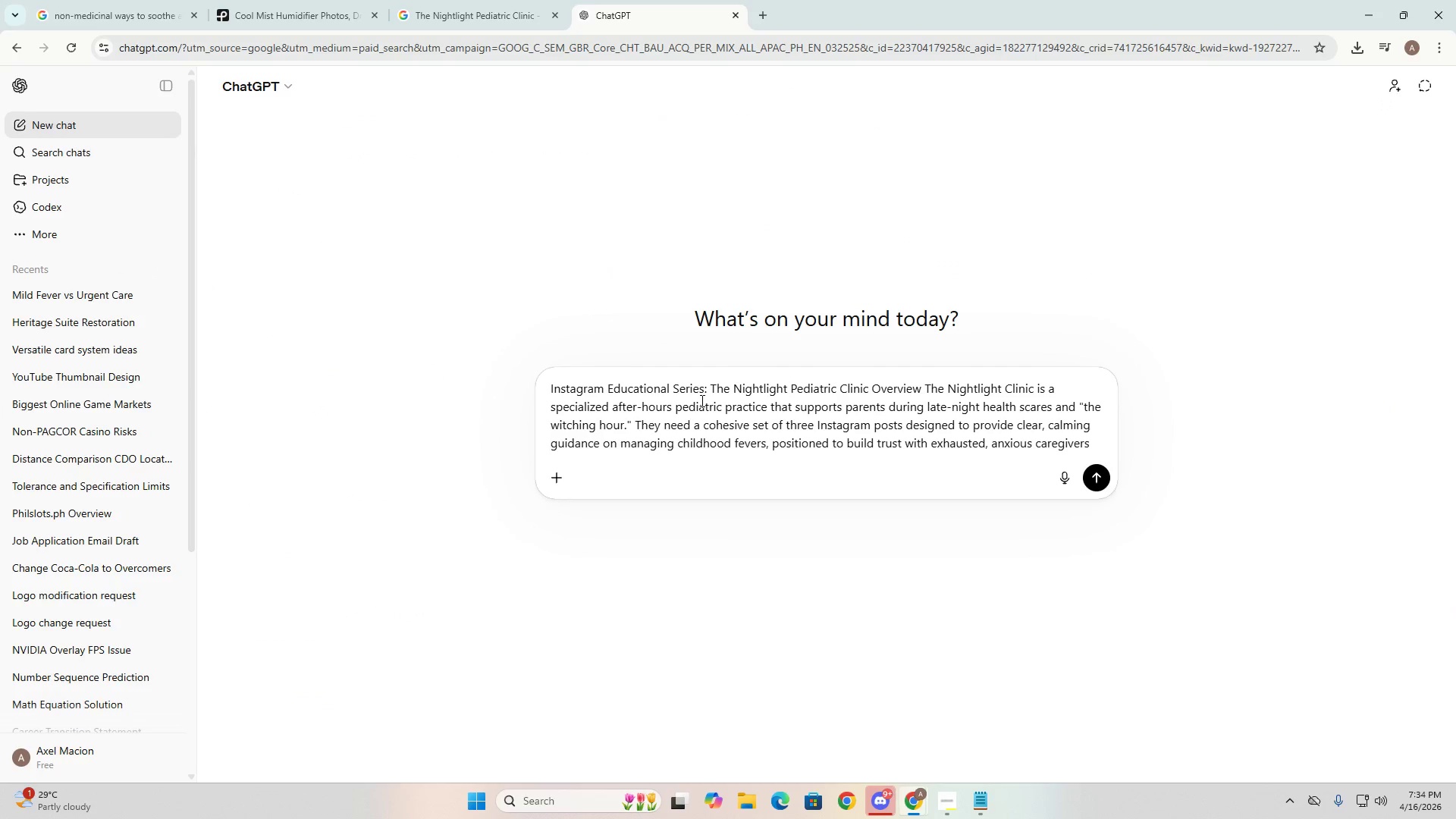 
key(Shift+Enter)
 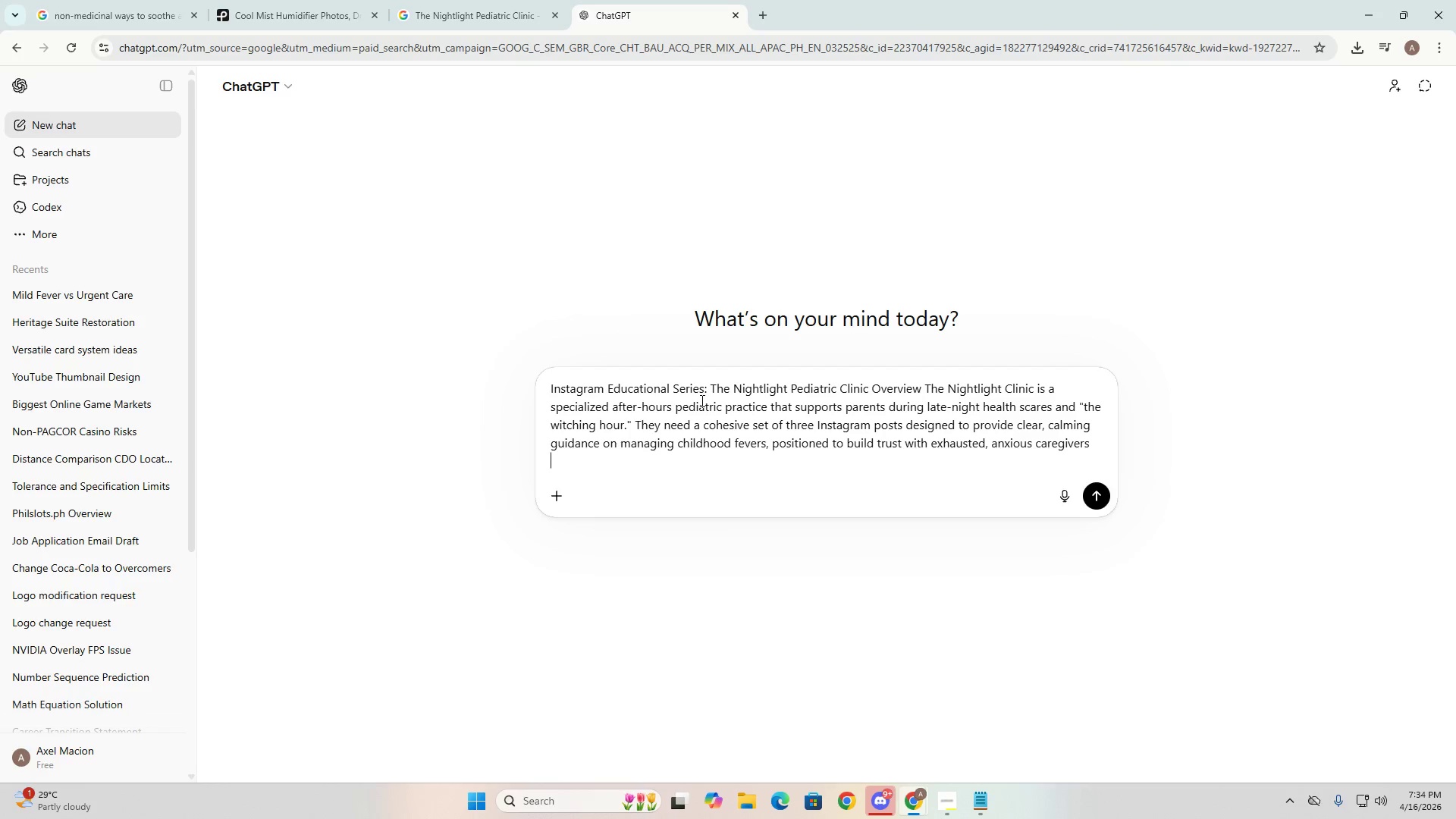 
key(Shift+Enter)
 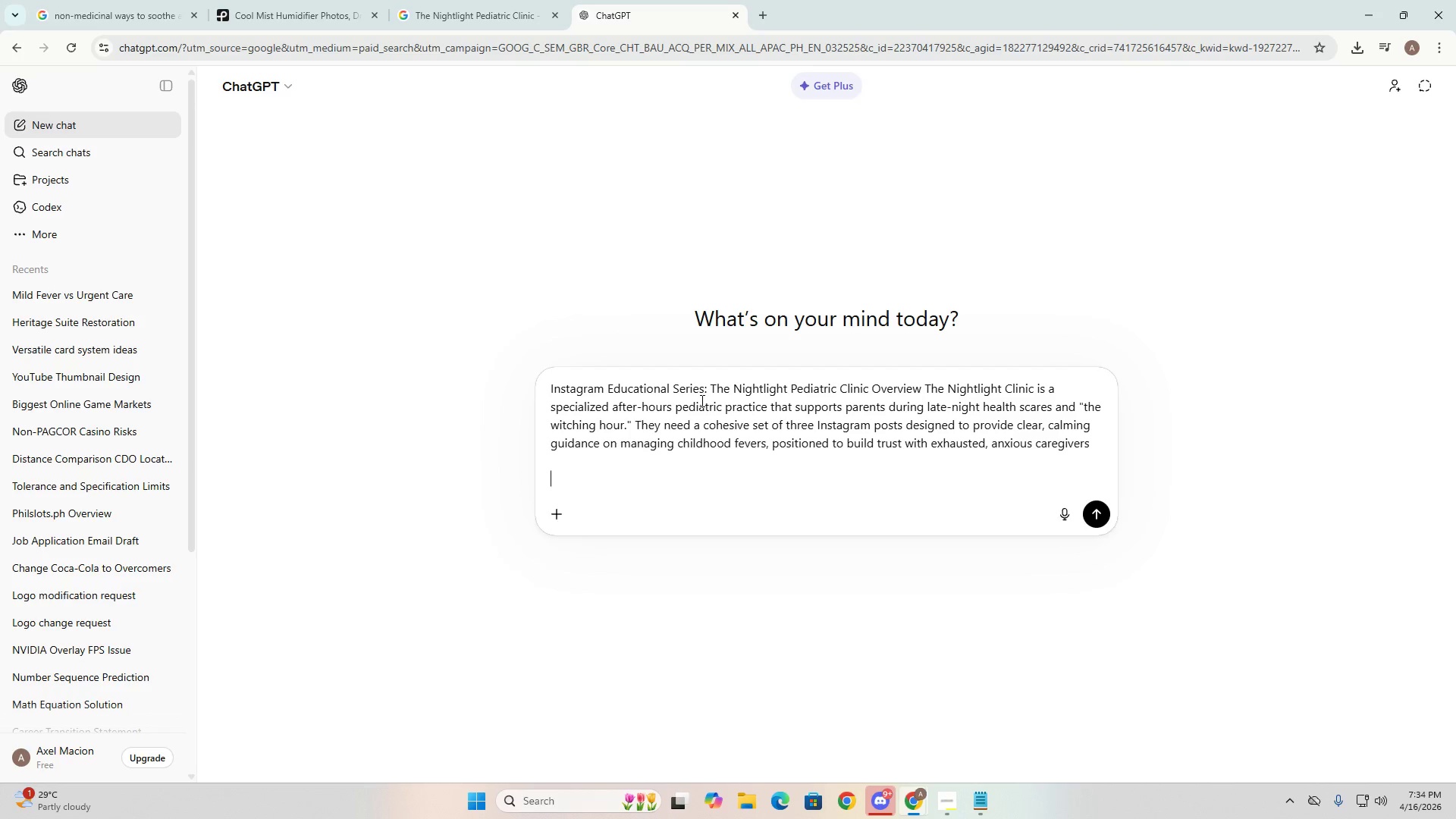 
key(Shift+Enter)
 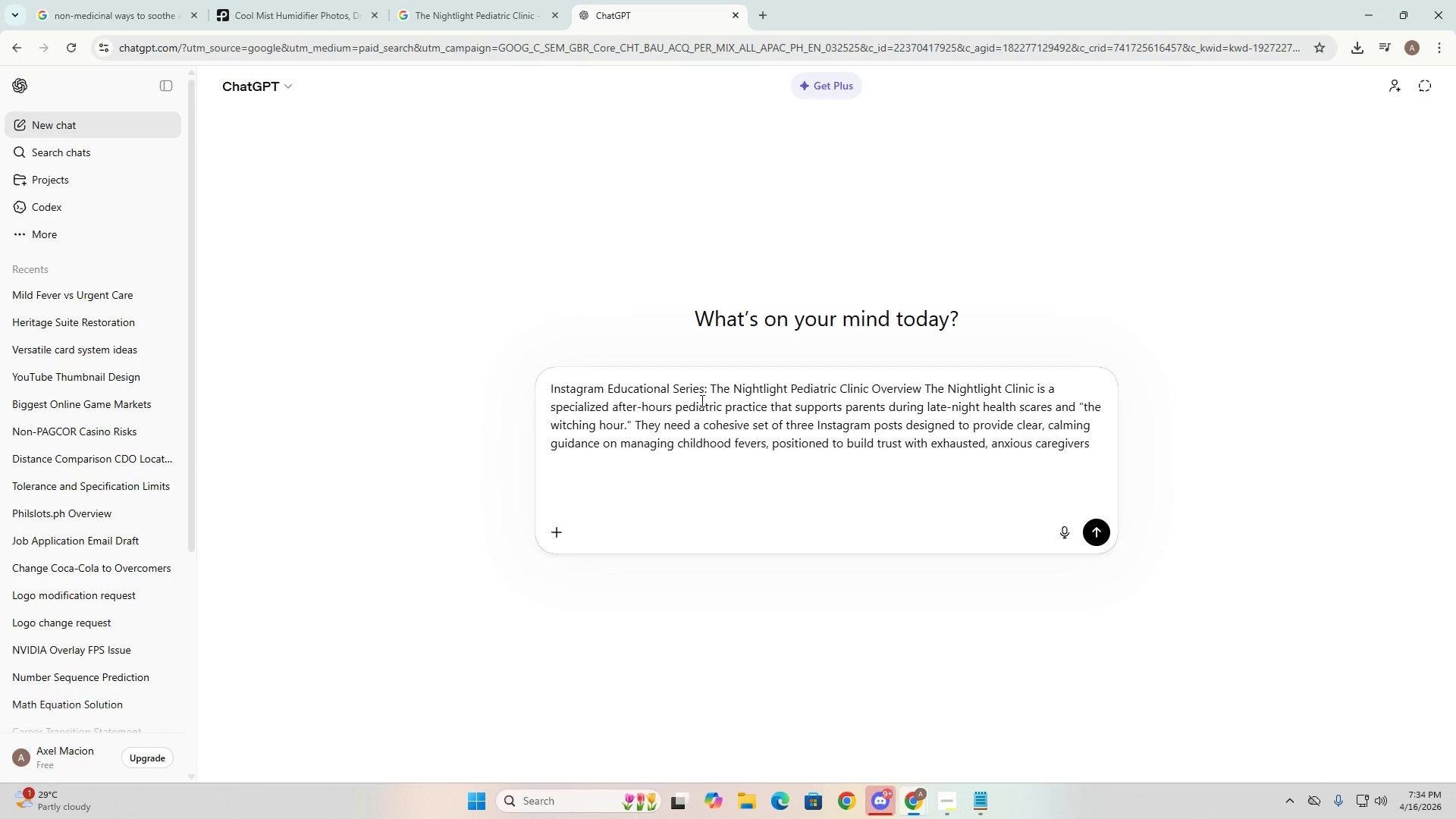 
type(are you familiar with this clinic)
 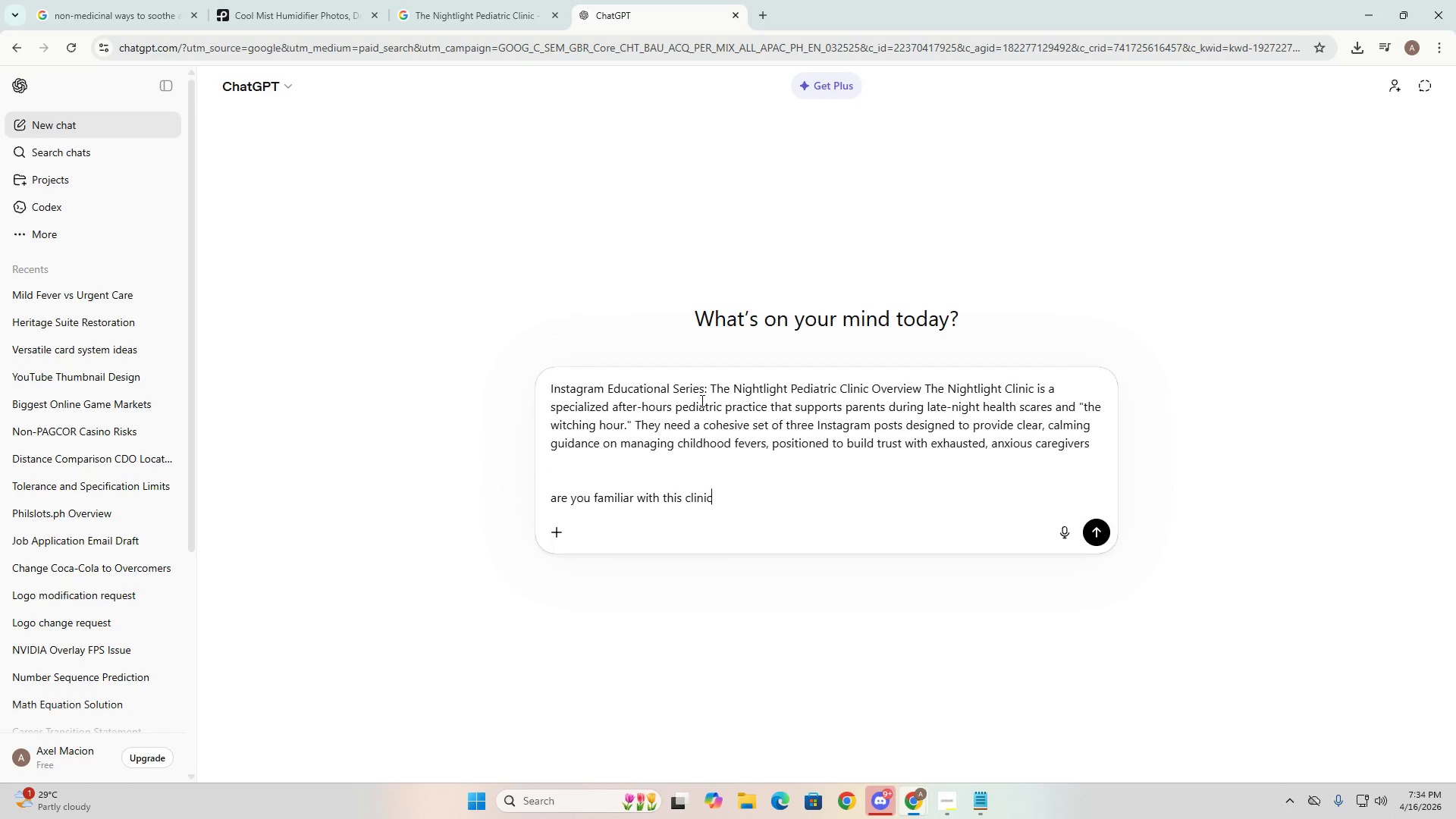 
key(Enter)
 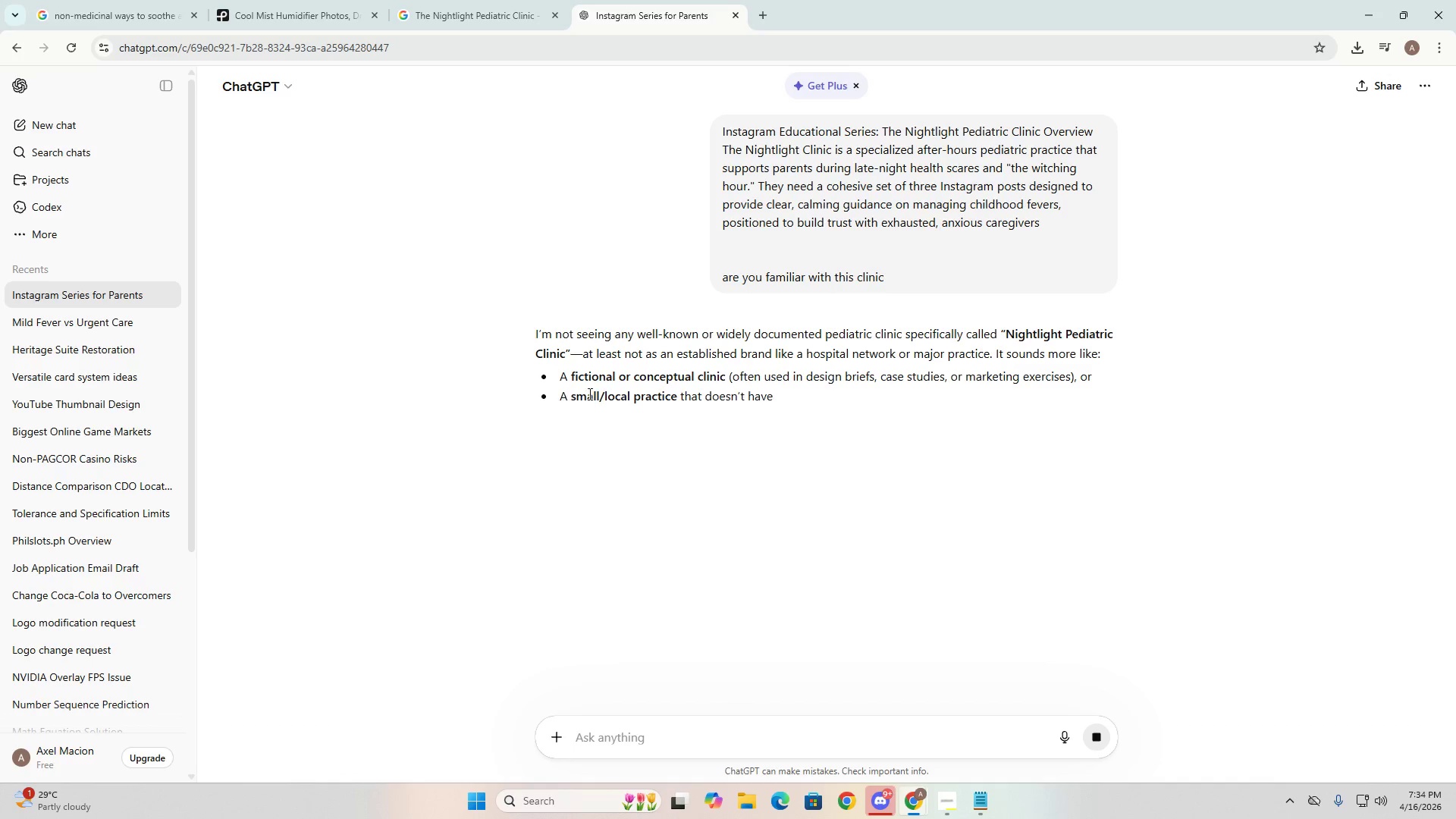 
wait(9.17)
 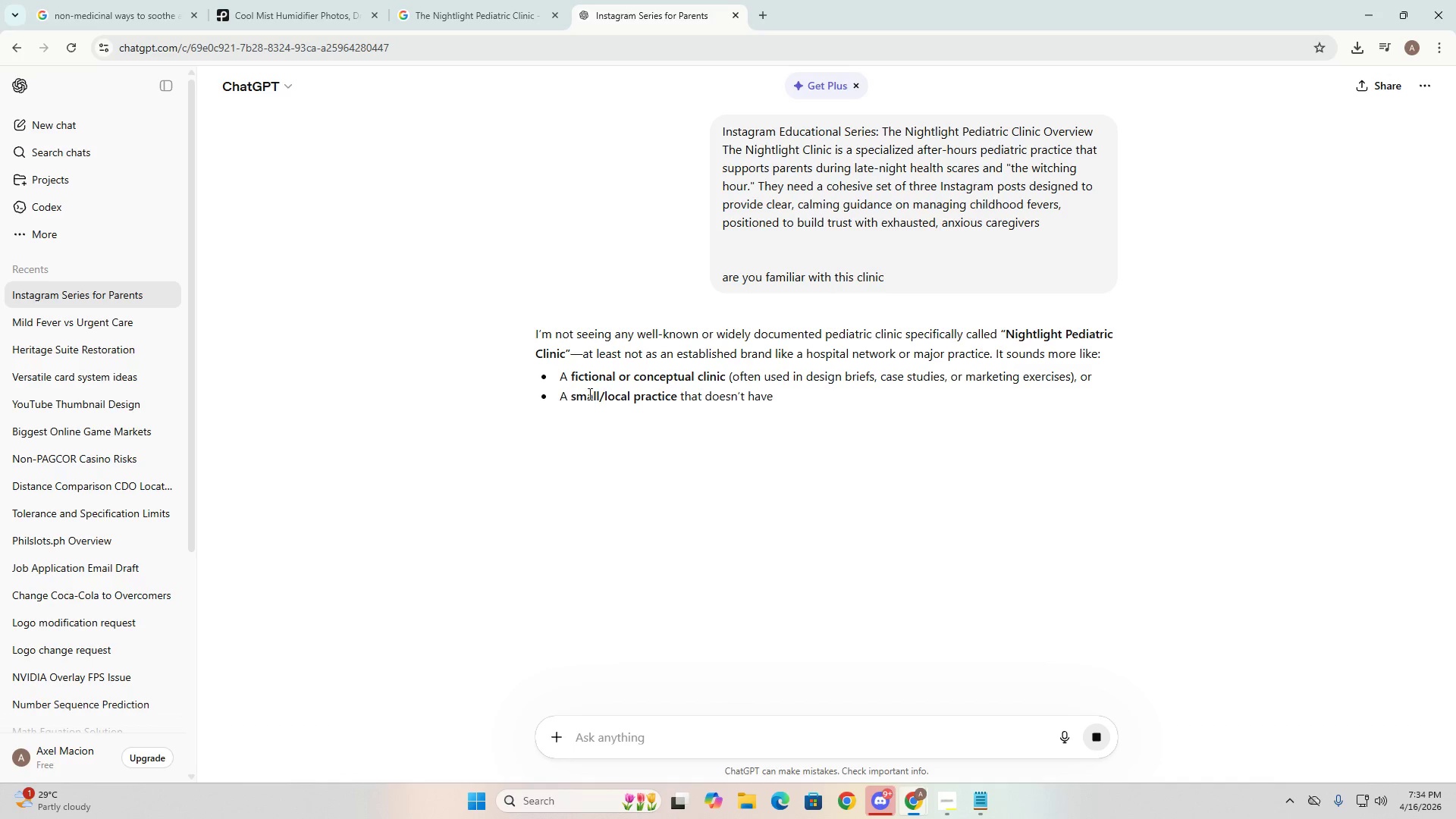 
left_click([542, 0])
 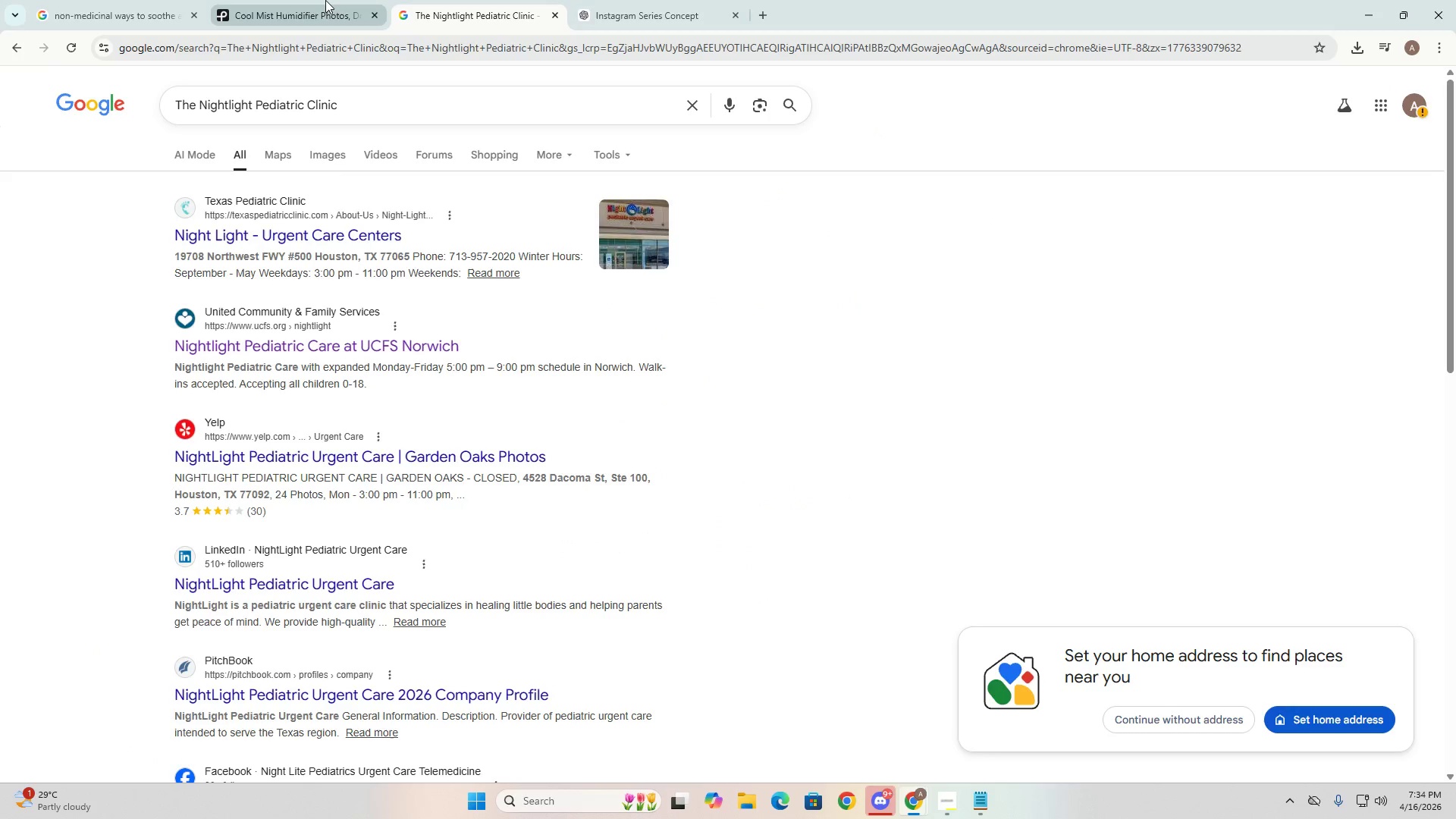 
left_click([325, 0])
 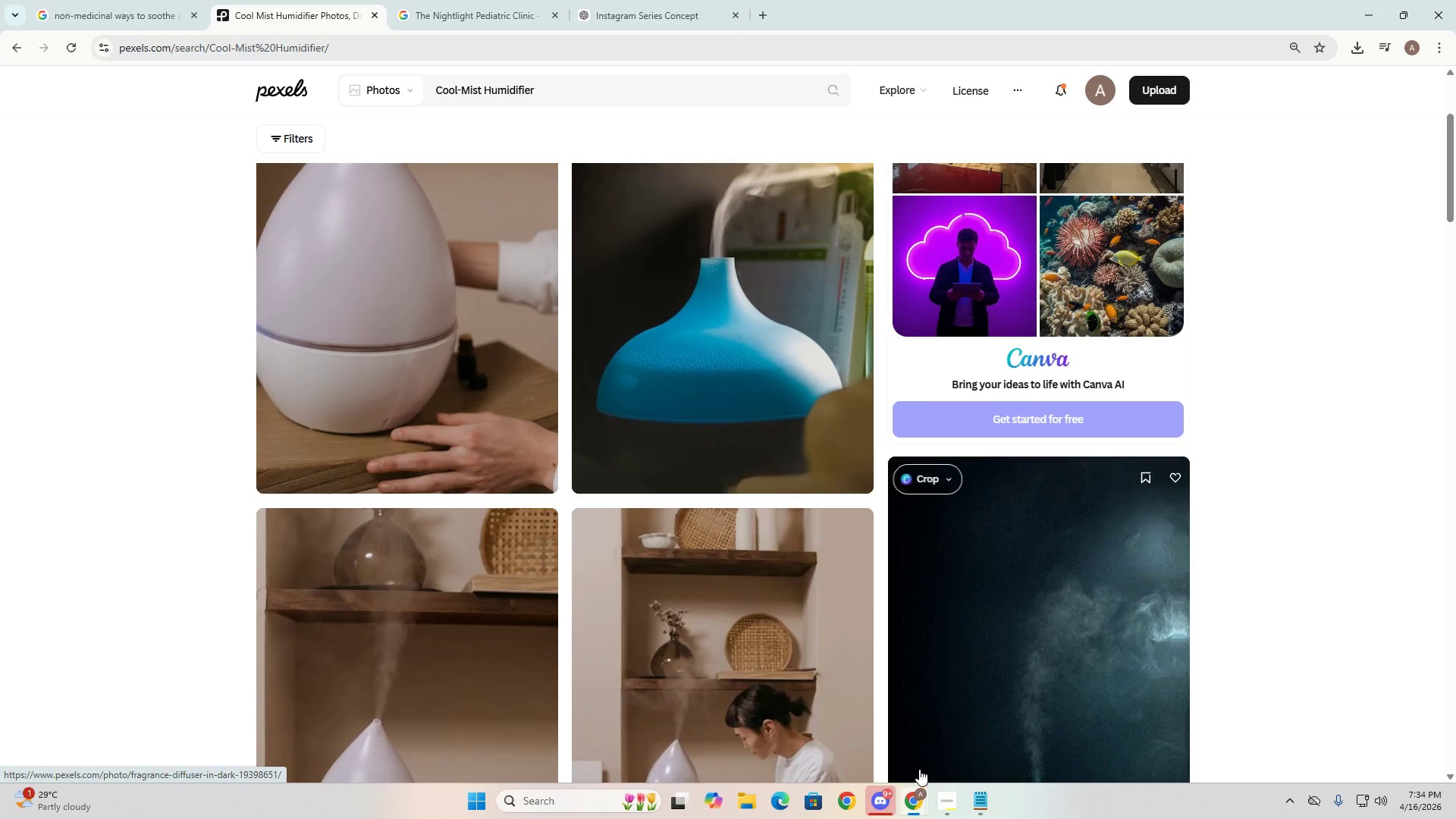 
left_click([980, 801])
 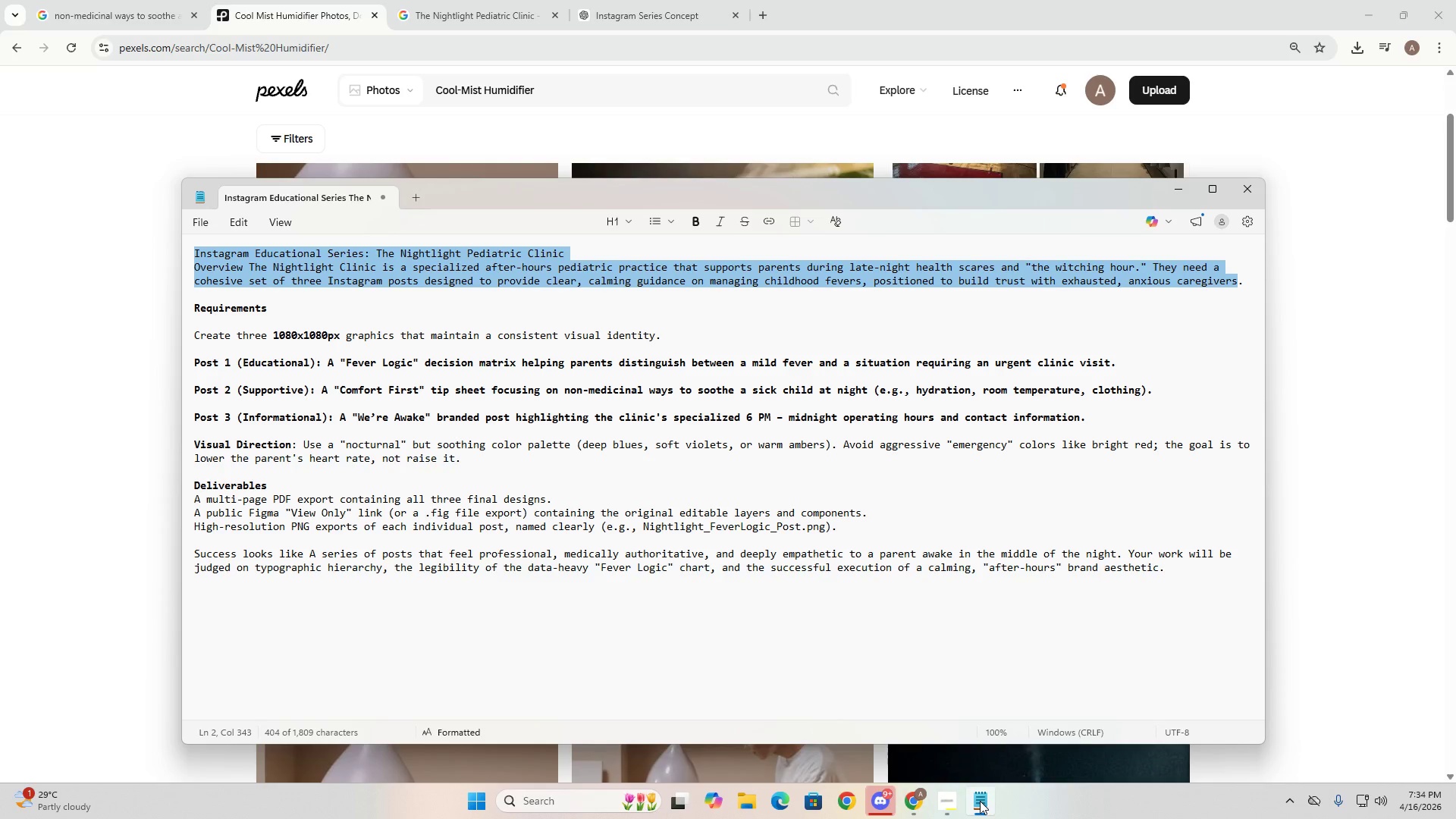 
left_click([980, 801])
 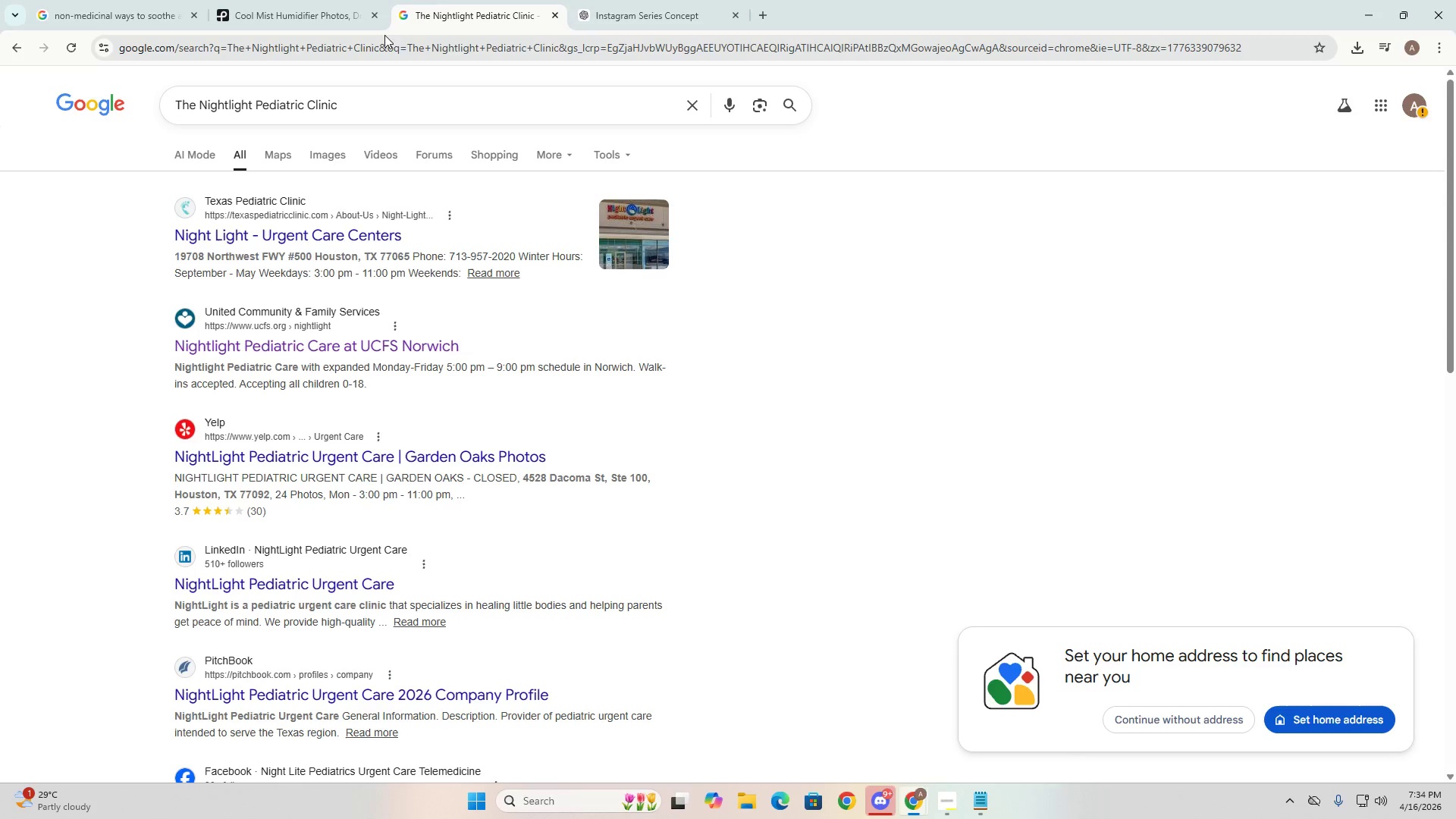 
double_click([122, 0])
 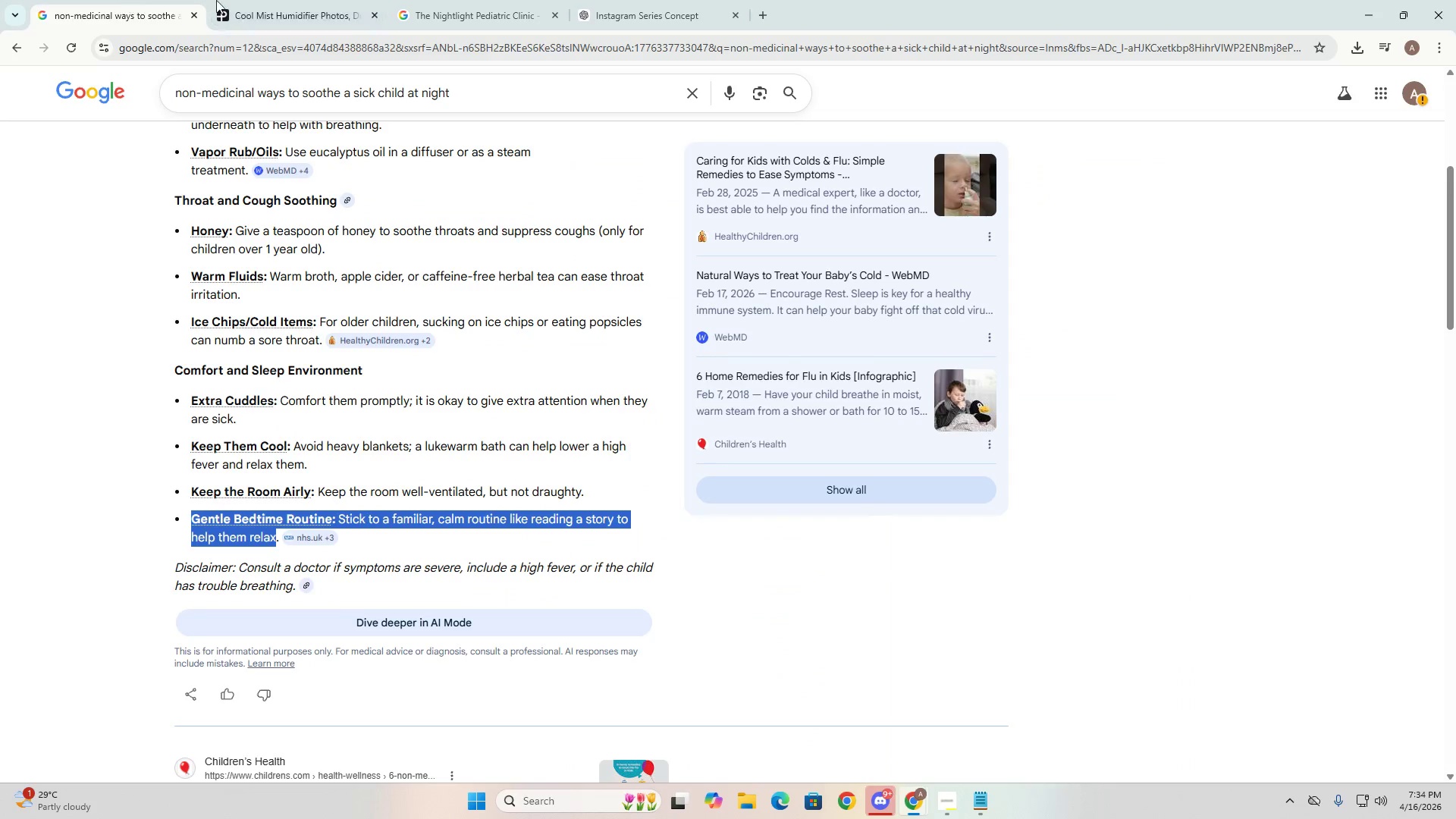 
triple_click([261, 0])
 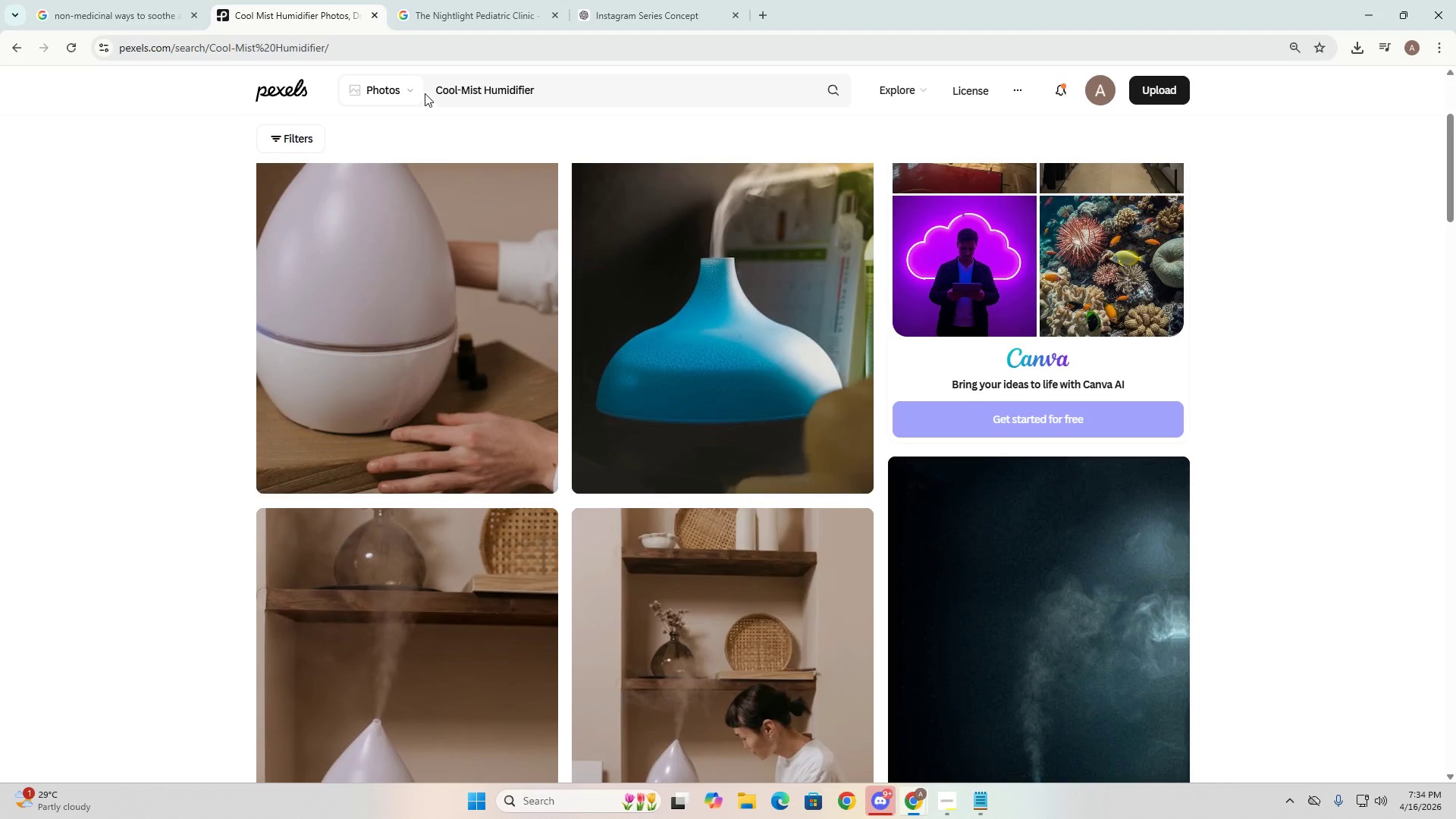 
left_click([522, 93])
 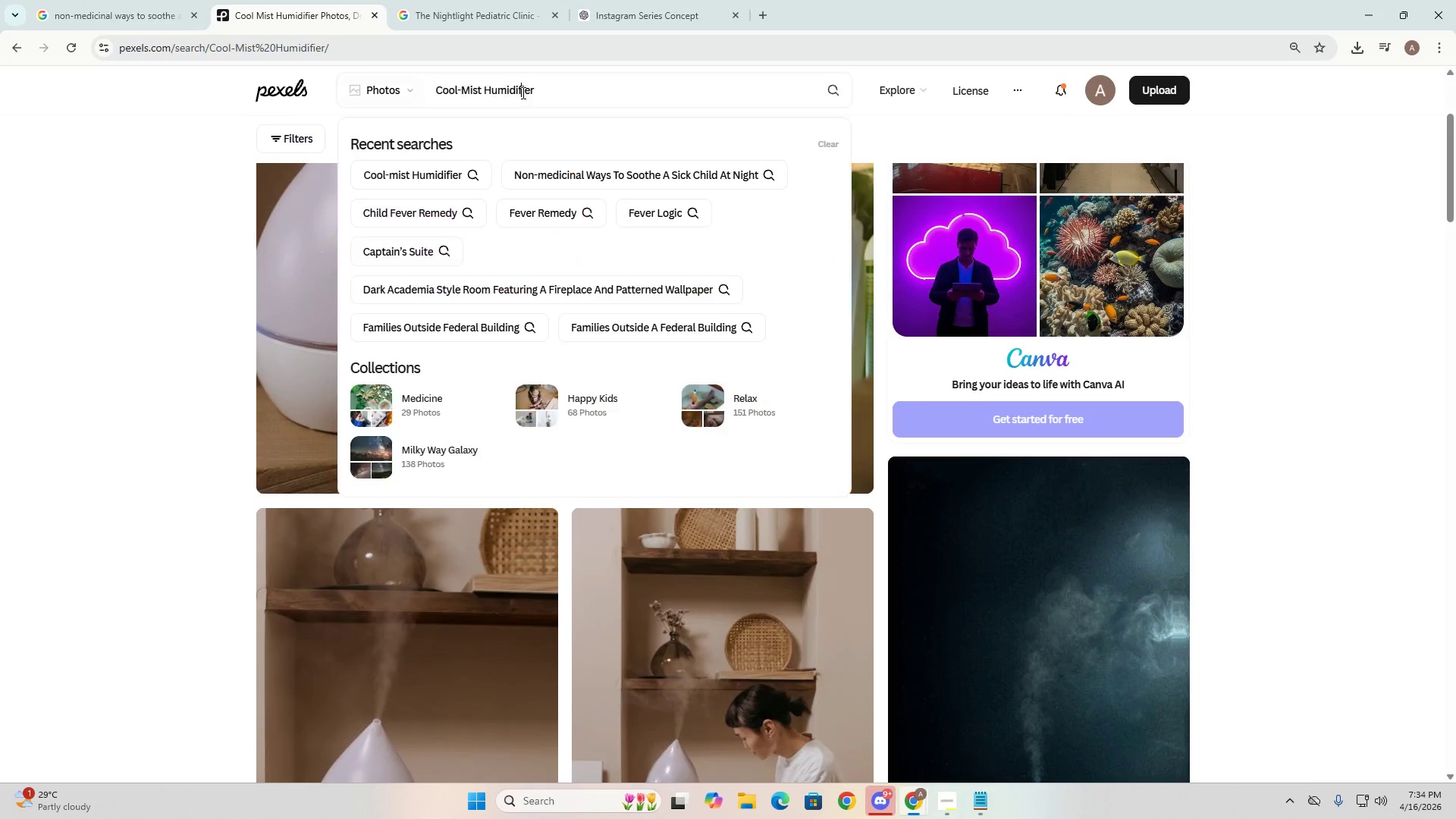 
key(Control+ControlLeft)
 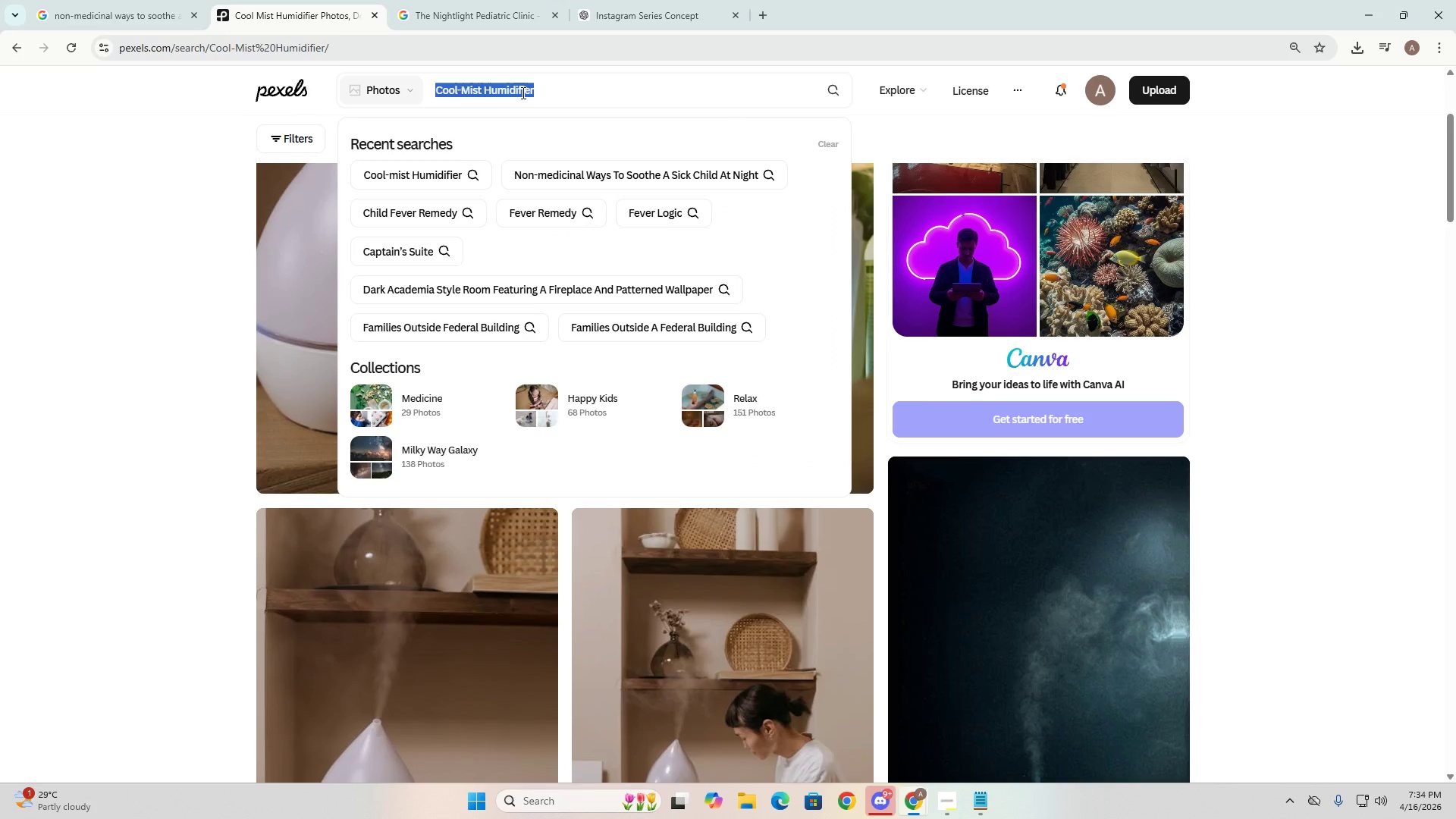 
key(Control+A)
 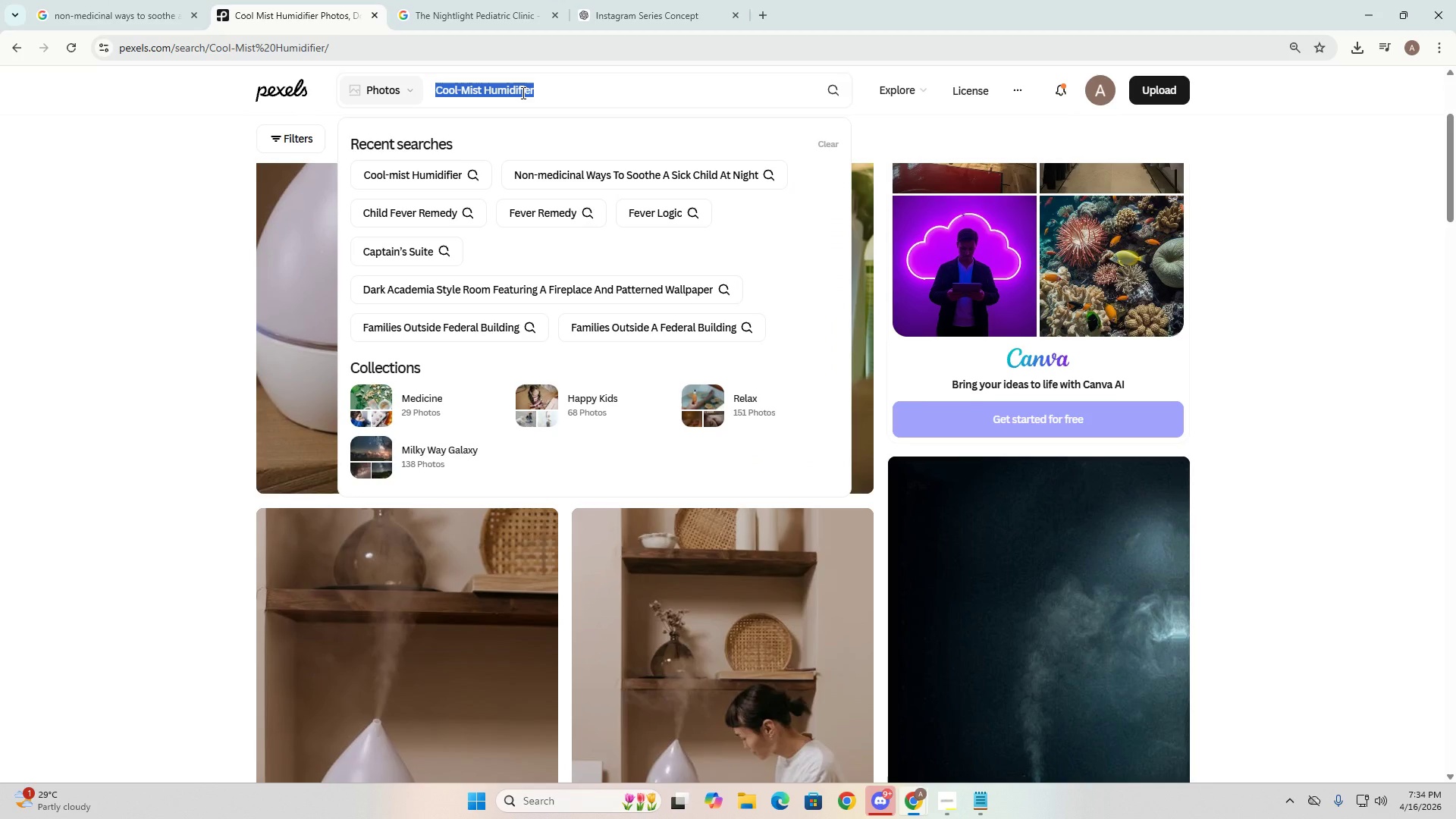 
key(Alt+Tab)
 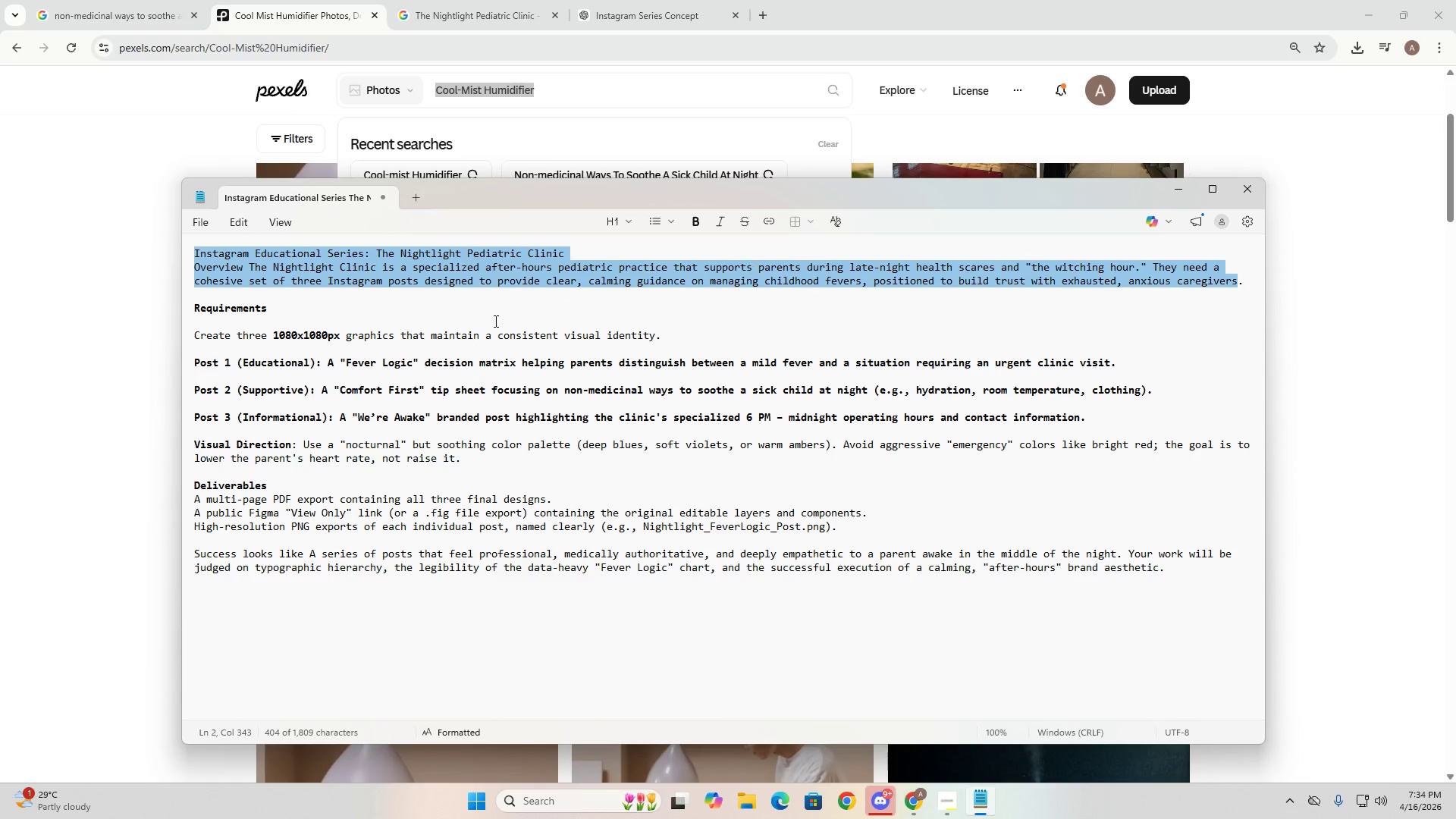 
left_click([441, 325])
 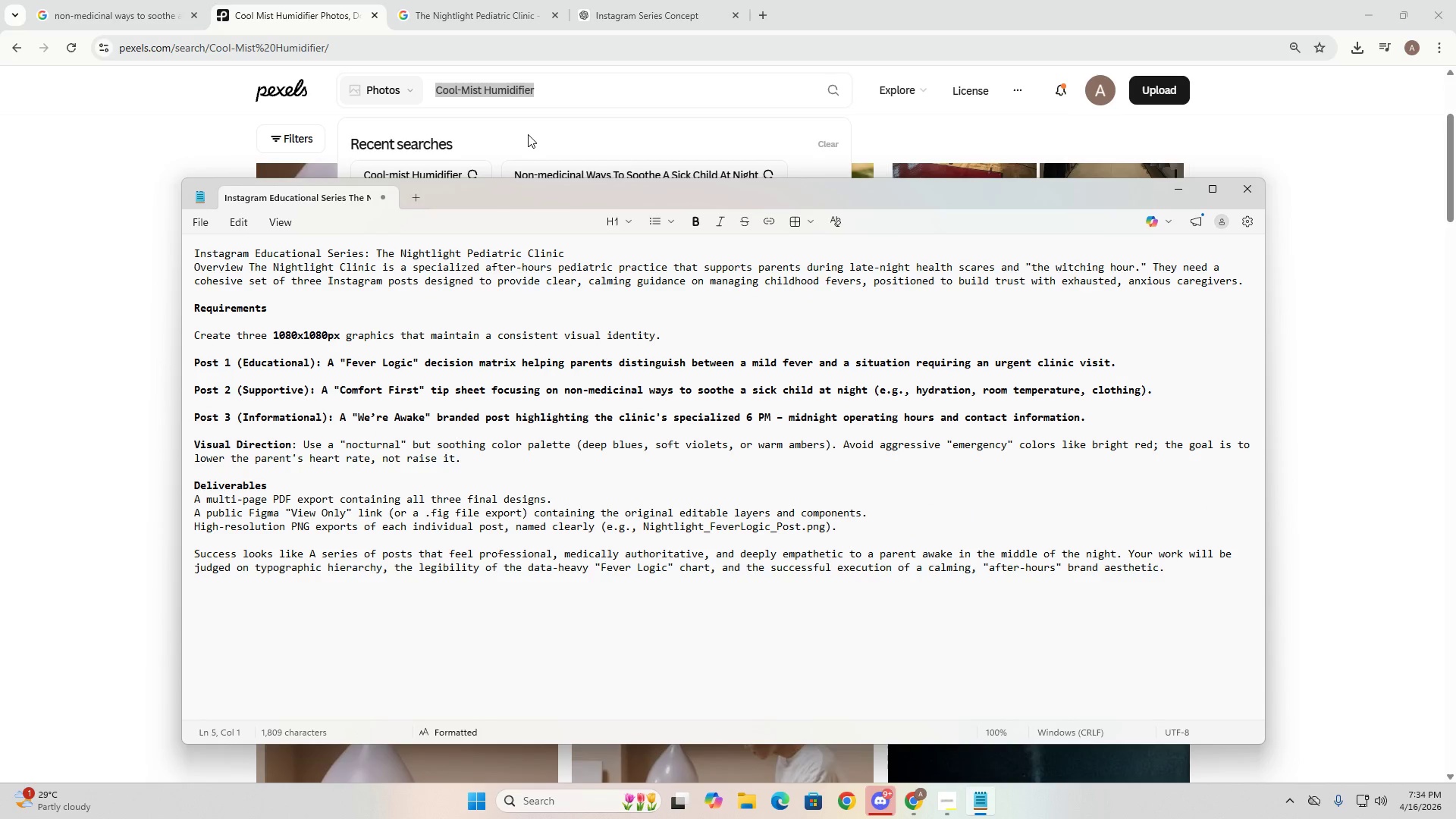 
left_click([566, 89])
 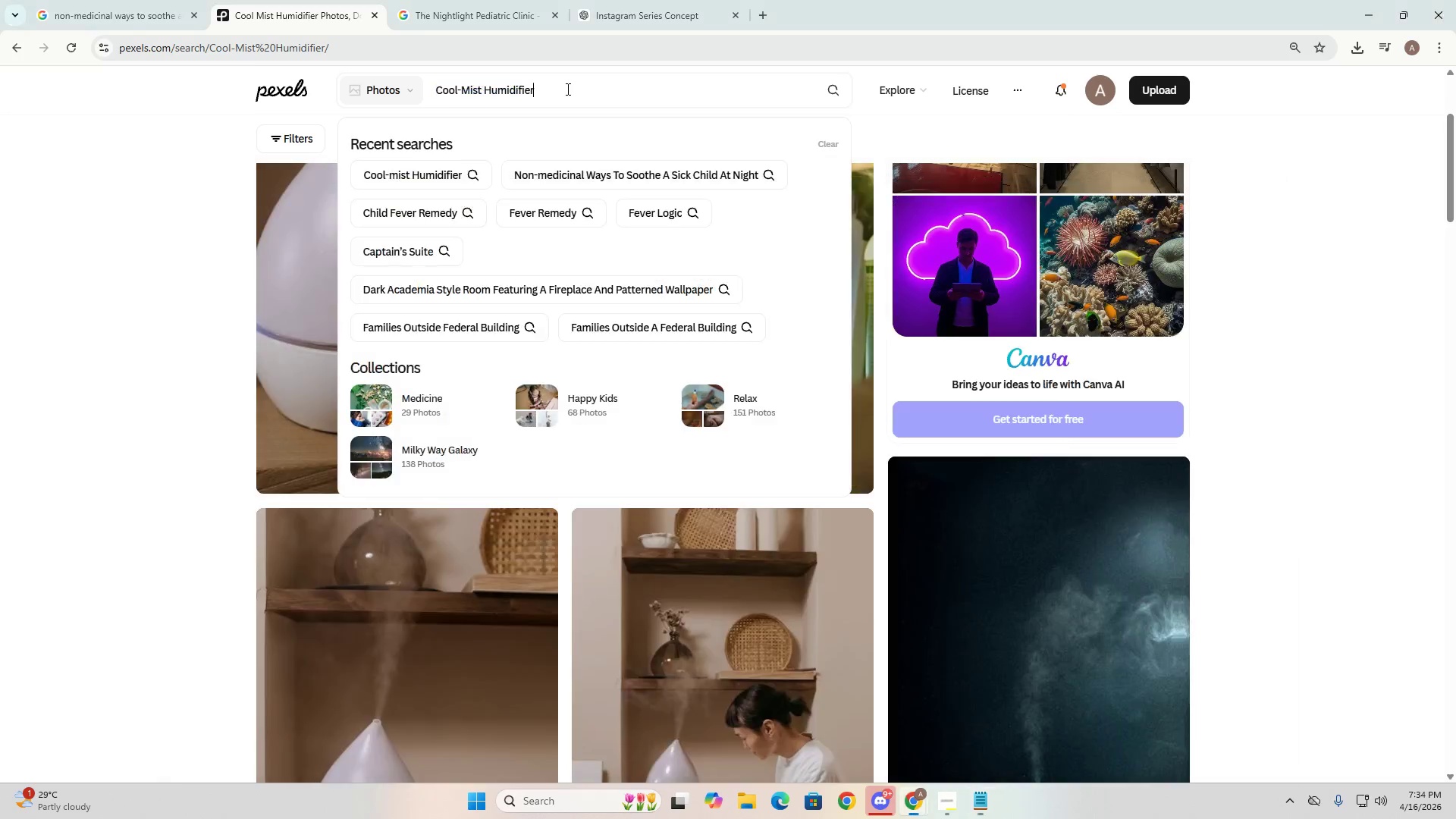 
hold_key(key=AltLeft, duration=0.31)
 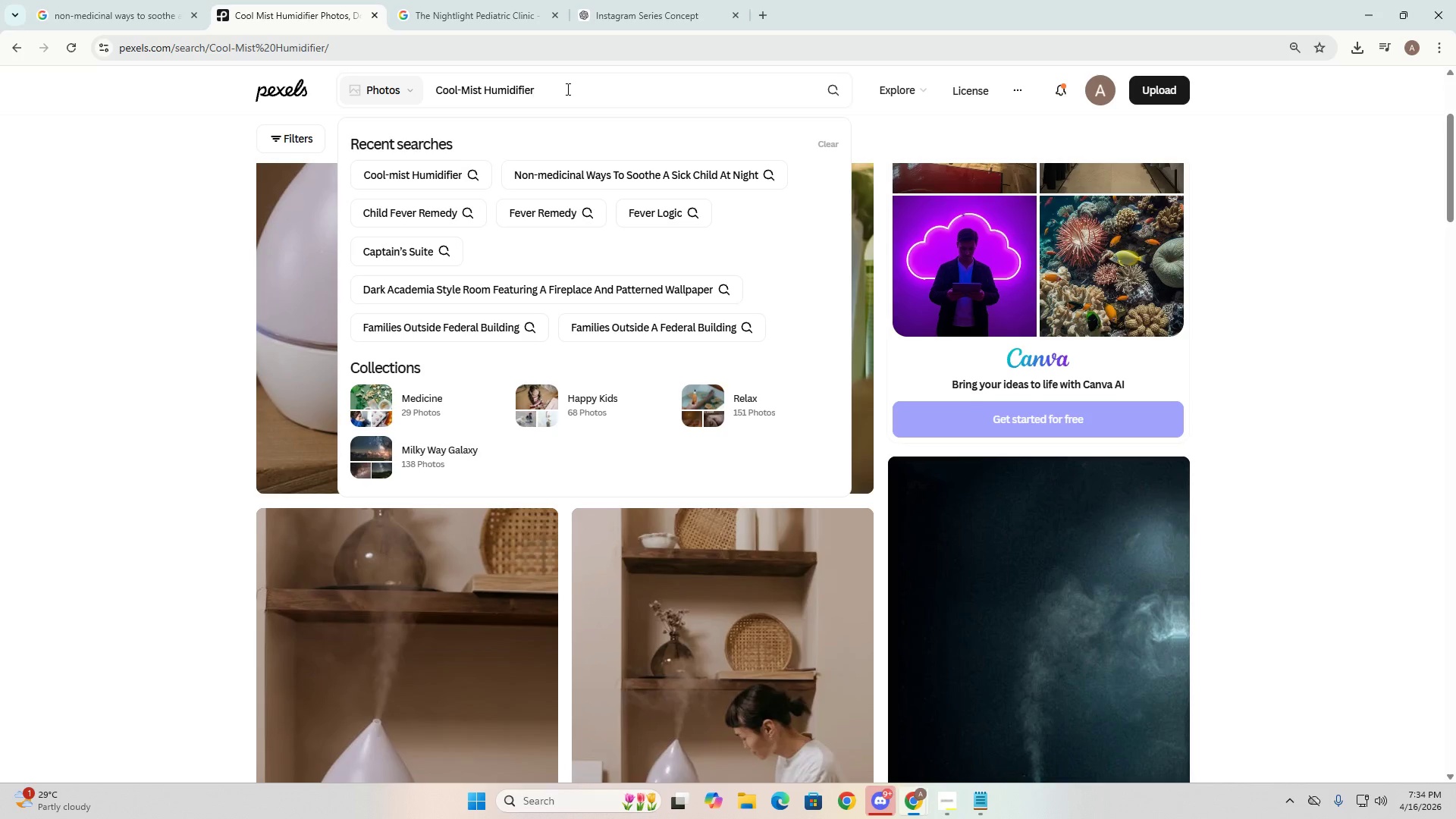 
key(Alt+AltLeft)
 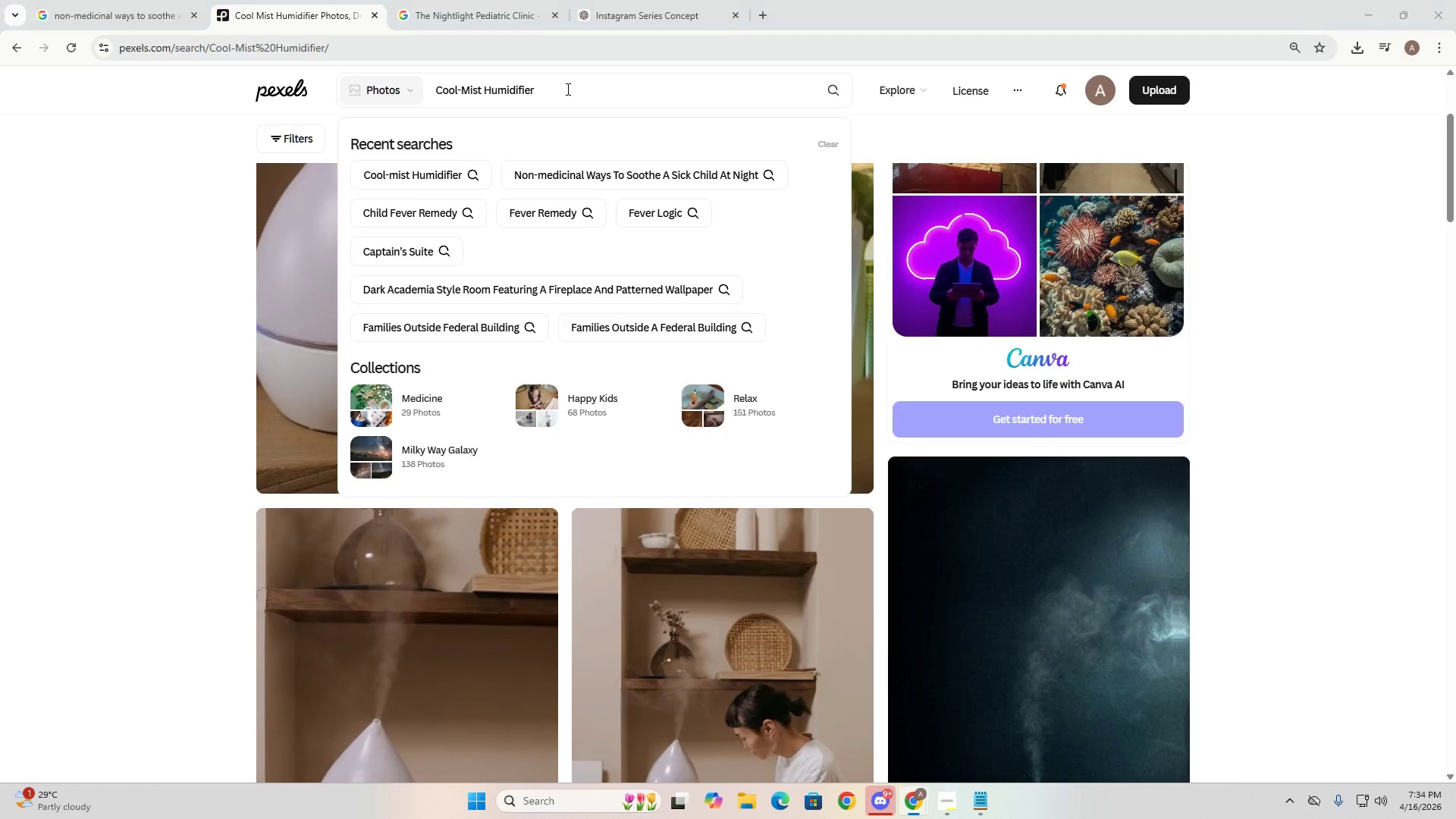 
key(Alt+Tab)
 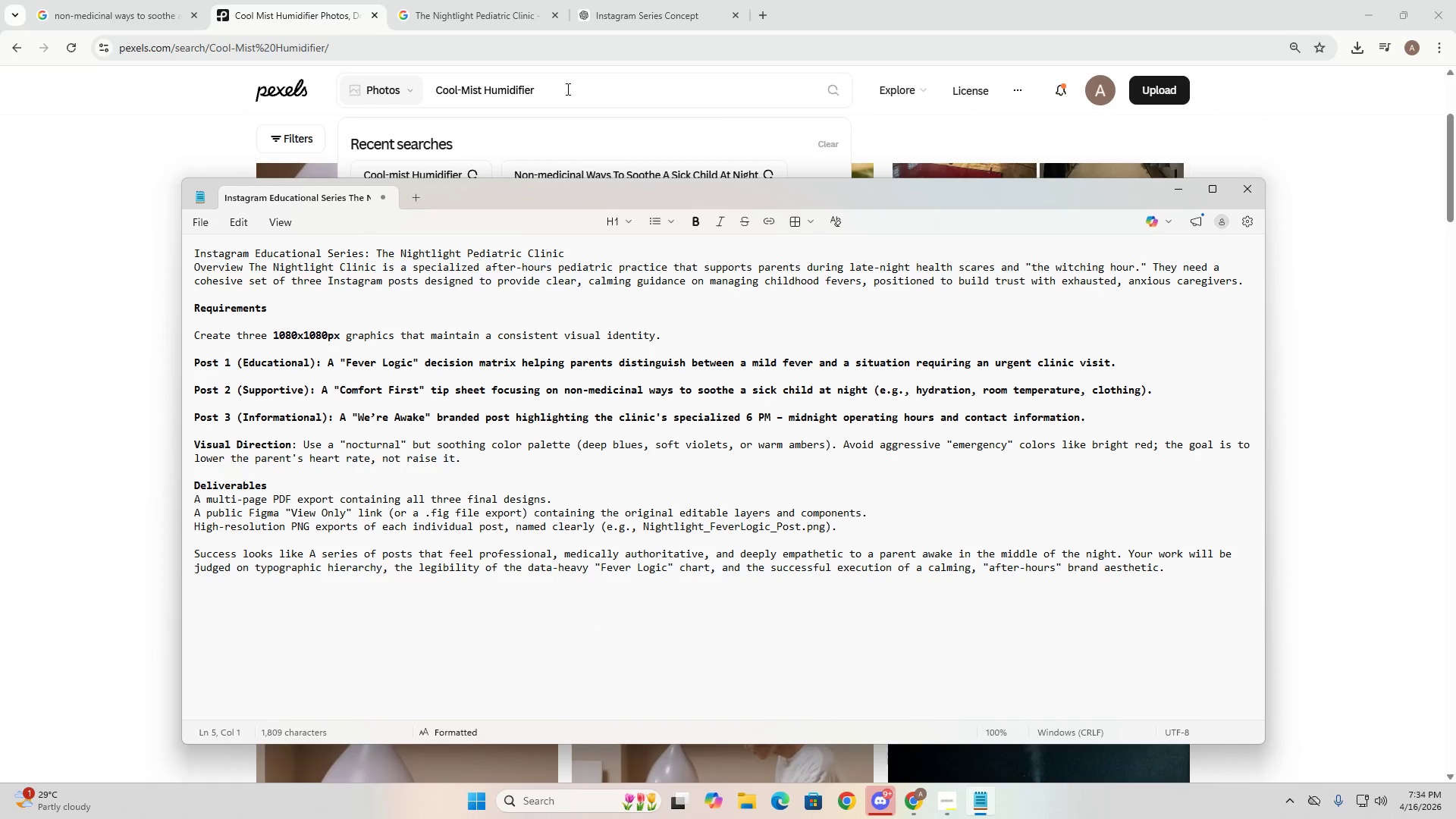 
key(Alt+AltLeft)
 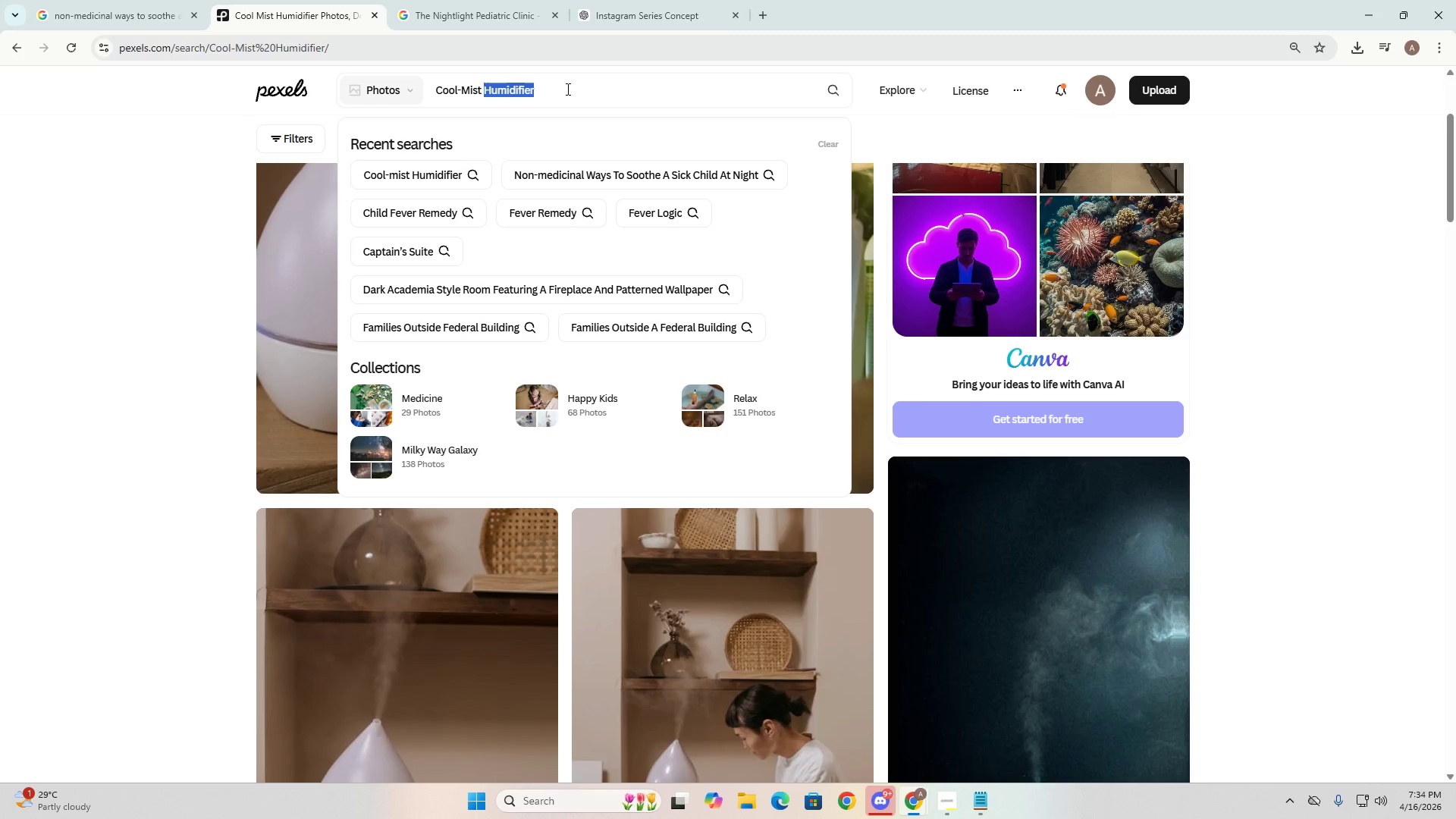 
key(Alt+Tab)
 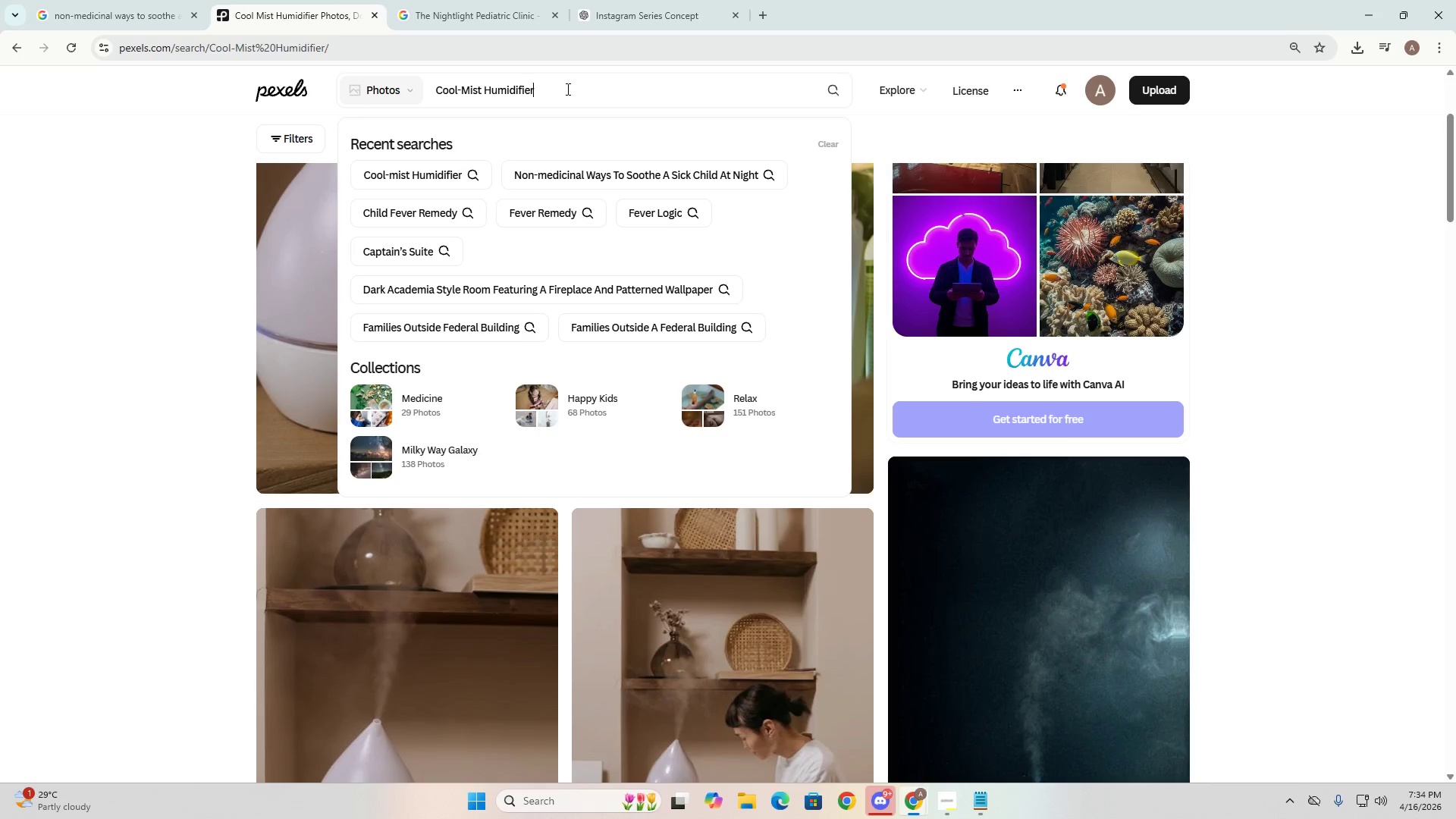 
double_click([566, 89])
 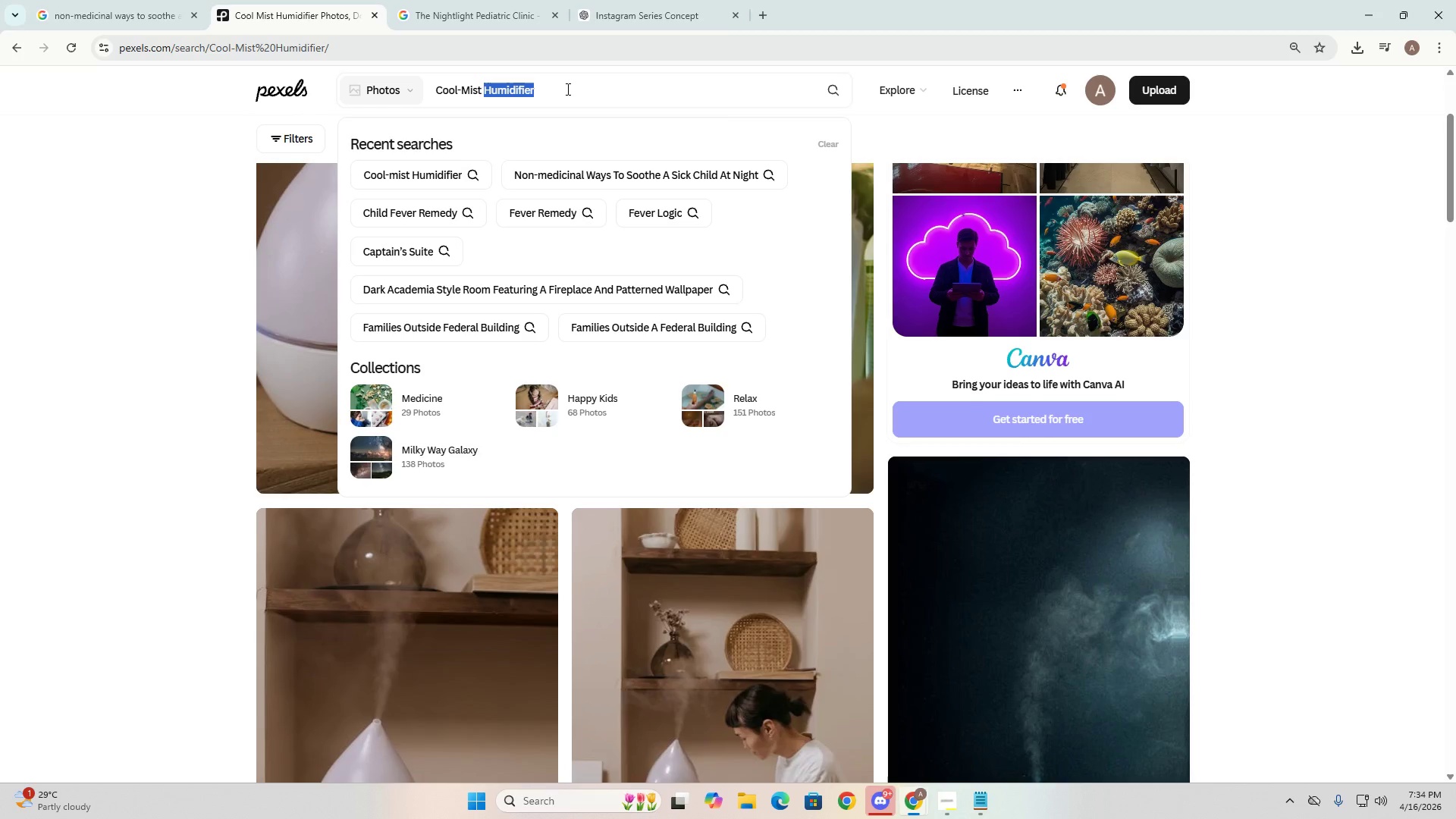 
key(Control+ControlLeft)
 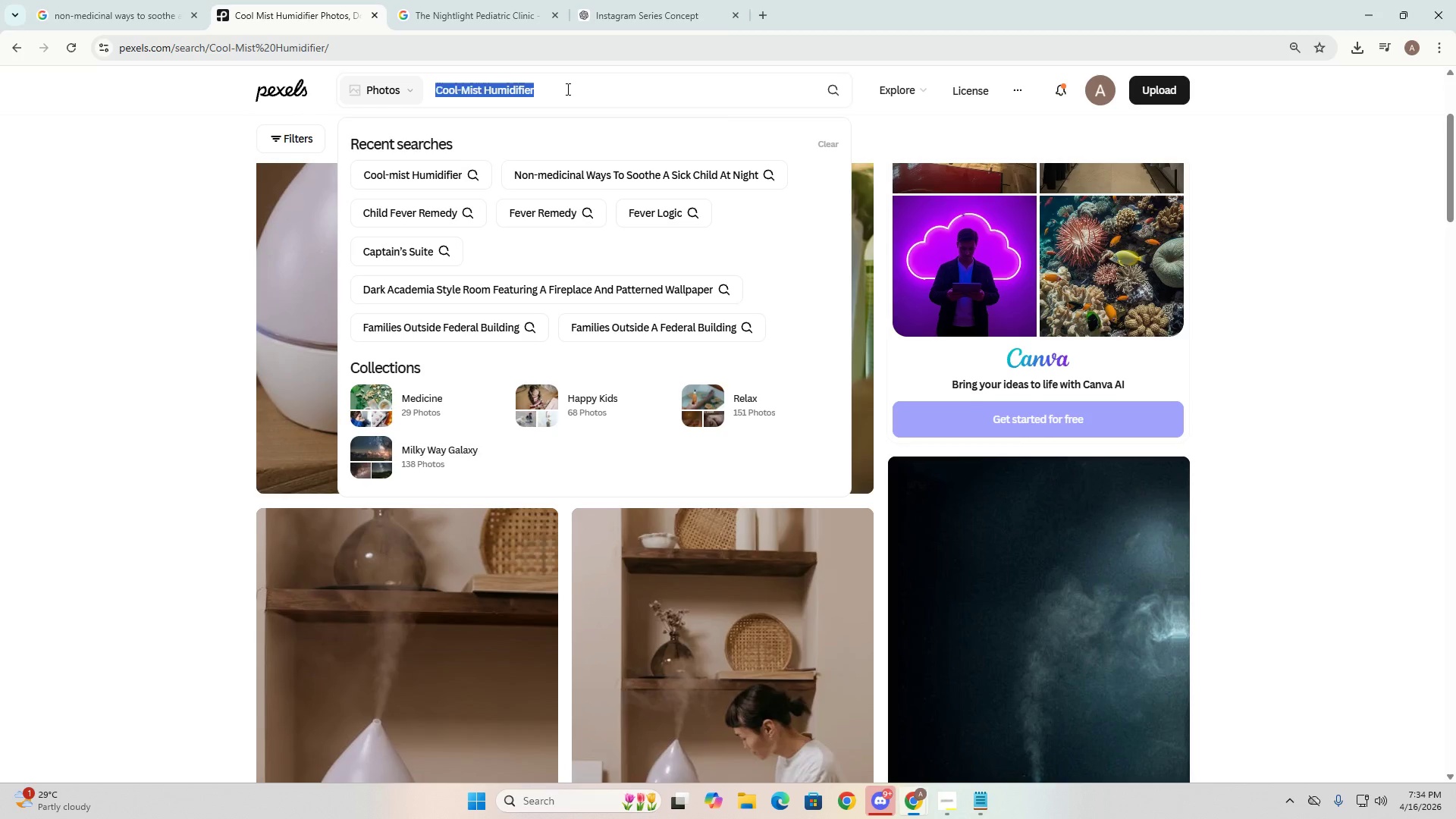 
key(Control+A)
 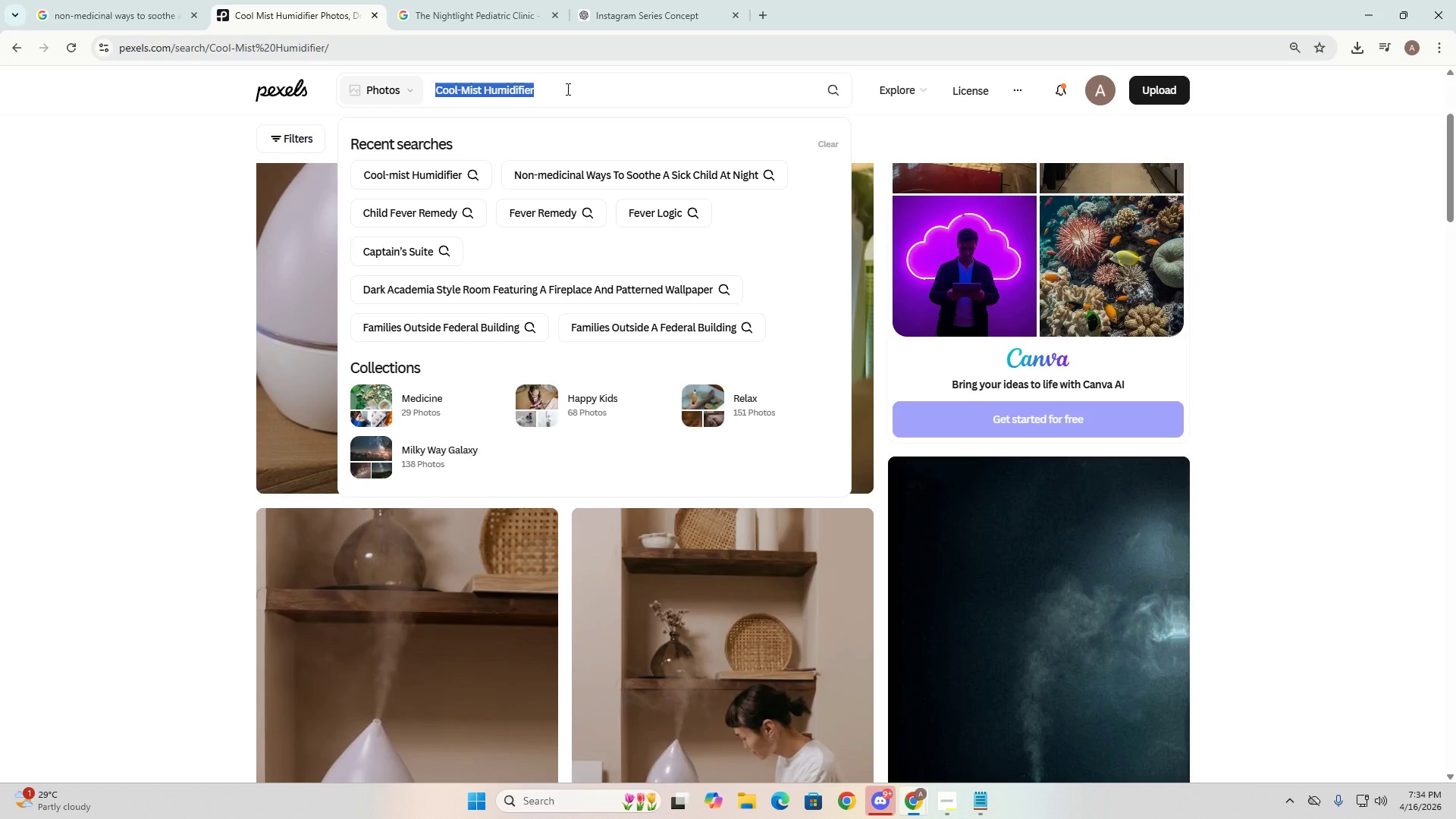 
type(pediate)
key(Backspace)
type(t)
key(Backspace)
type(tric )
key(Backspace)
key(Backspace)
key(Backspace)
key(Backspace)
key(Backspace)
type(ric clinic)
 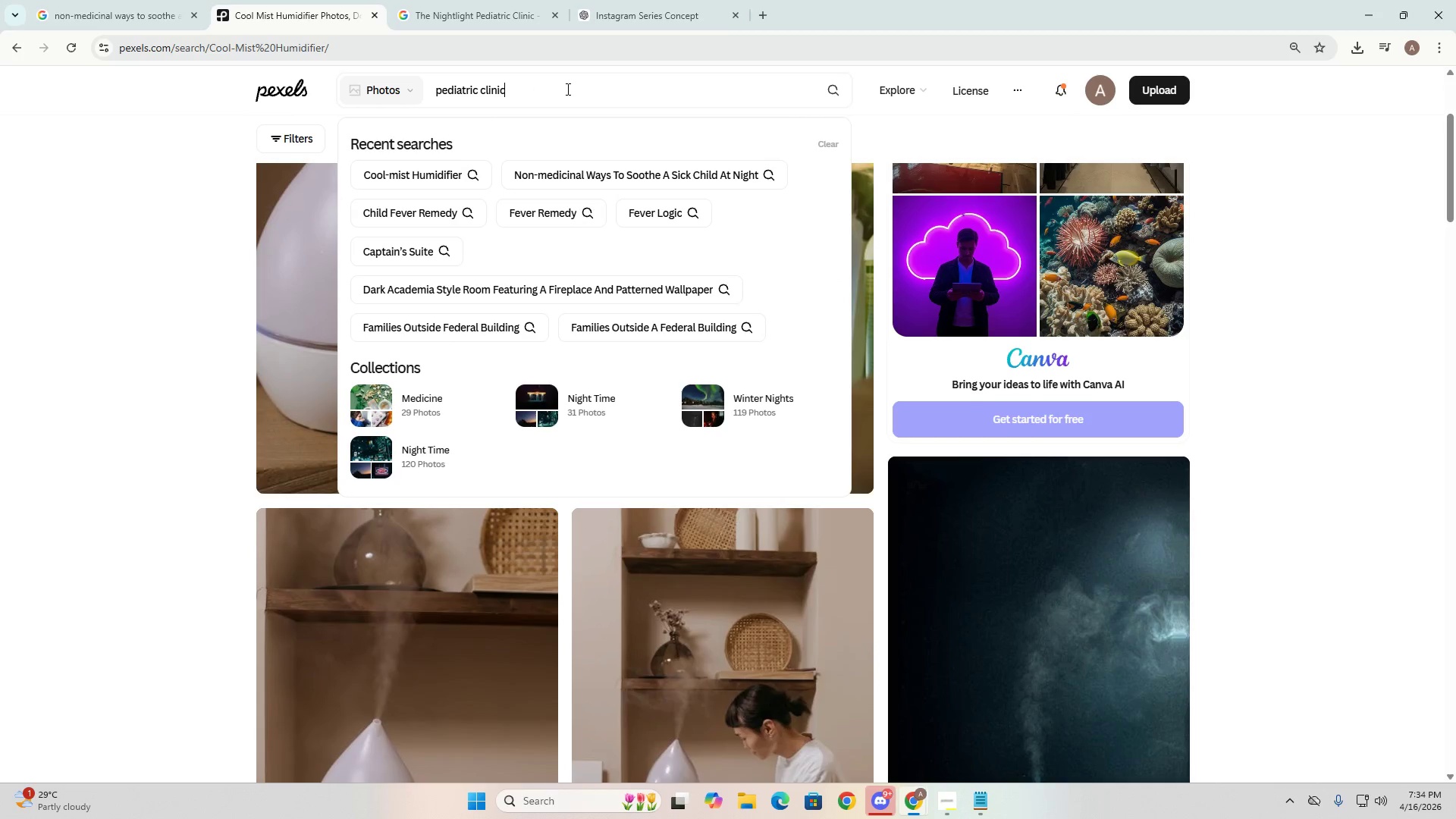 
key(Enter)
 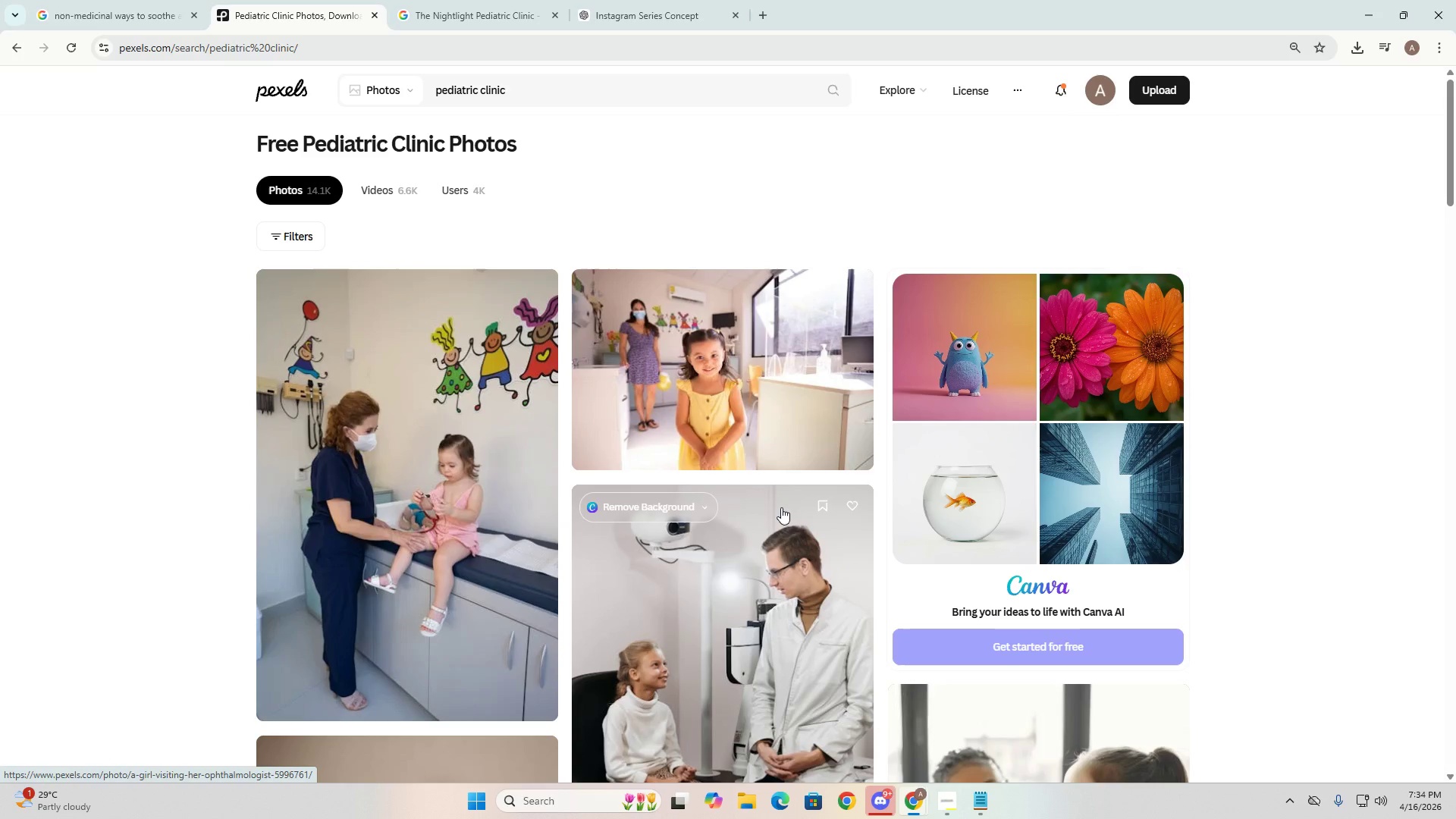 
wait(5.62)
 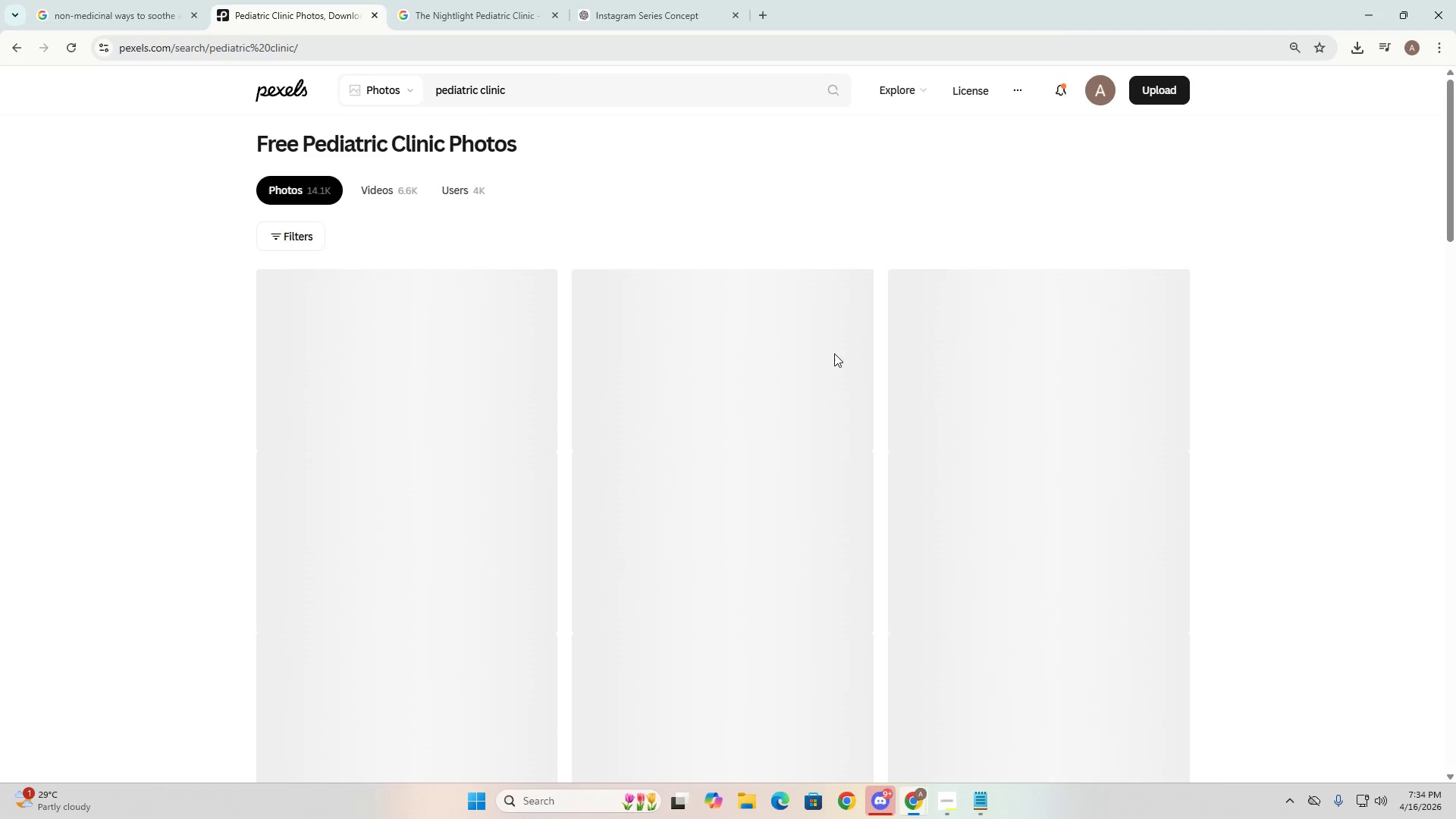 
scroll: coordinate [802, 567], scroll_direction: down, amount: 62.0
 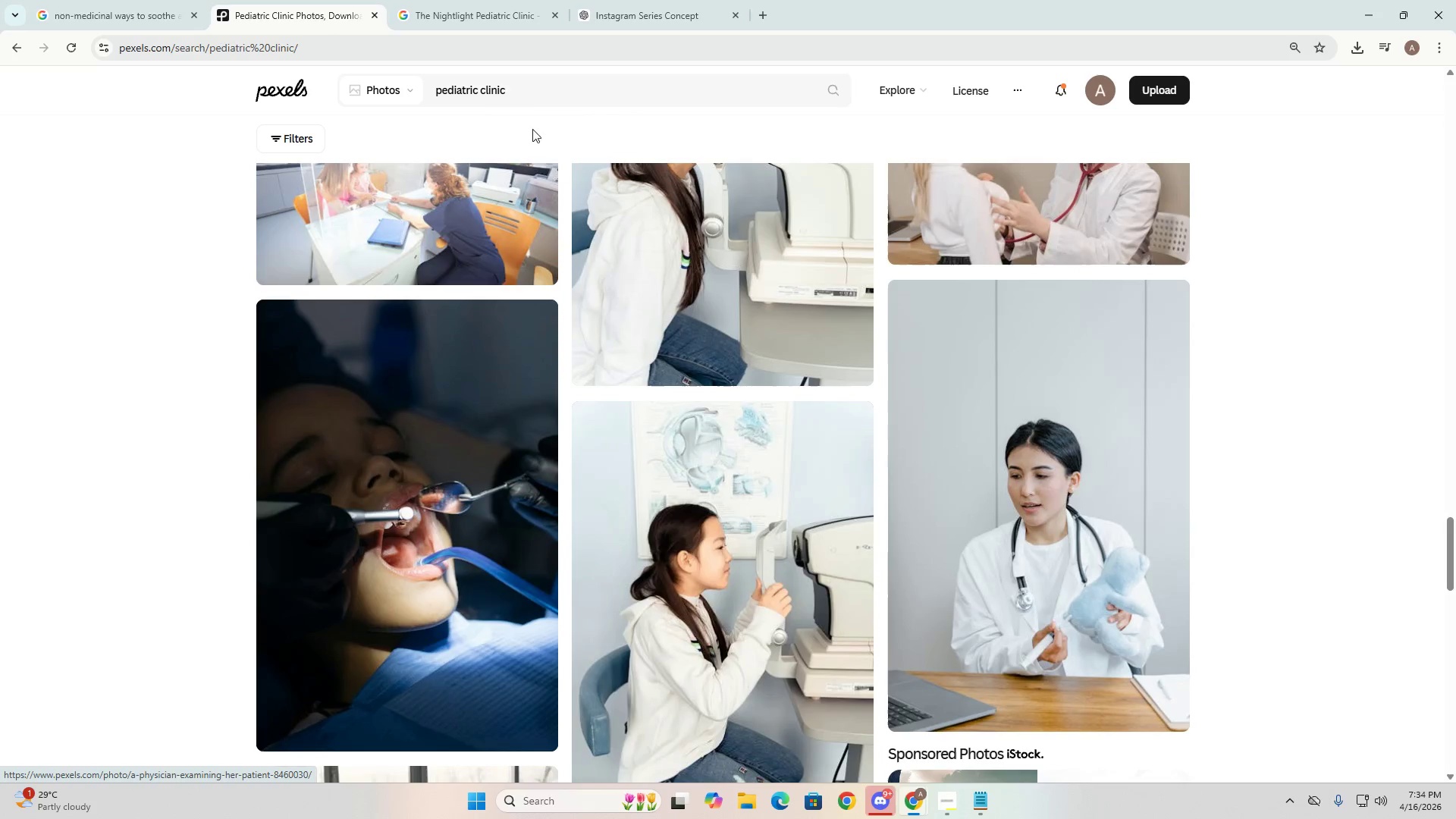 
left_click([530, 91])
 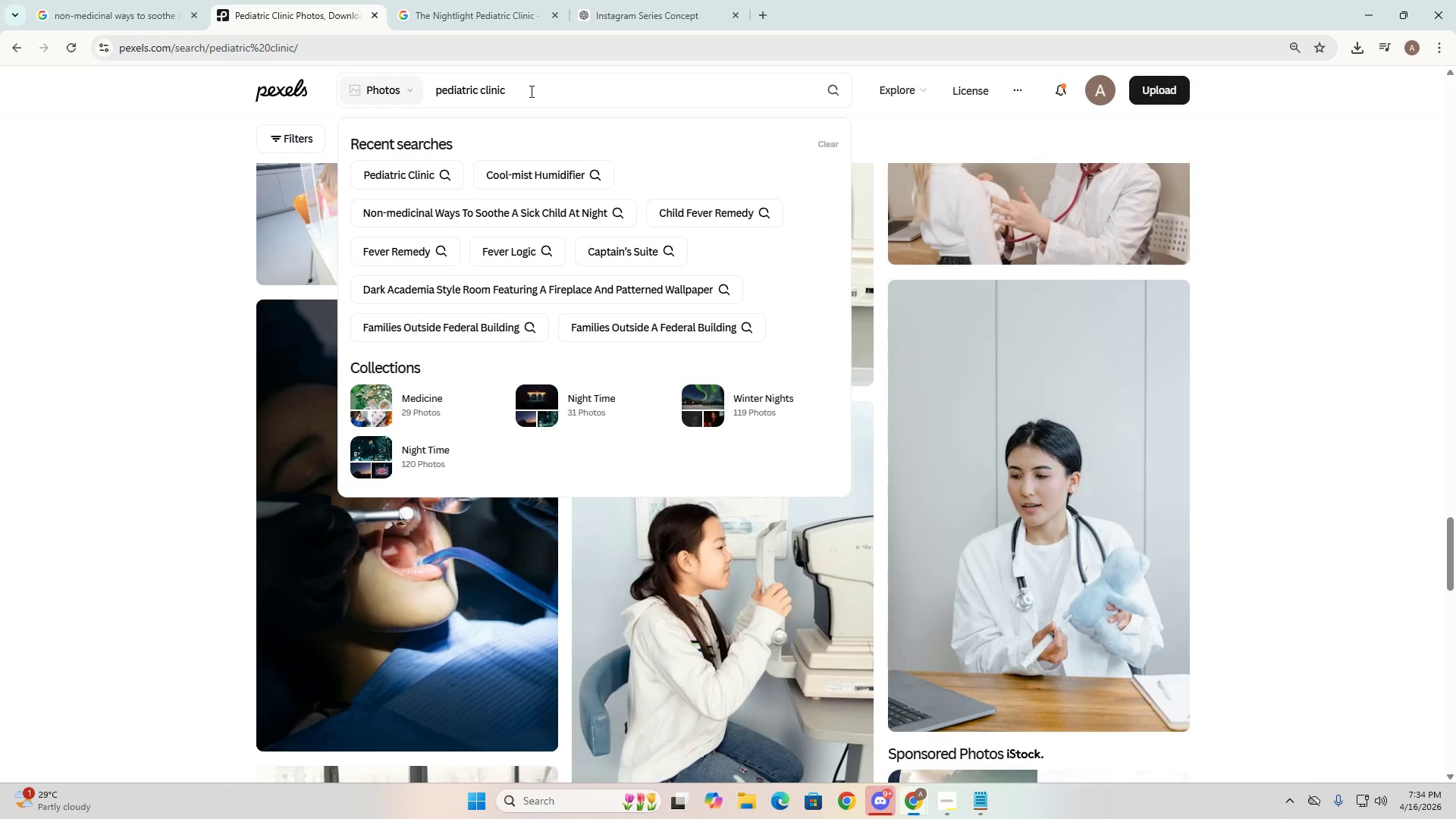 
key(ArrowLeft)
 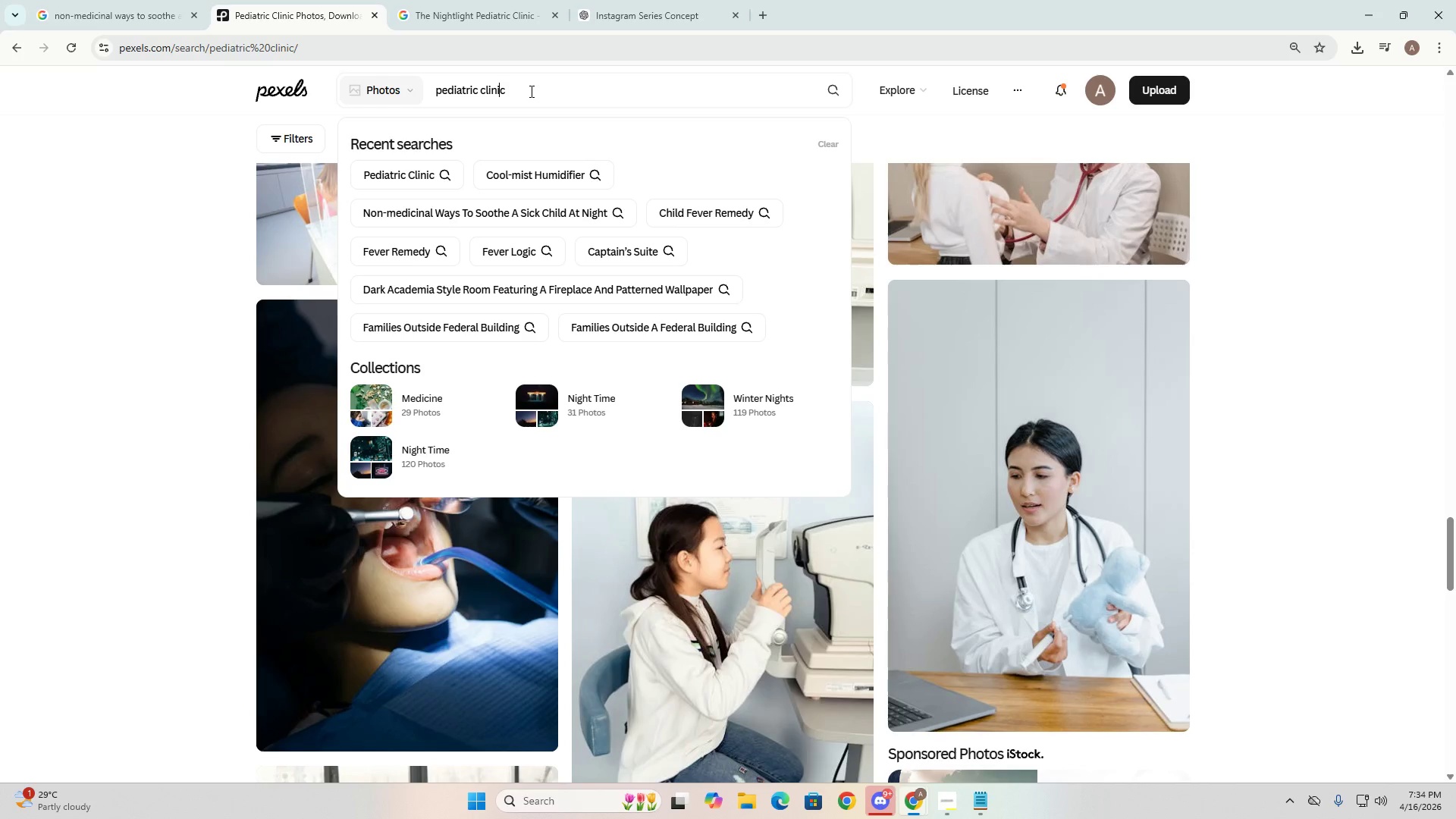 
key(ArrowLeft)
 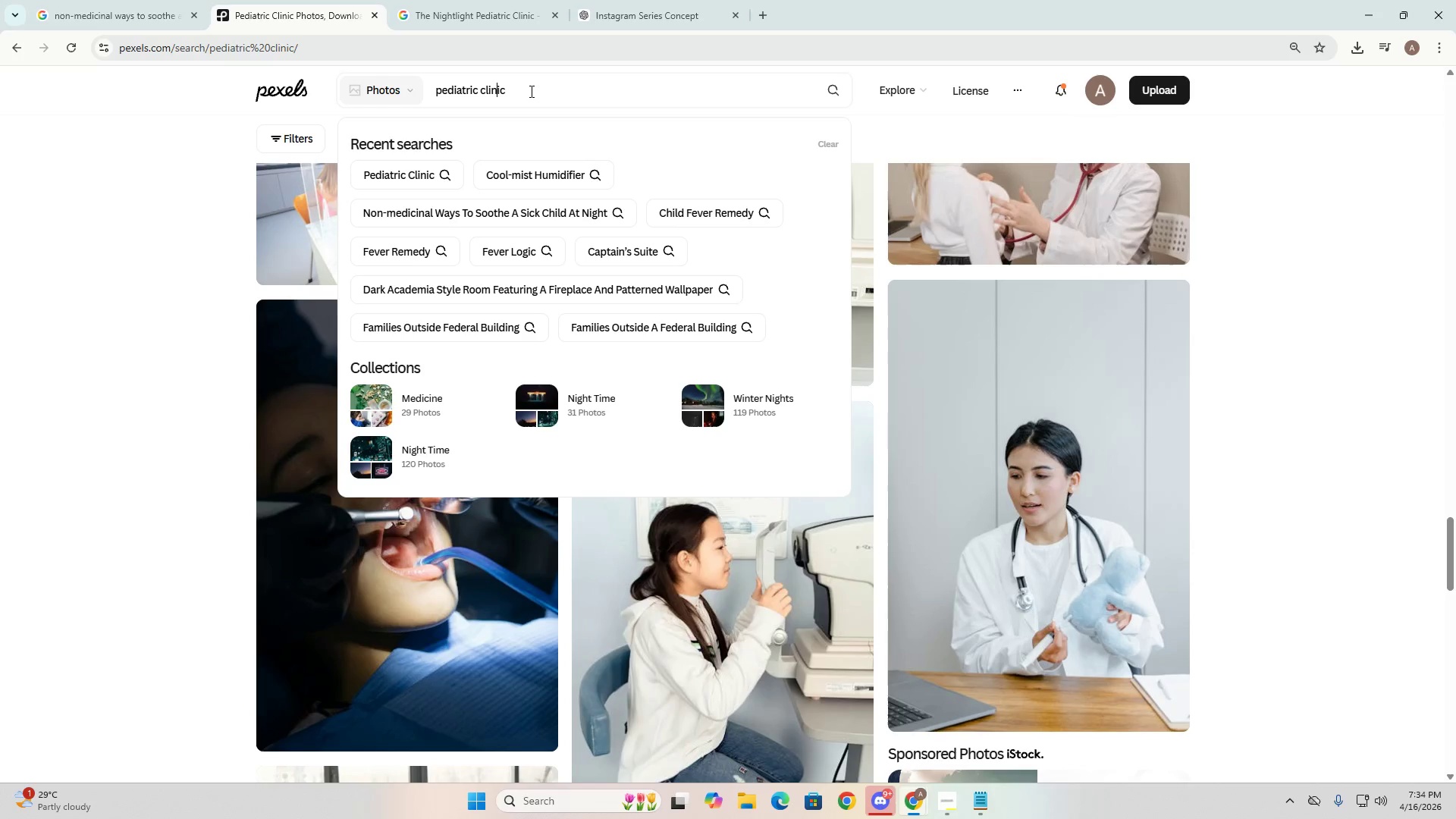 
key(ArrowLeft)
 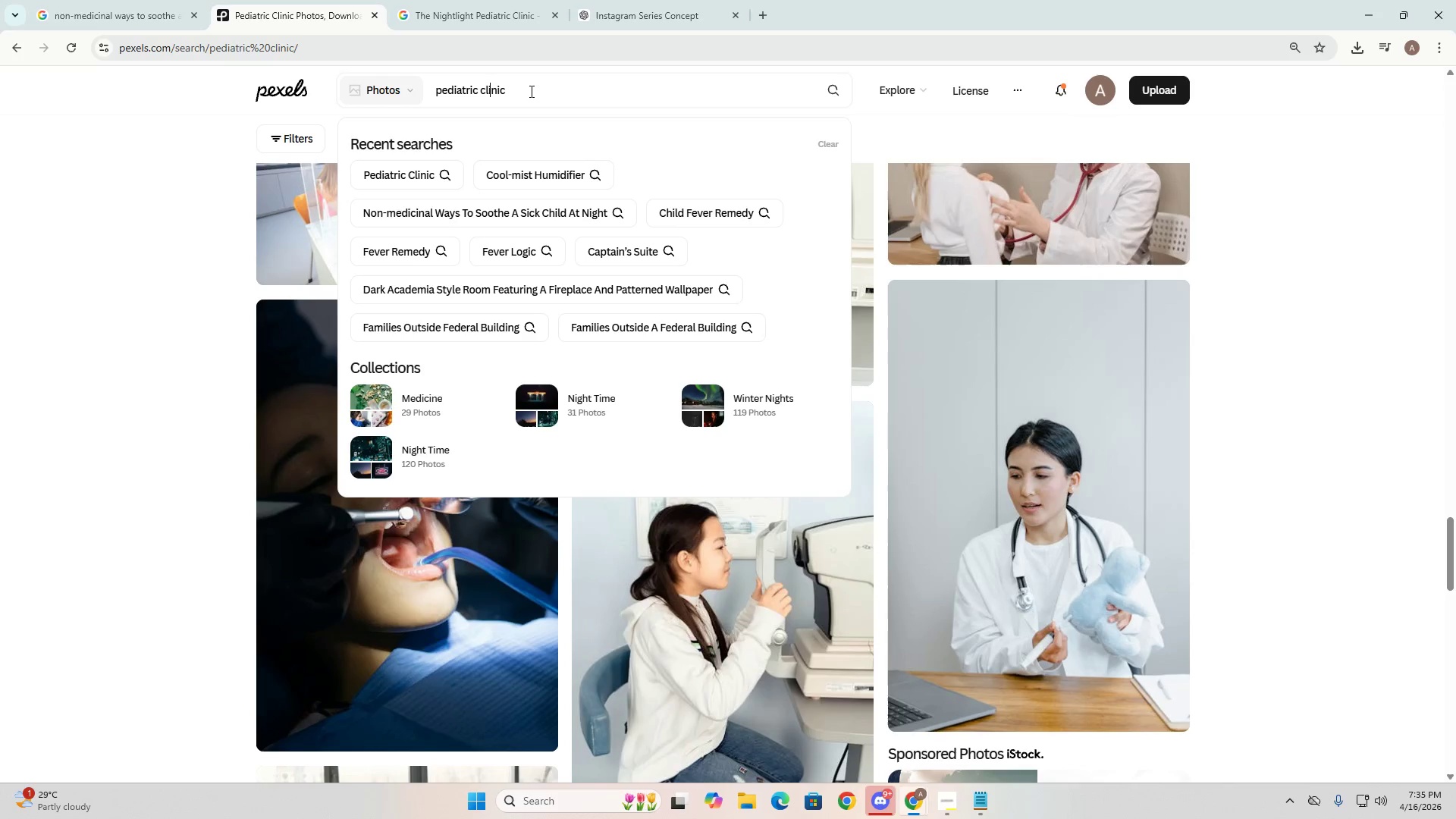 
key(ArrowLeft)
 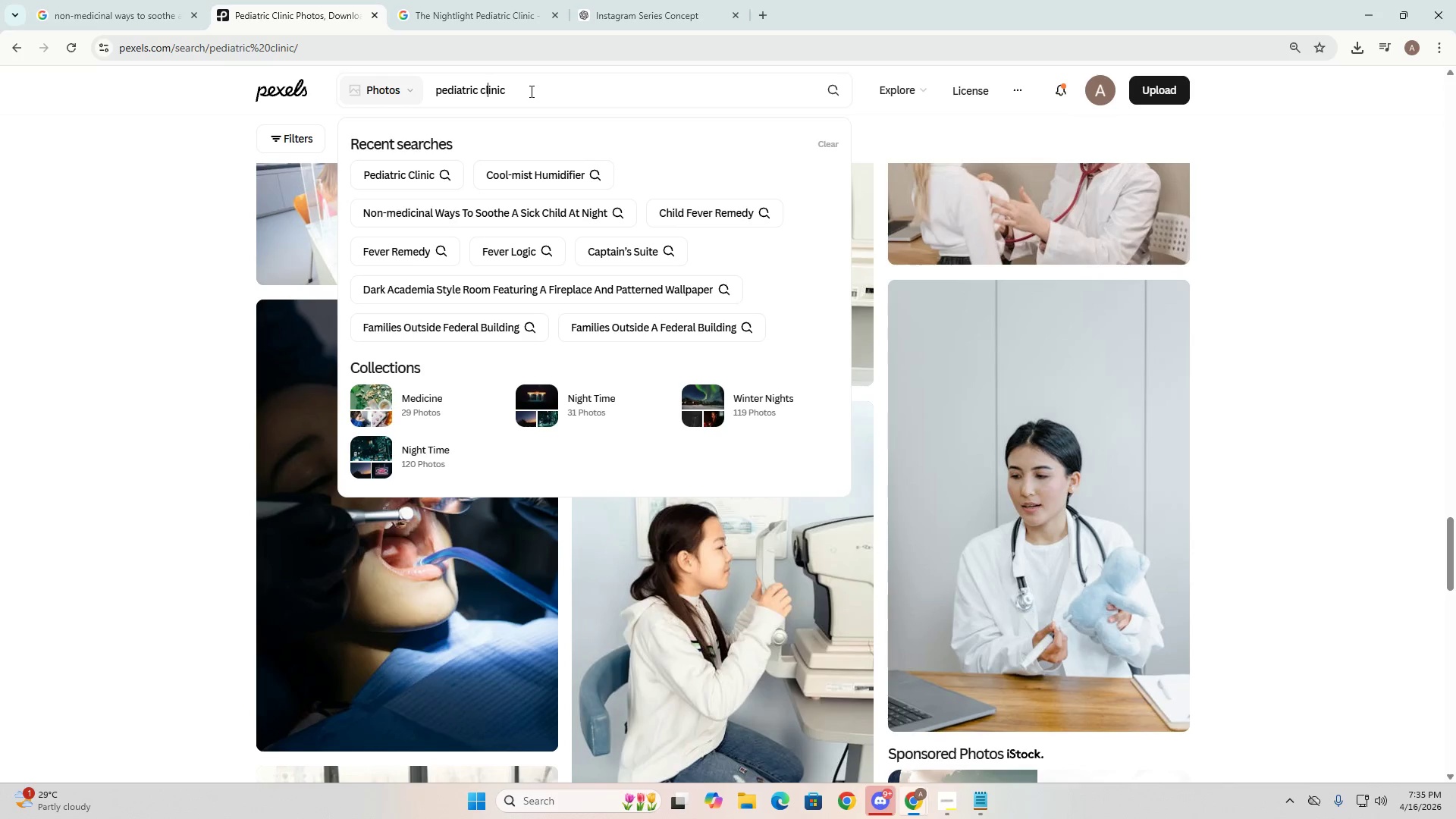 
key(ArrowLeft)
 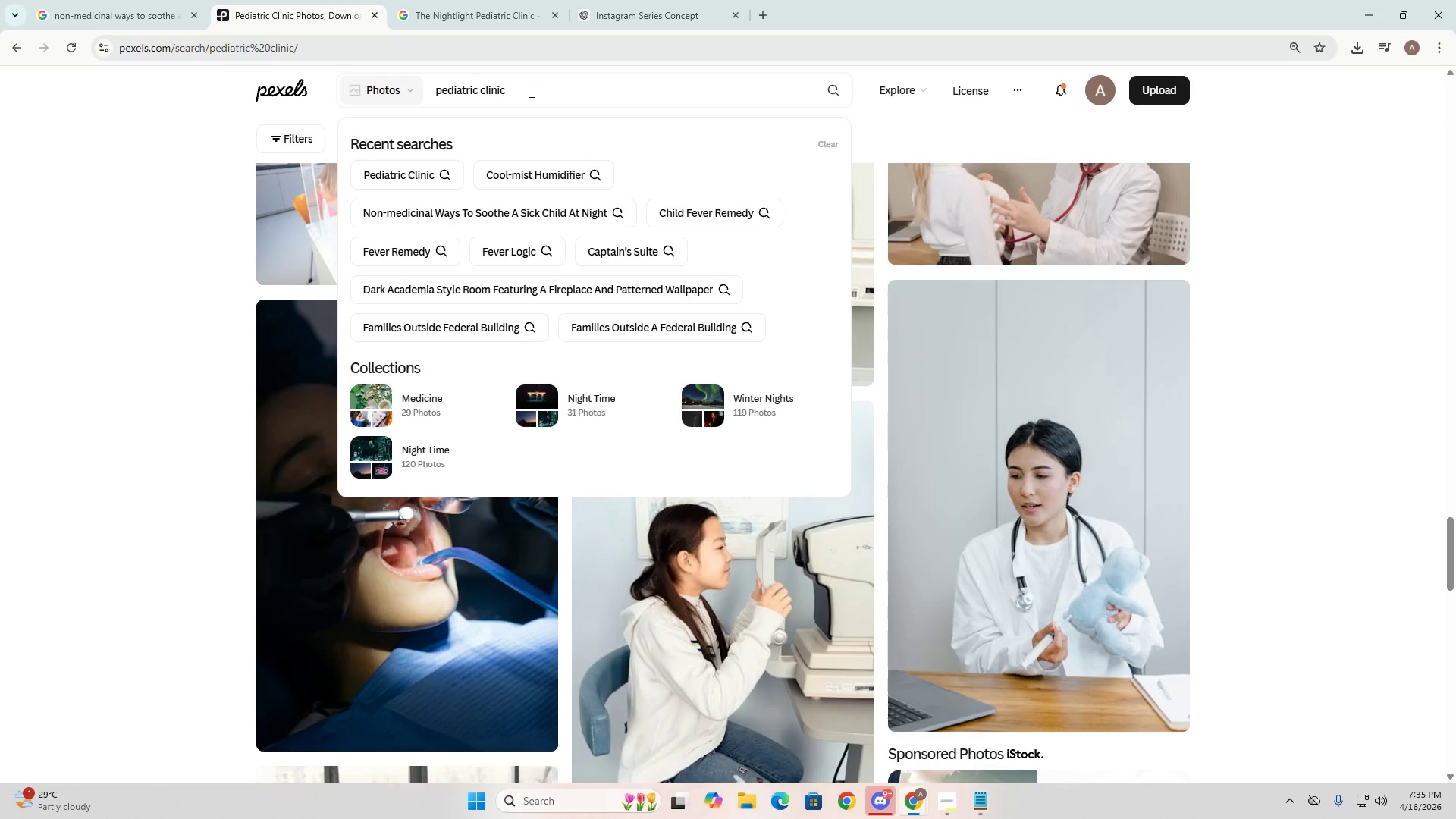 
key(ArrowLeft)
 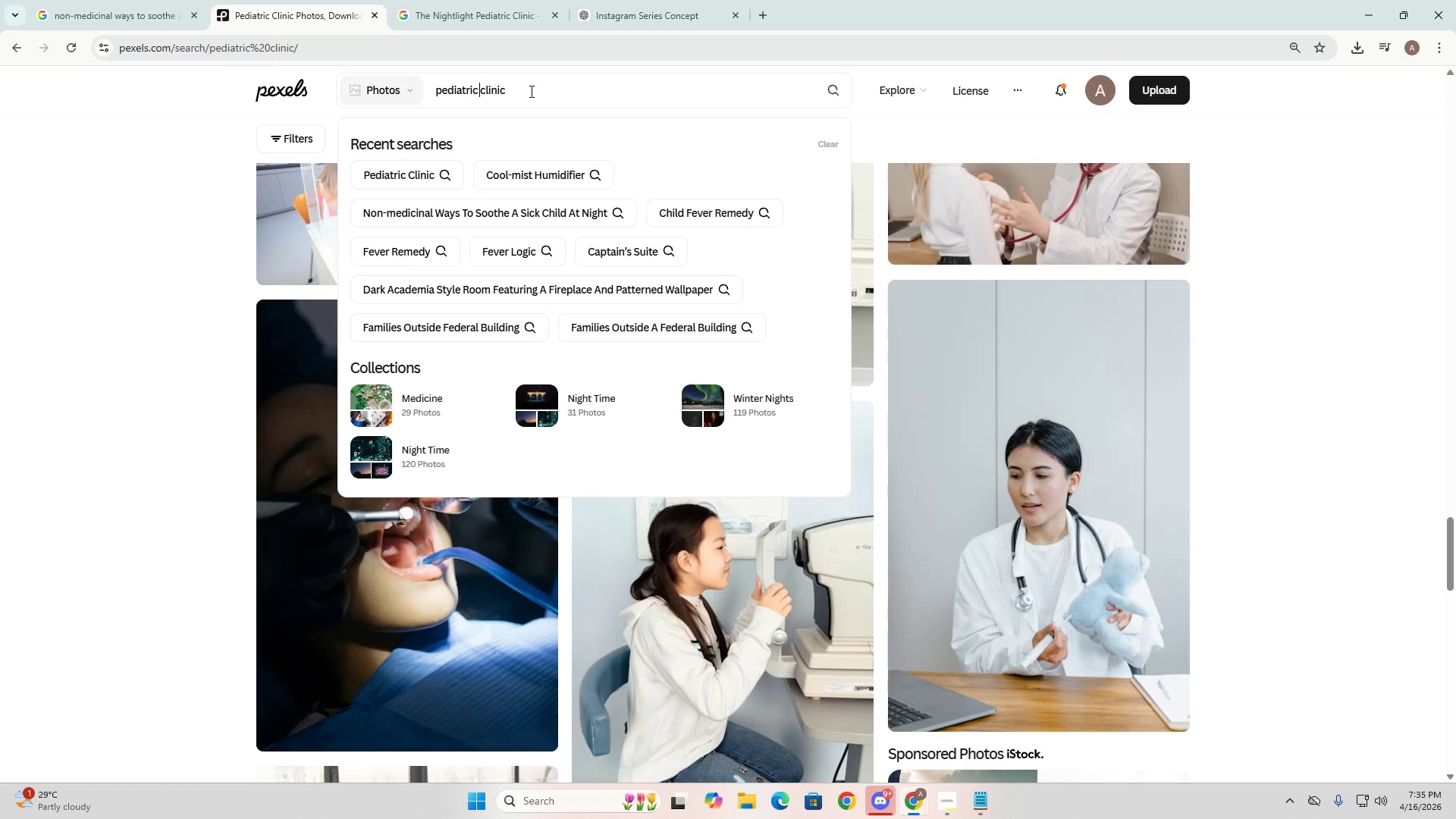 
type(night )
 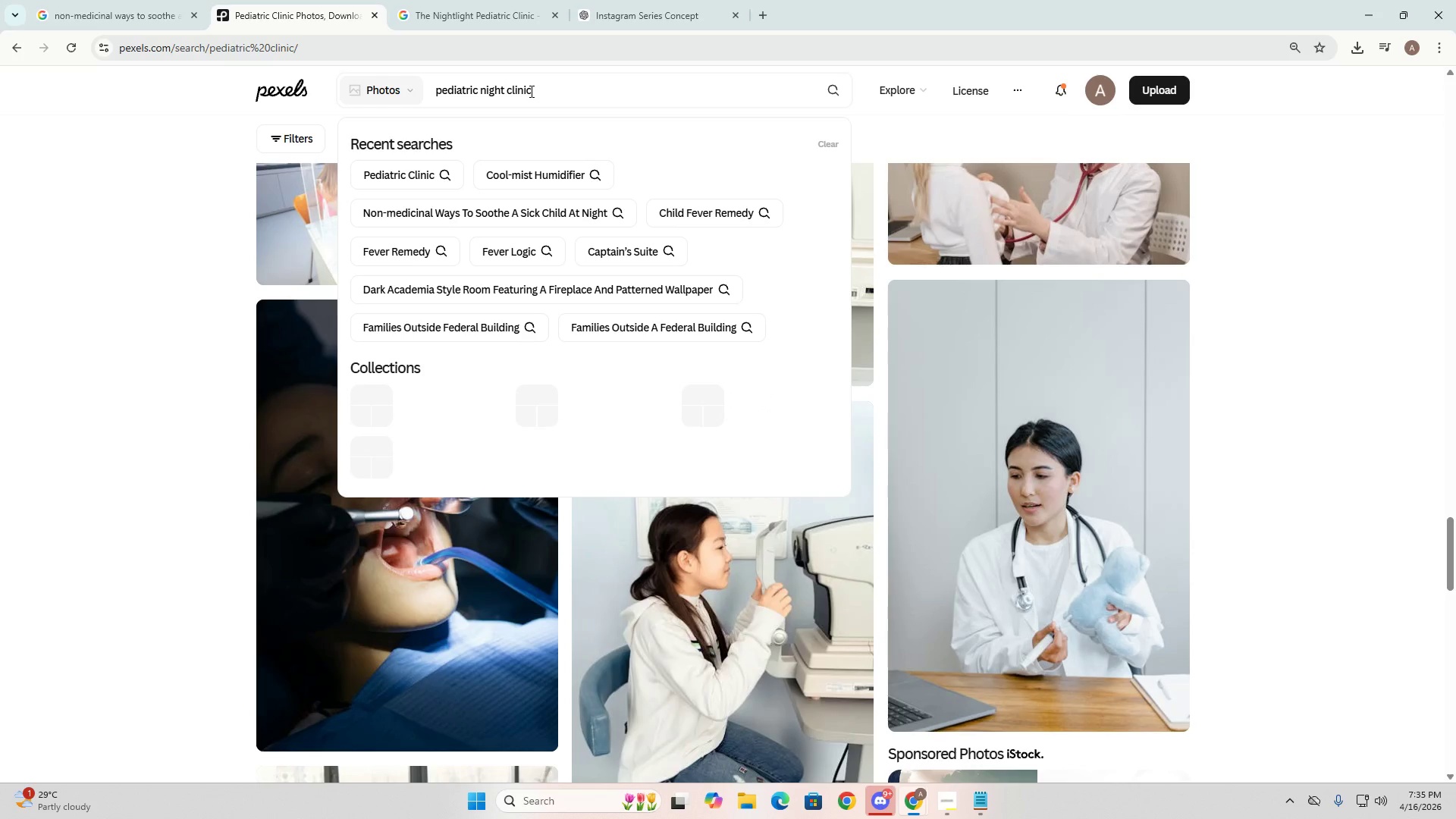 
key(Enter)
 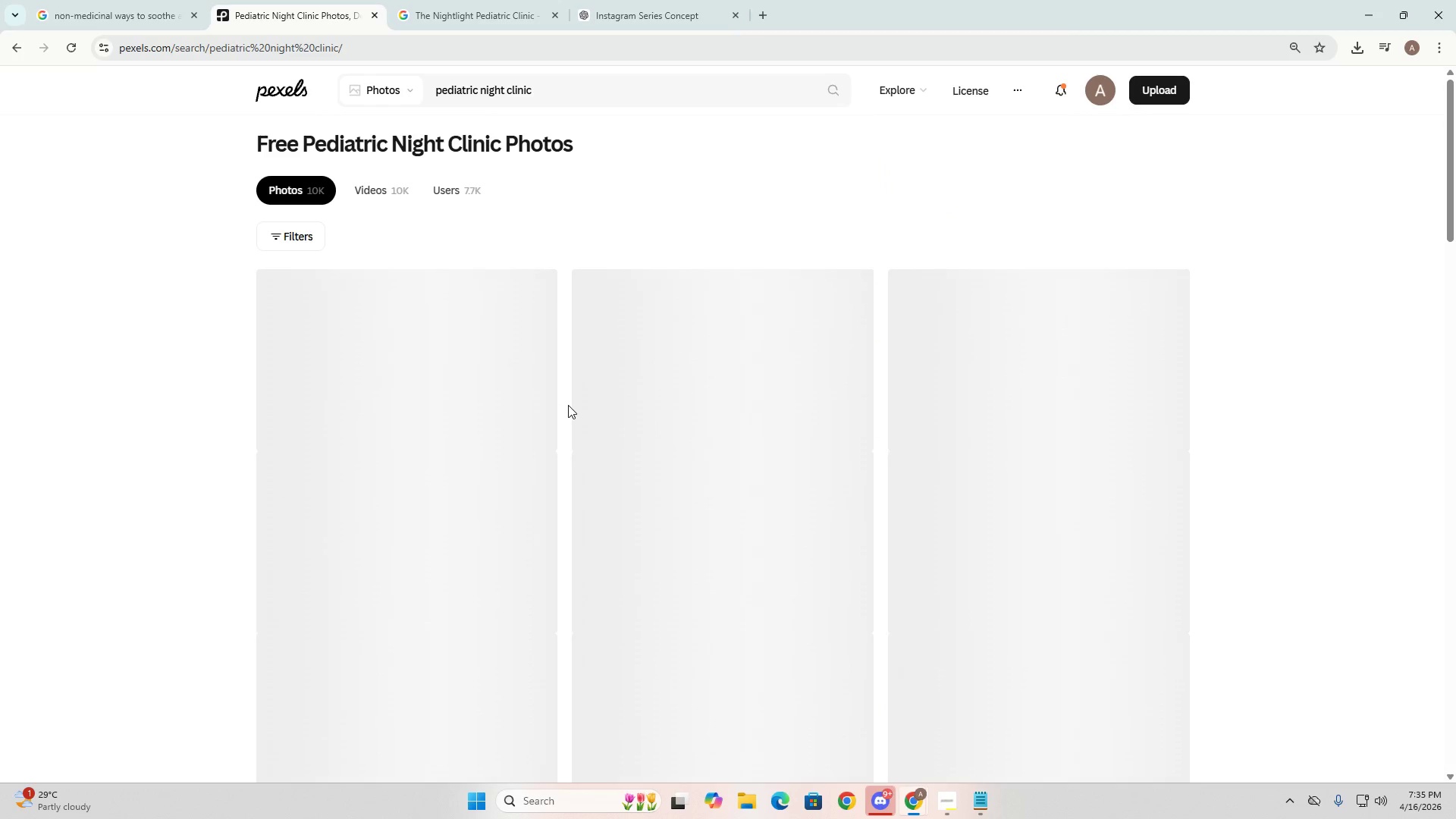 
scroll: coordinate [698, 480], scroll_direction: down, amount: 18.0
 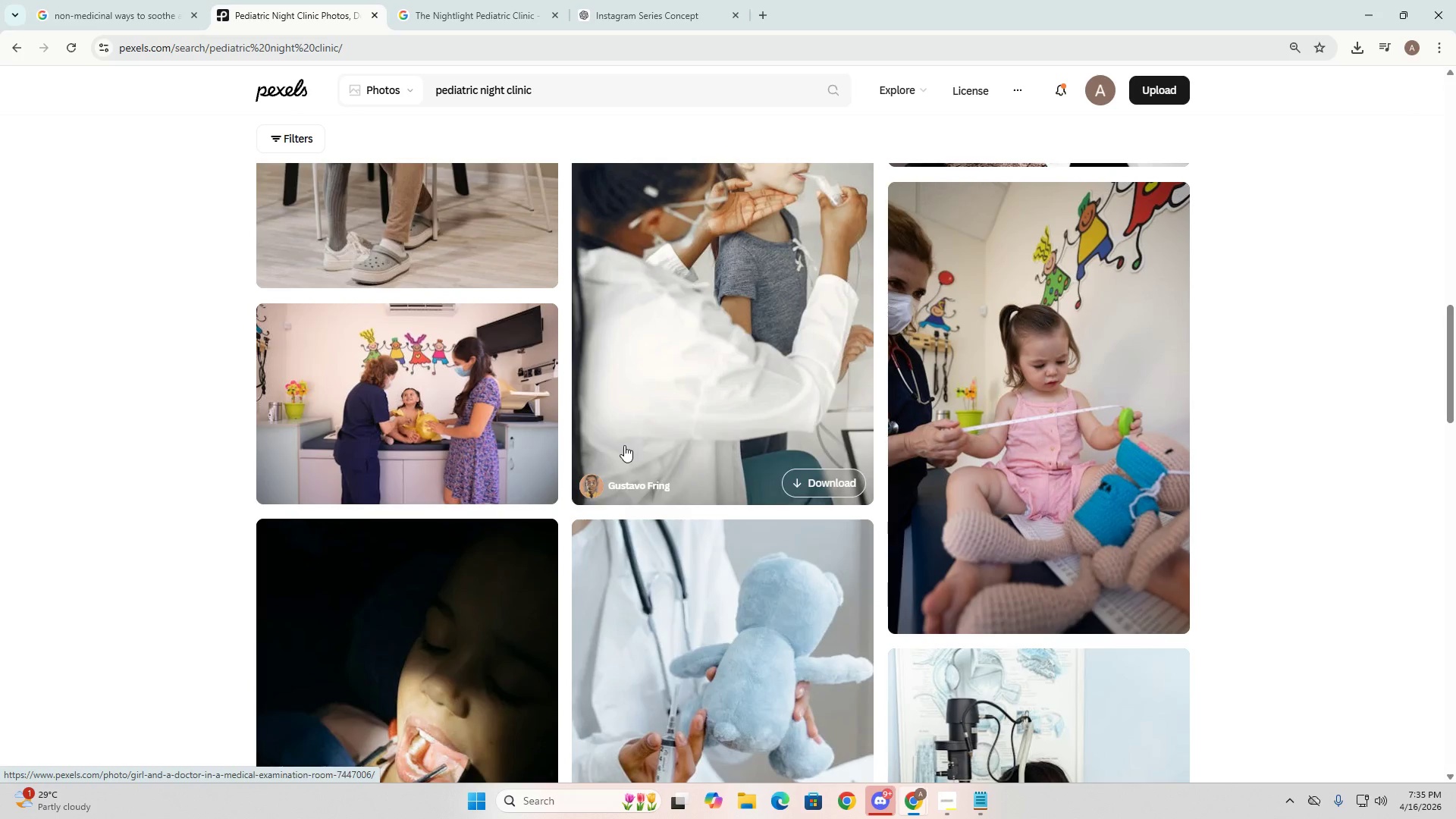 
right_click([472, 397])
 